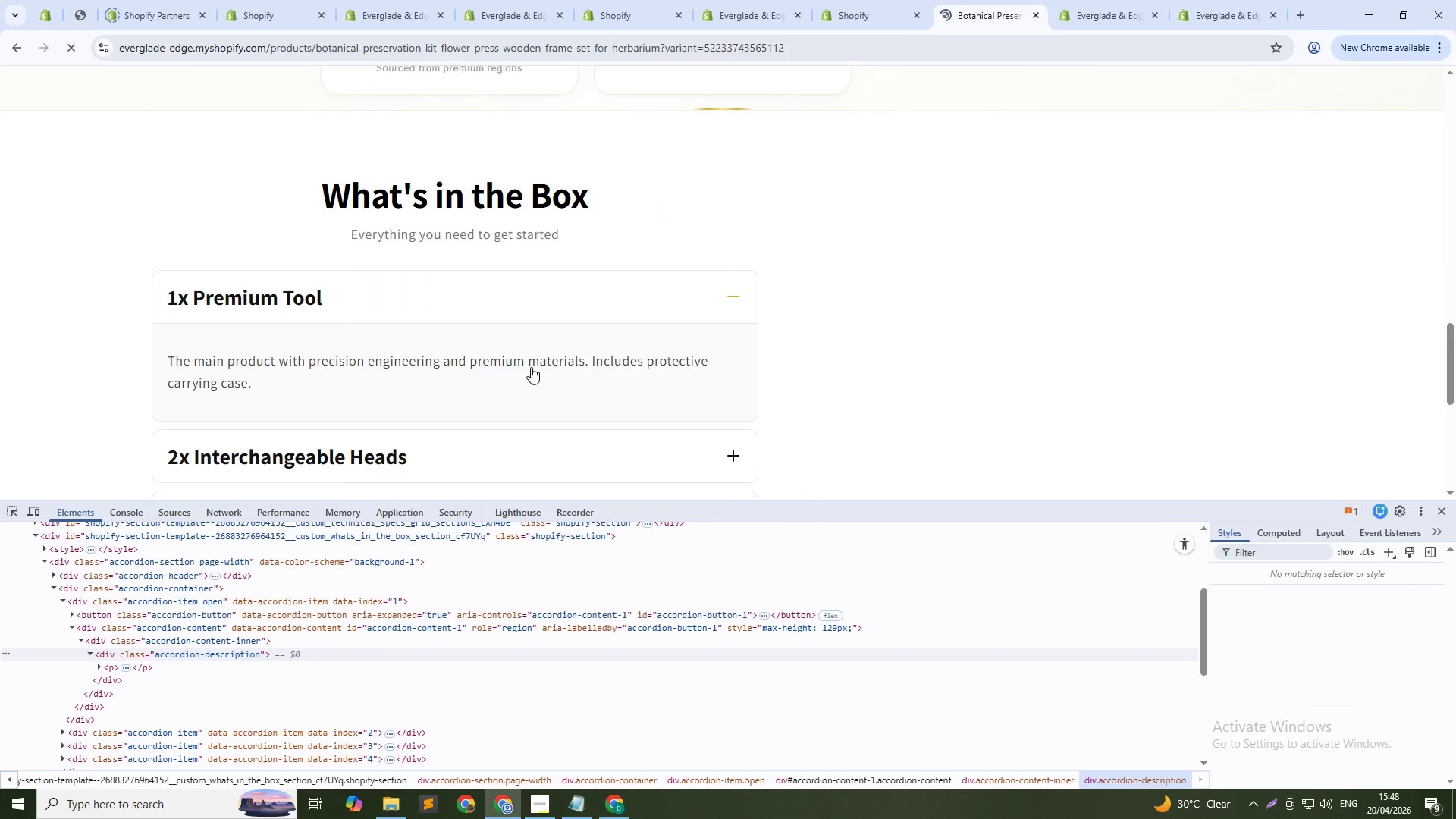 
scroll: coordinate [450, 385], scroll_direction: down, amount: 1.0
 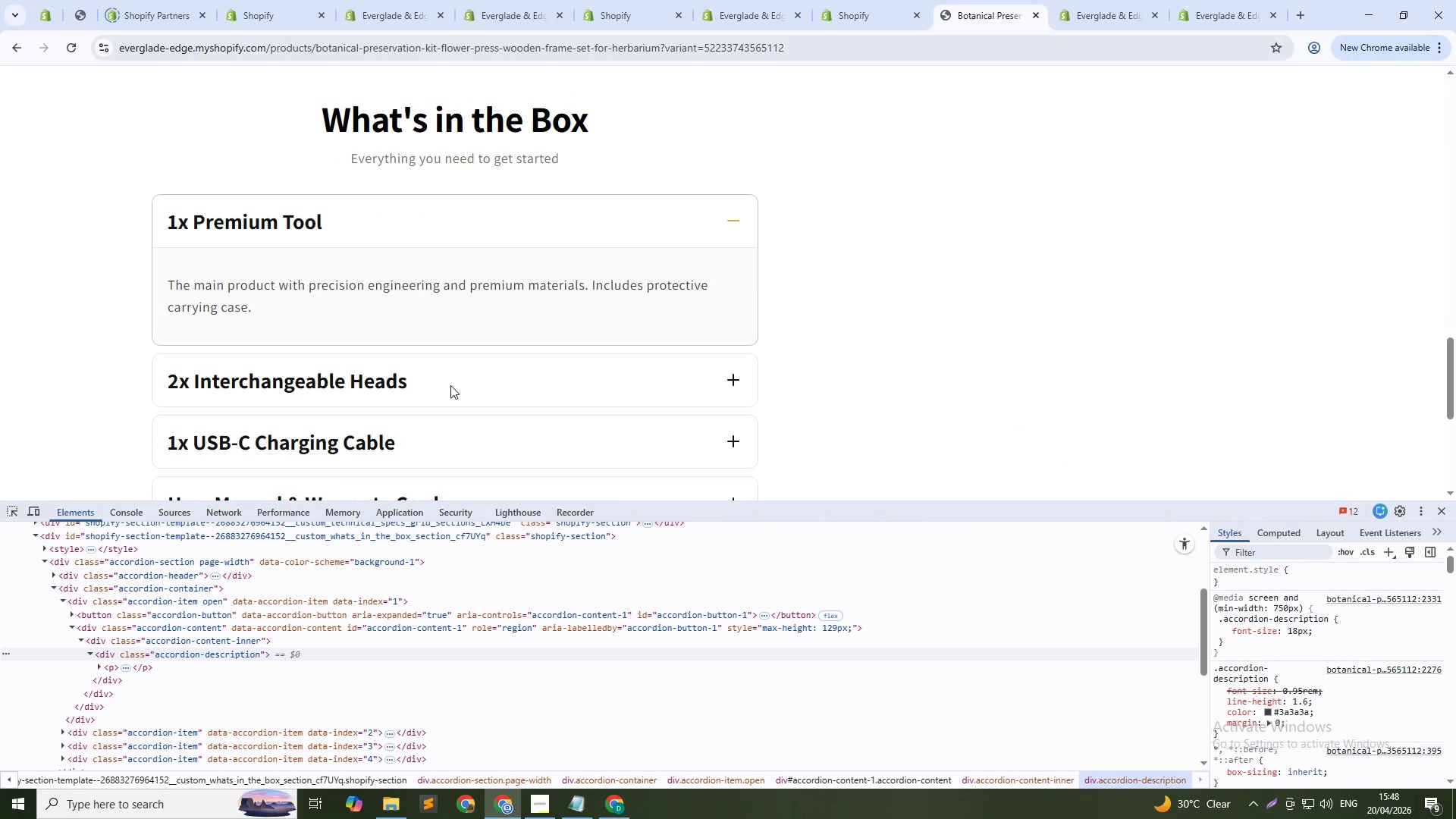 
key(Control+Shift+C)
 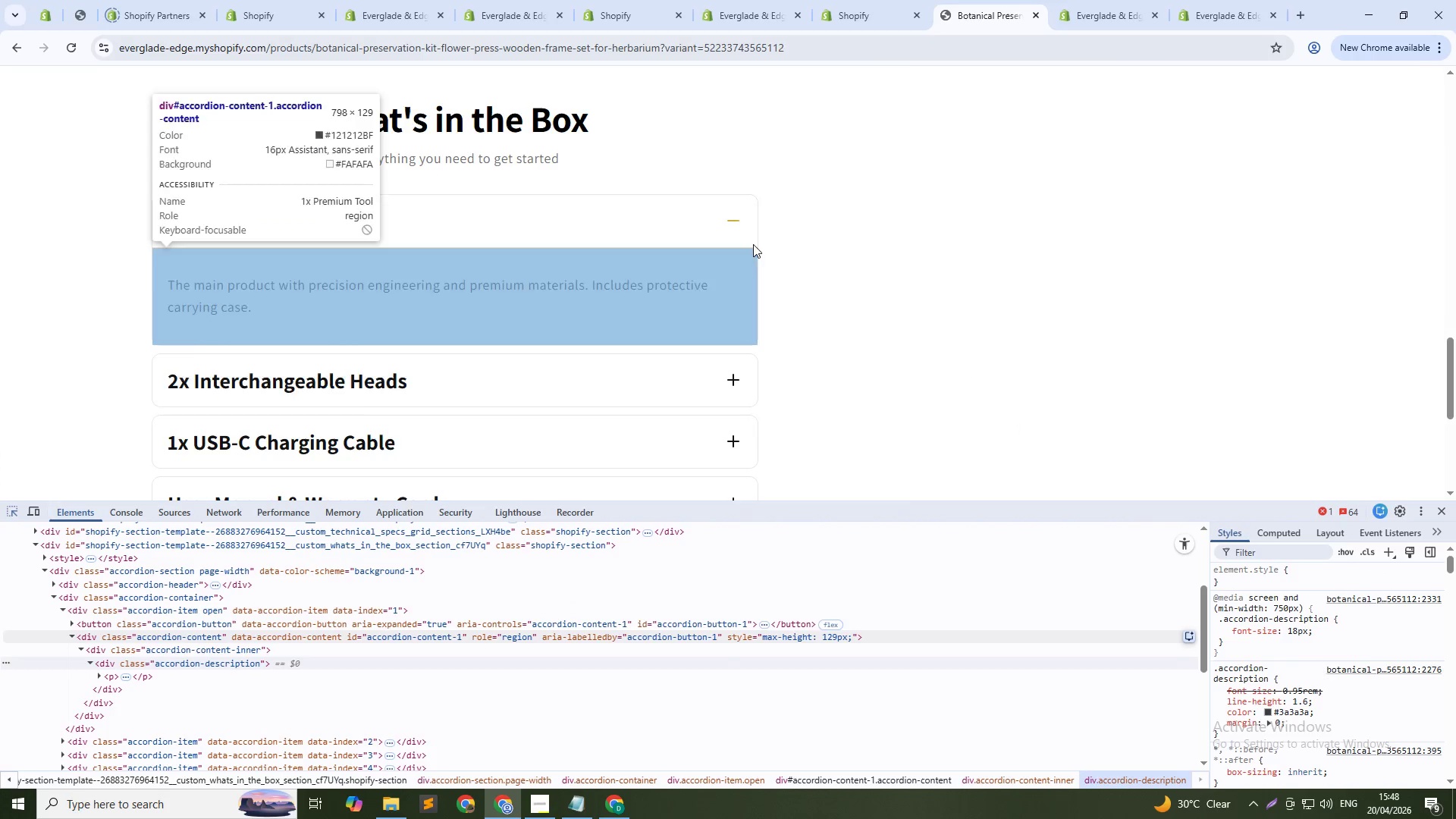 
left_click([855, 0])
 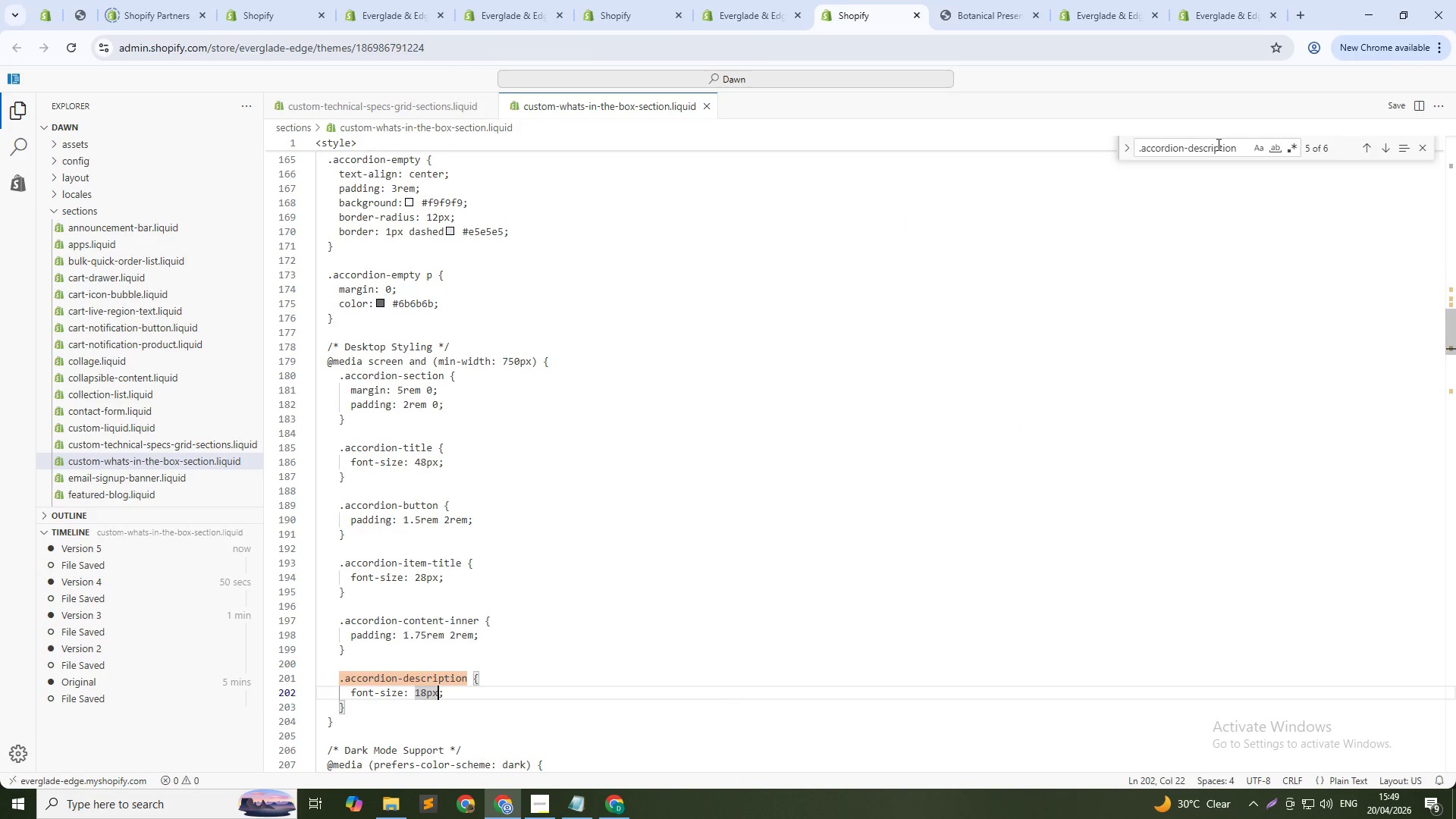 
double_click([1217, 144])
 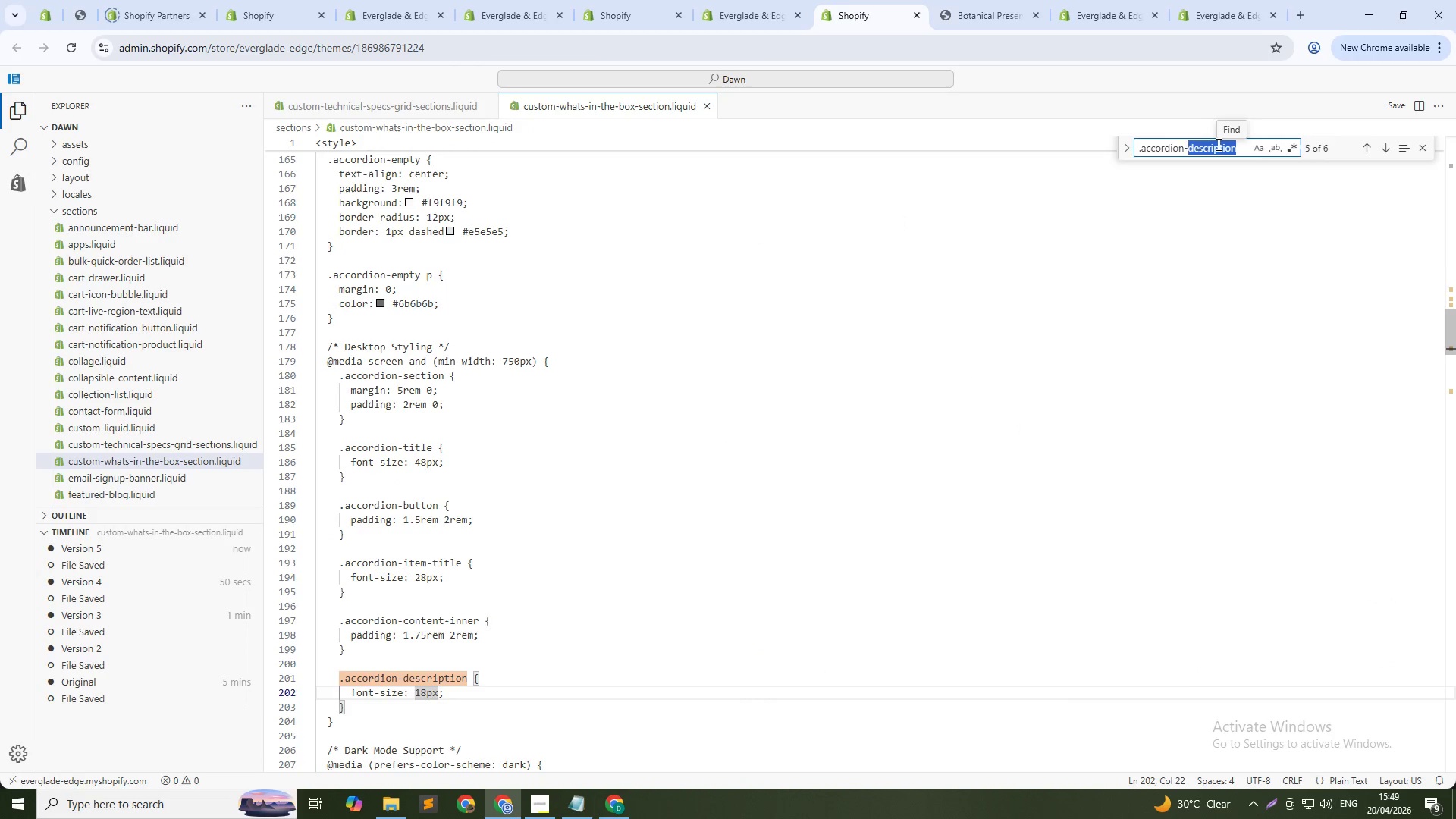 
triple_click([1217, 144])
 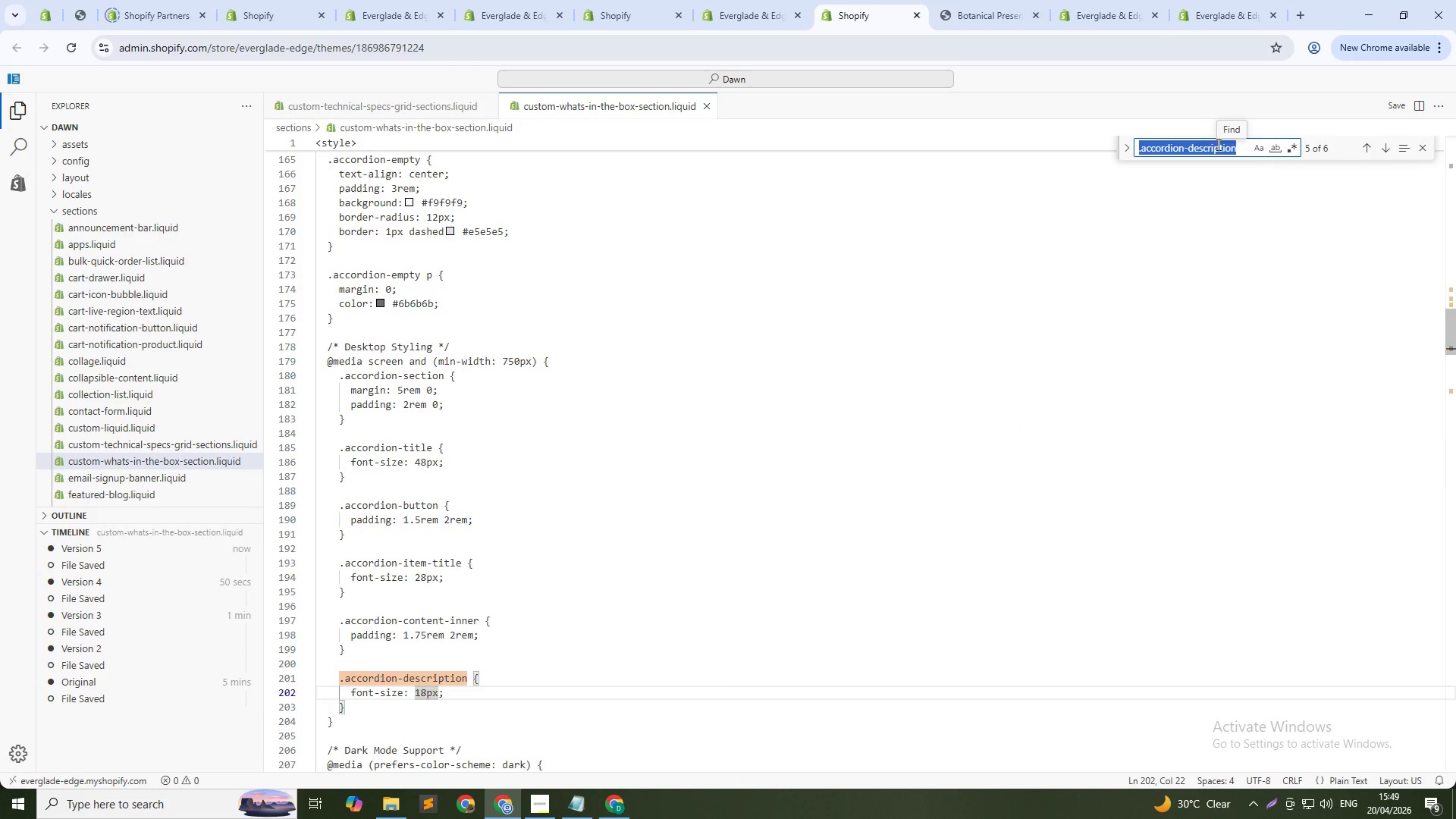 
key(Numpad8)
 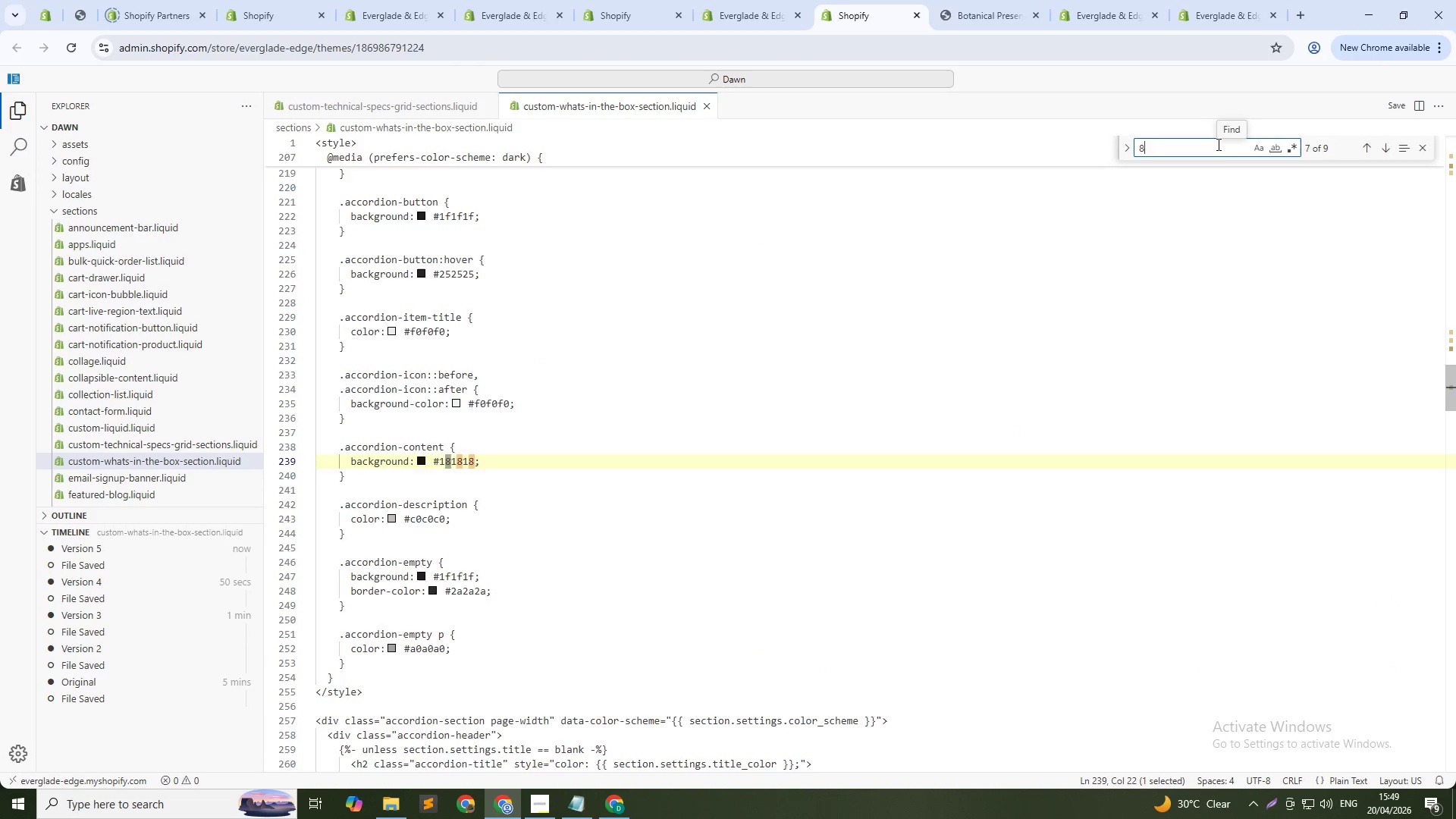 
key(Numpad0)
 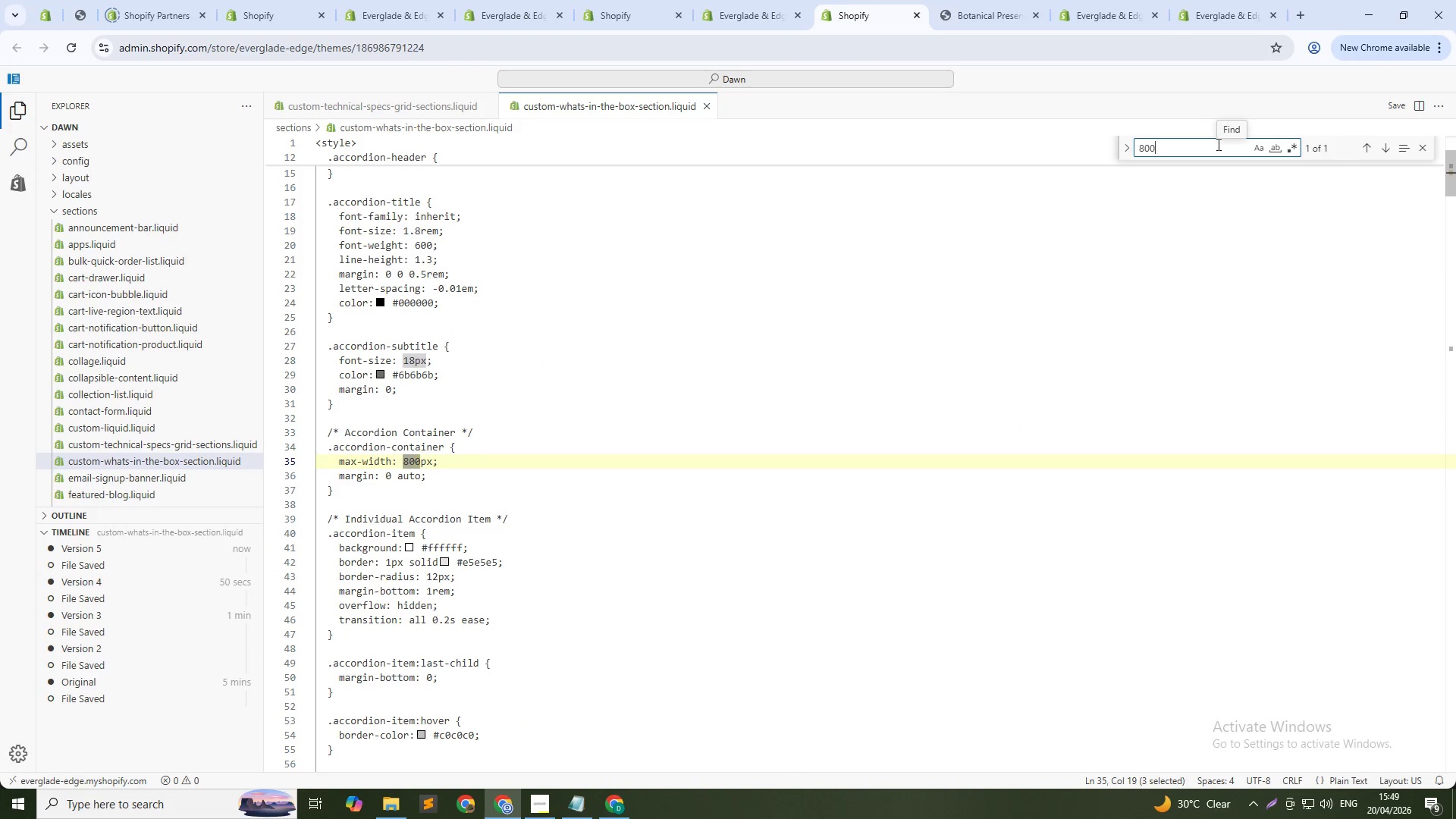 
key(Numpad0)
 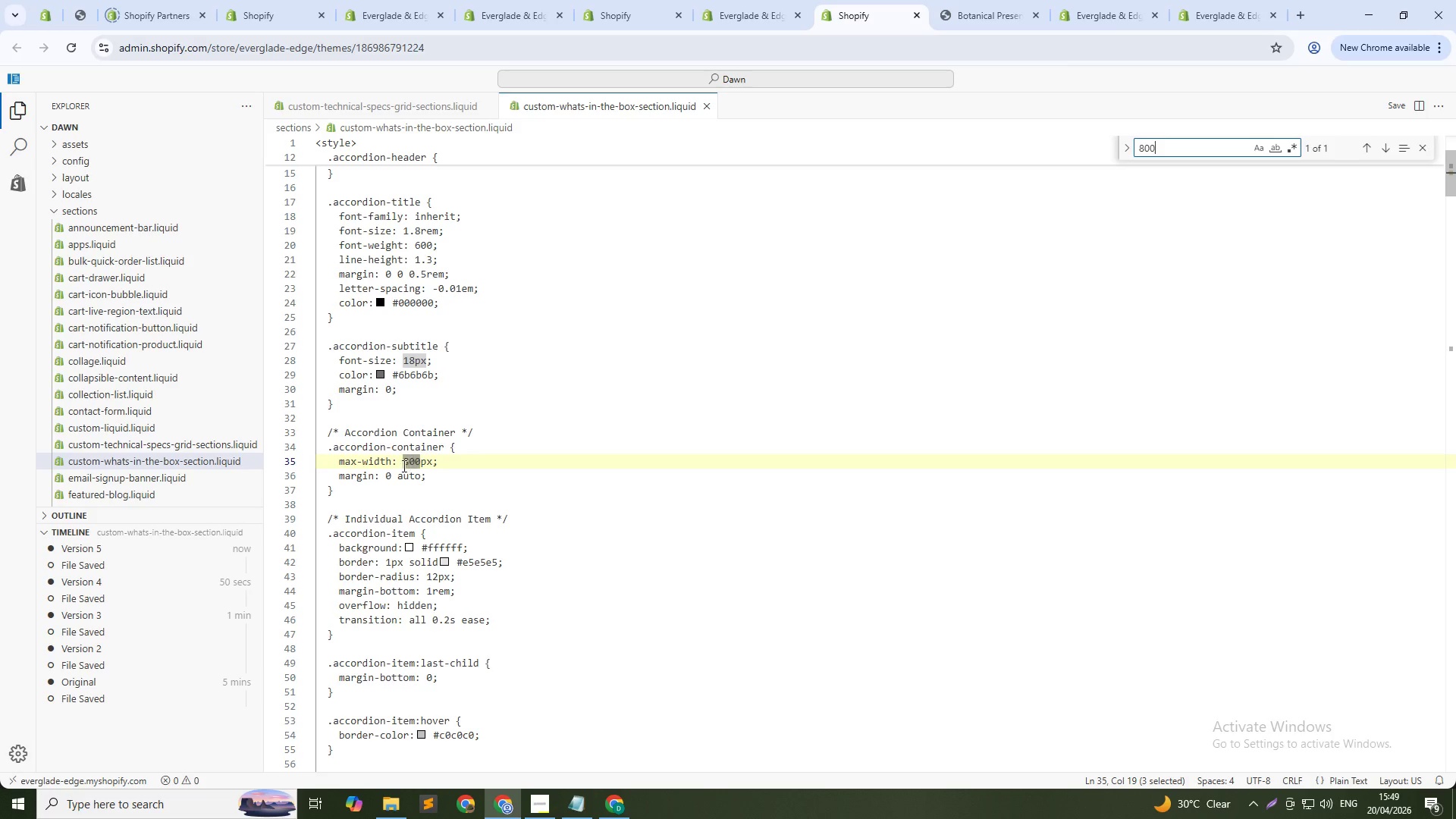 
left_click_drag(start_coordinate=[374, 500], to_coordinate=[325, 432])
 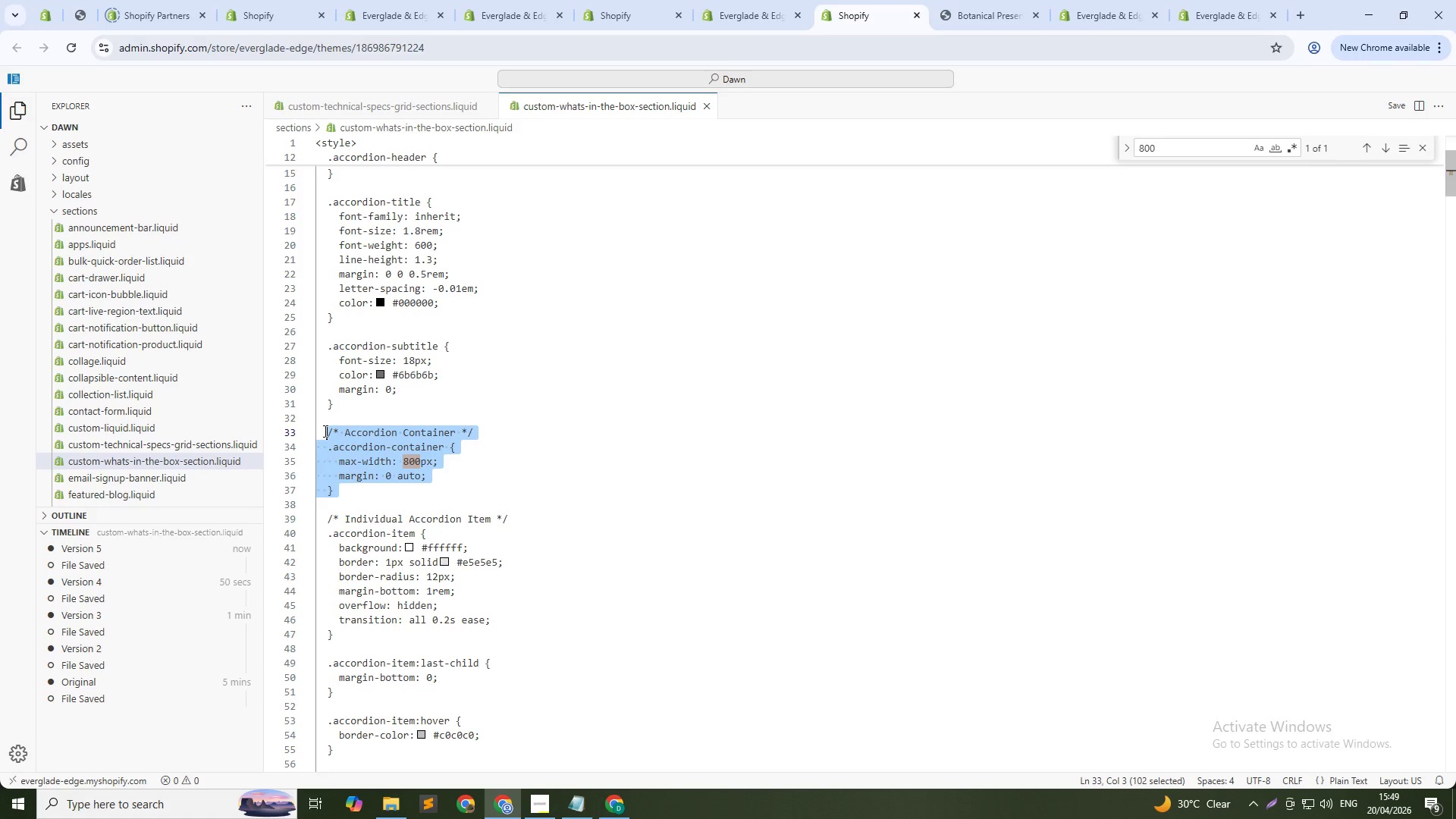 
key(Backspace)
 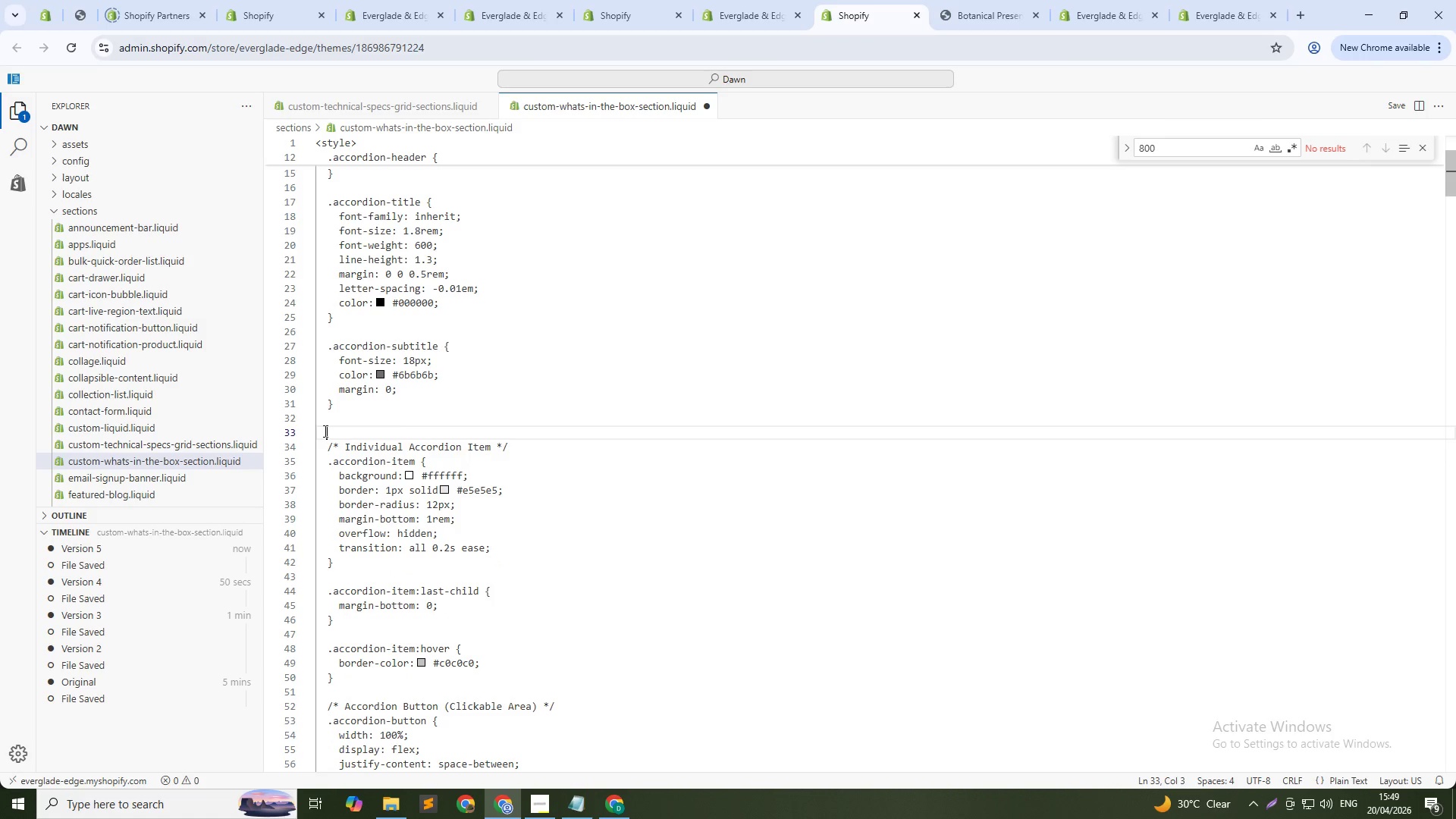 
key(Control+S)
 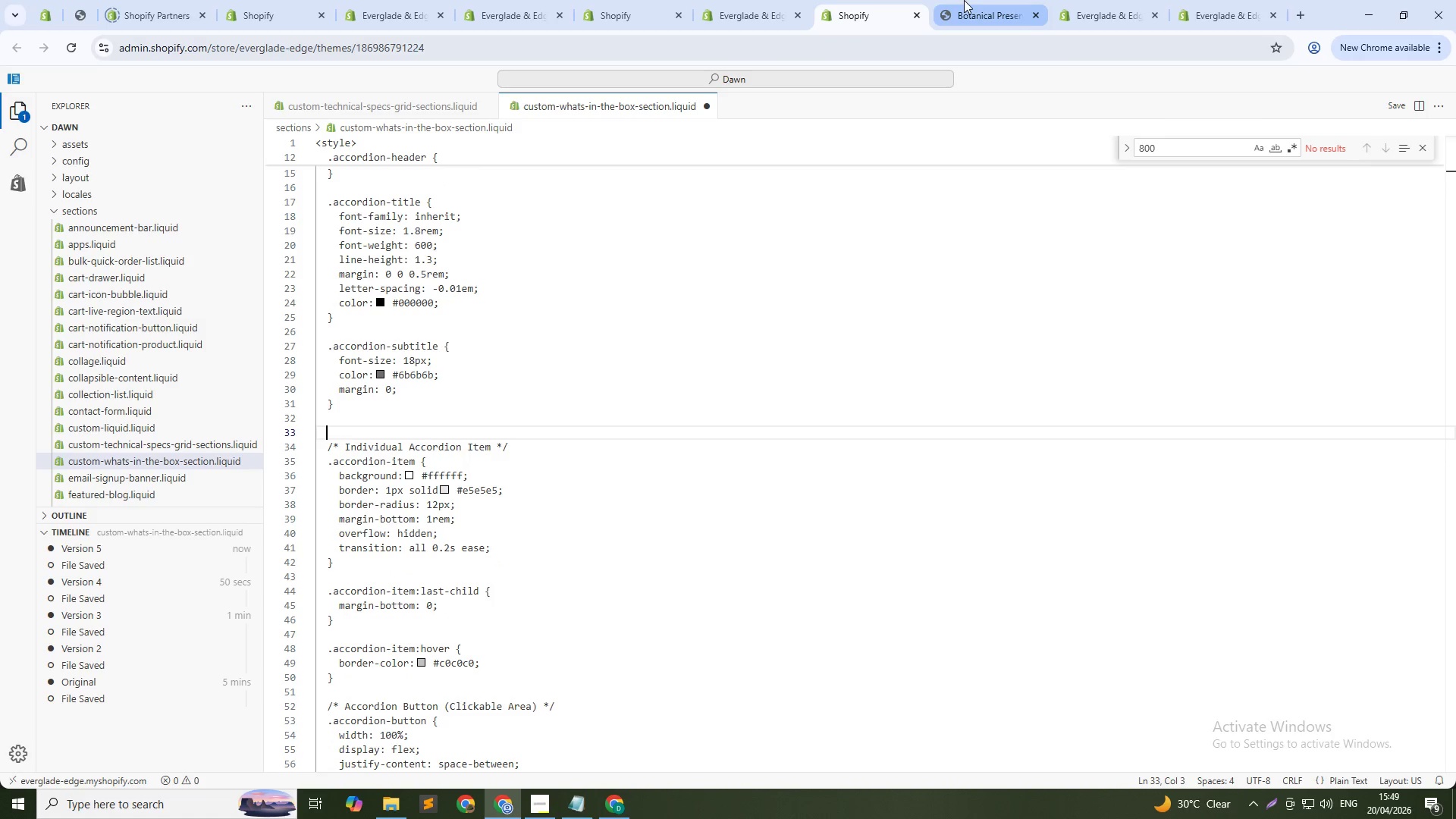 
left_click([964, 0])
 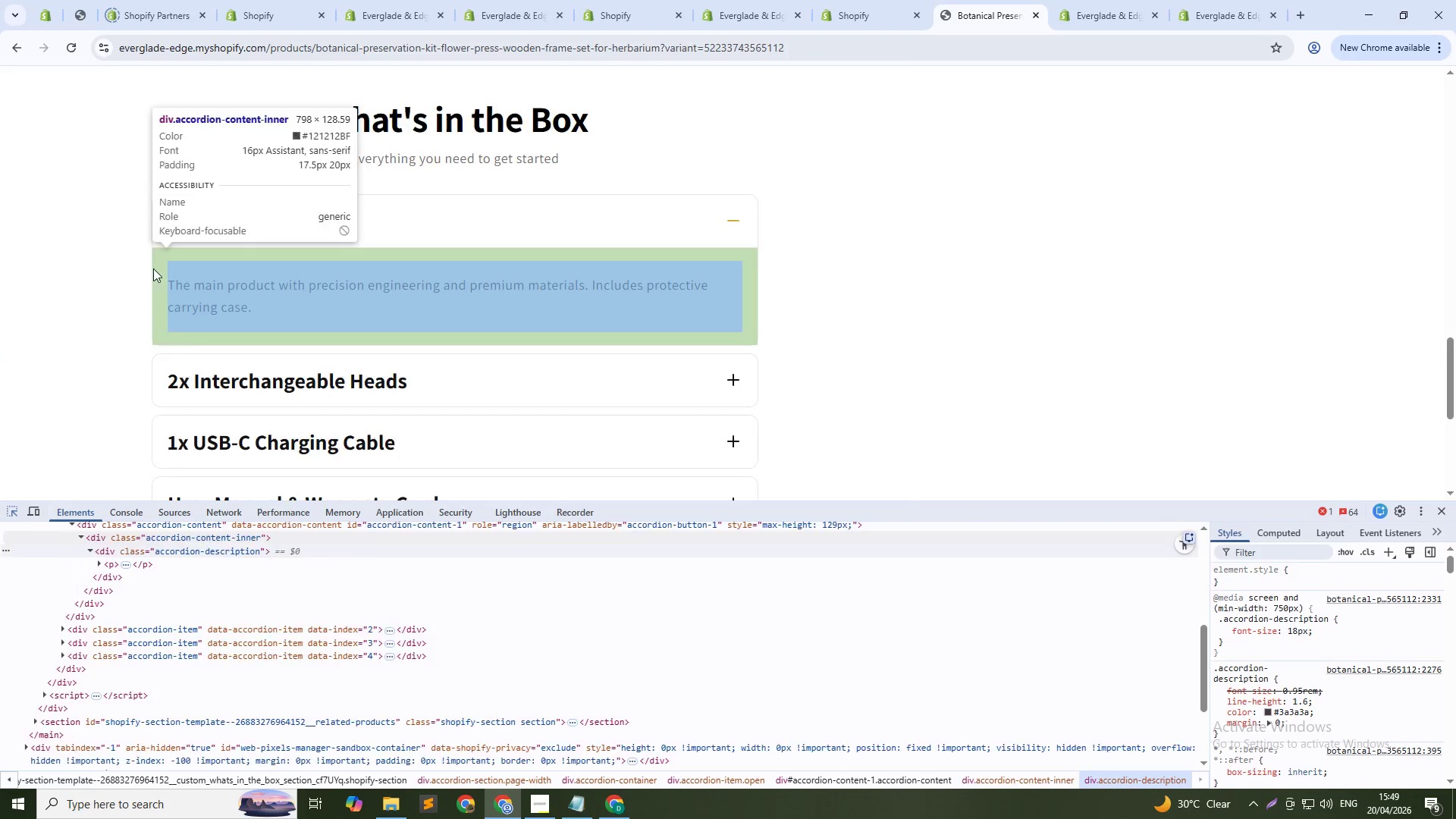 
key(Control+Shift+R)
 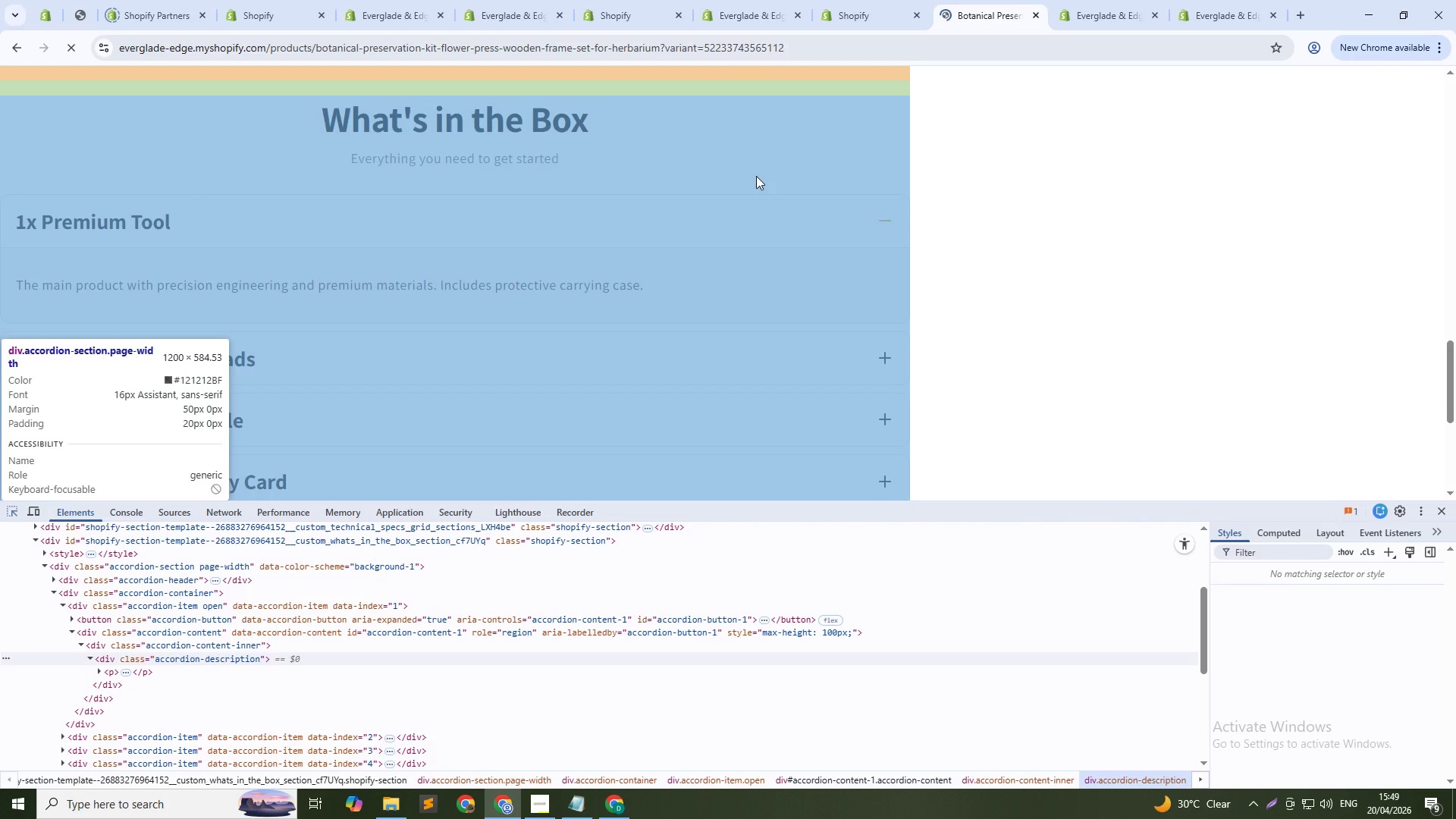 
left_click([820, 177])
 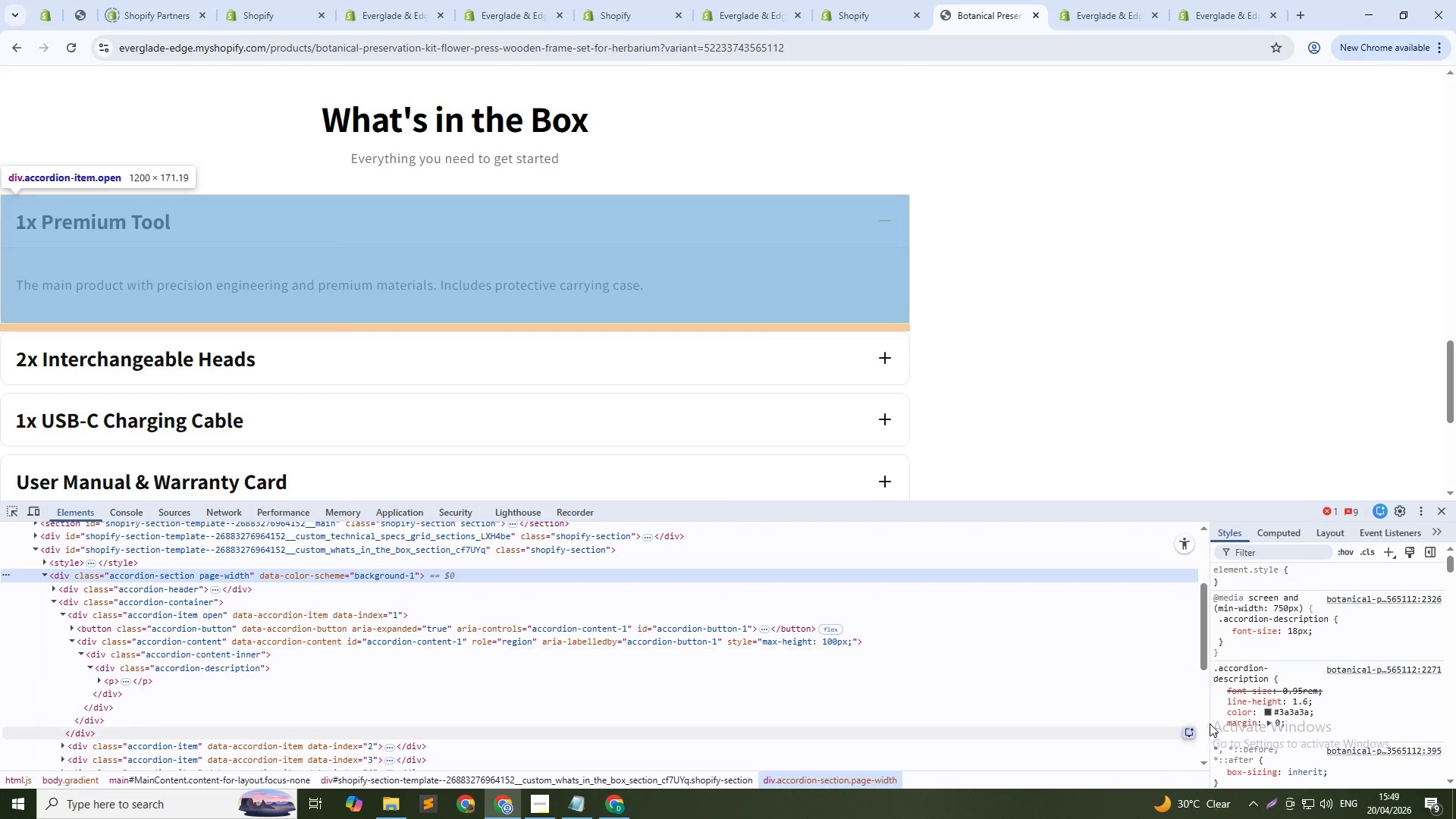 
scroll: coordinate [1302, 700], scroll_direction: down, amount: 1.0
 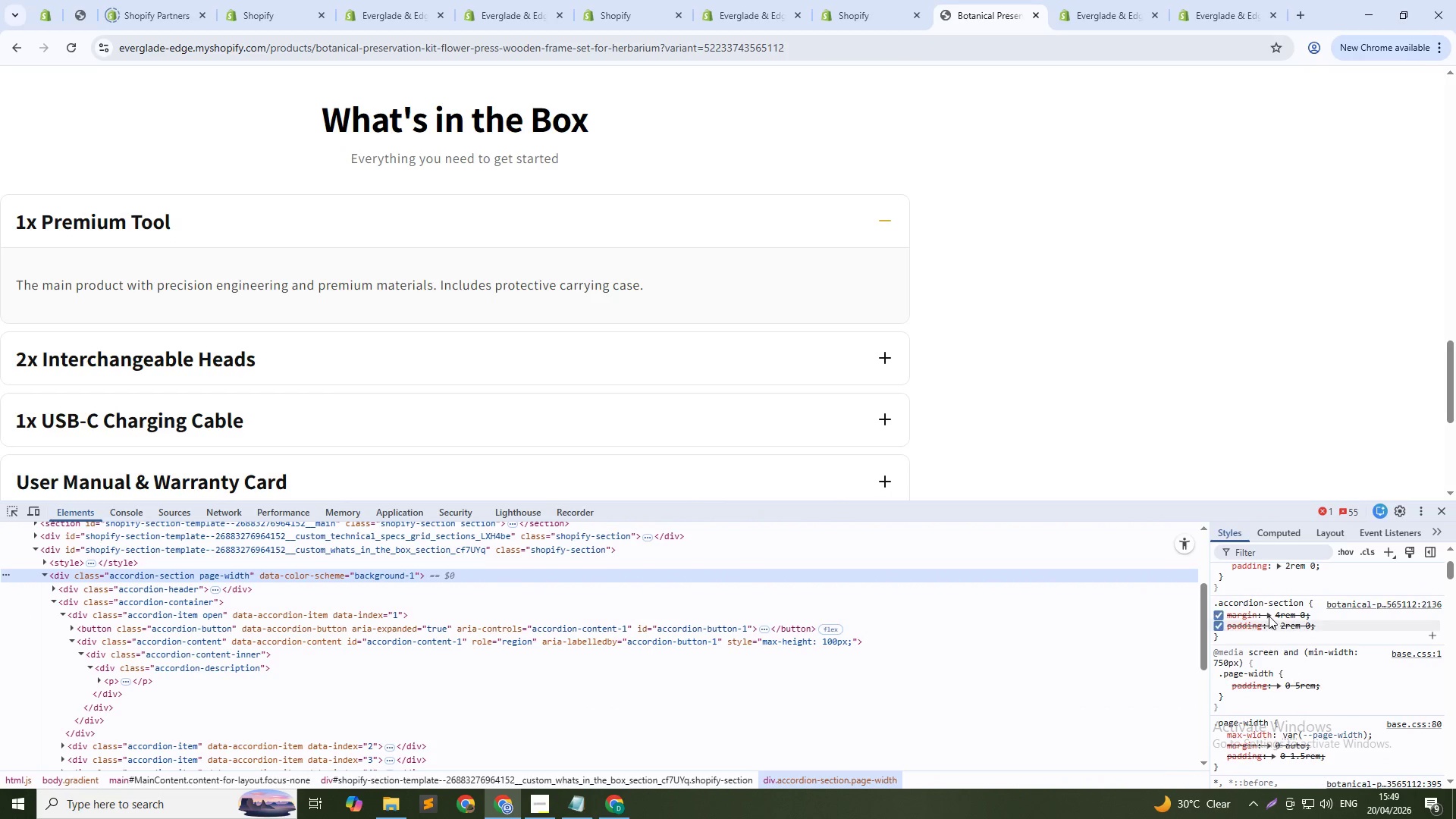 
left_click([1279, 601])
 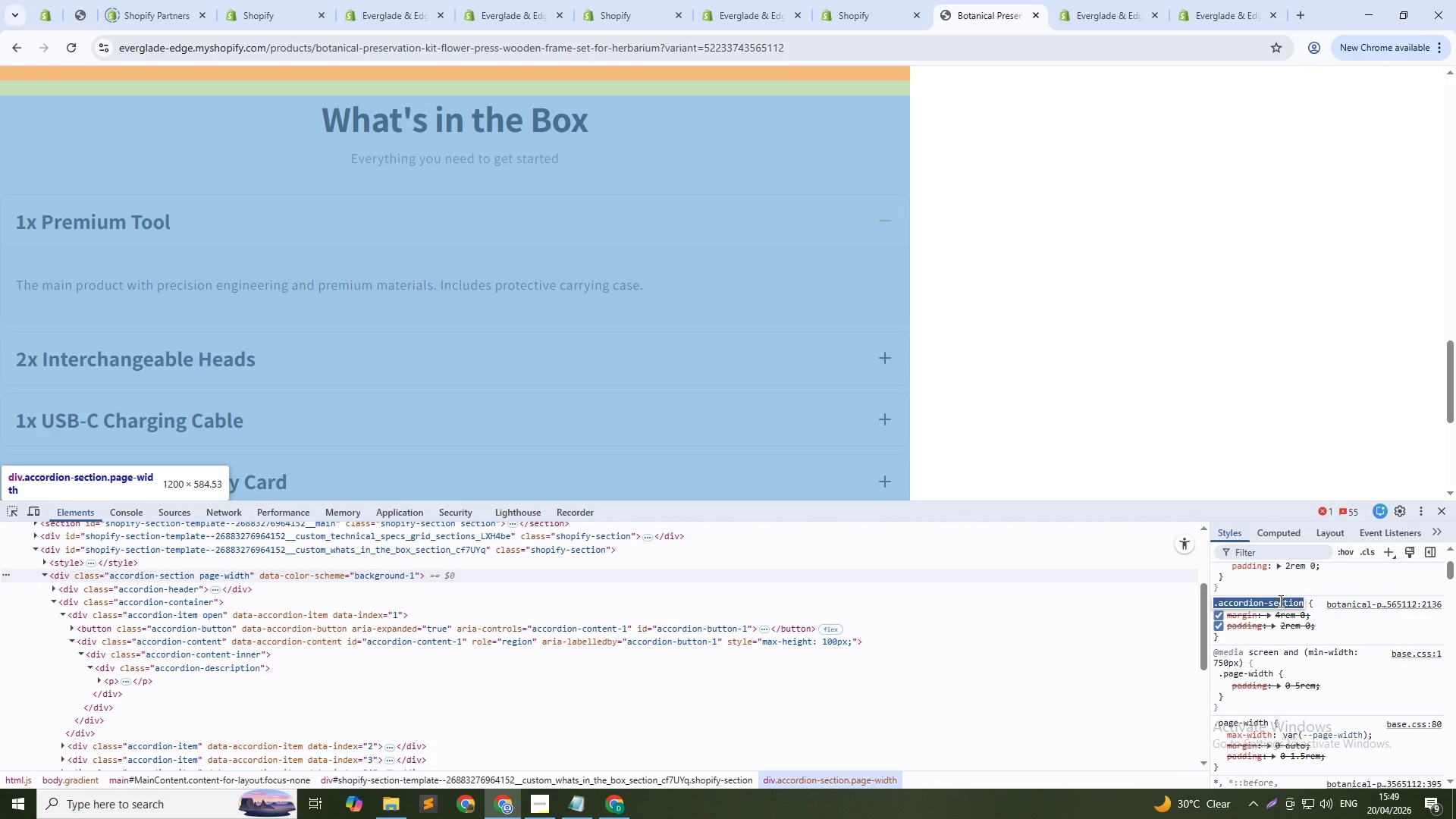 
key(Control+C)
 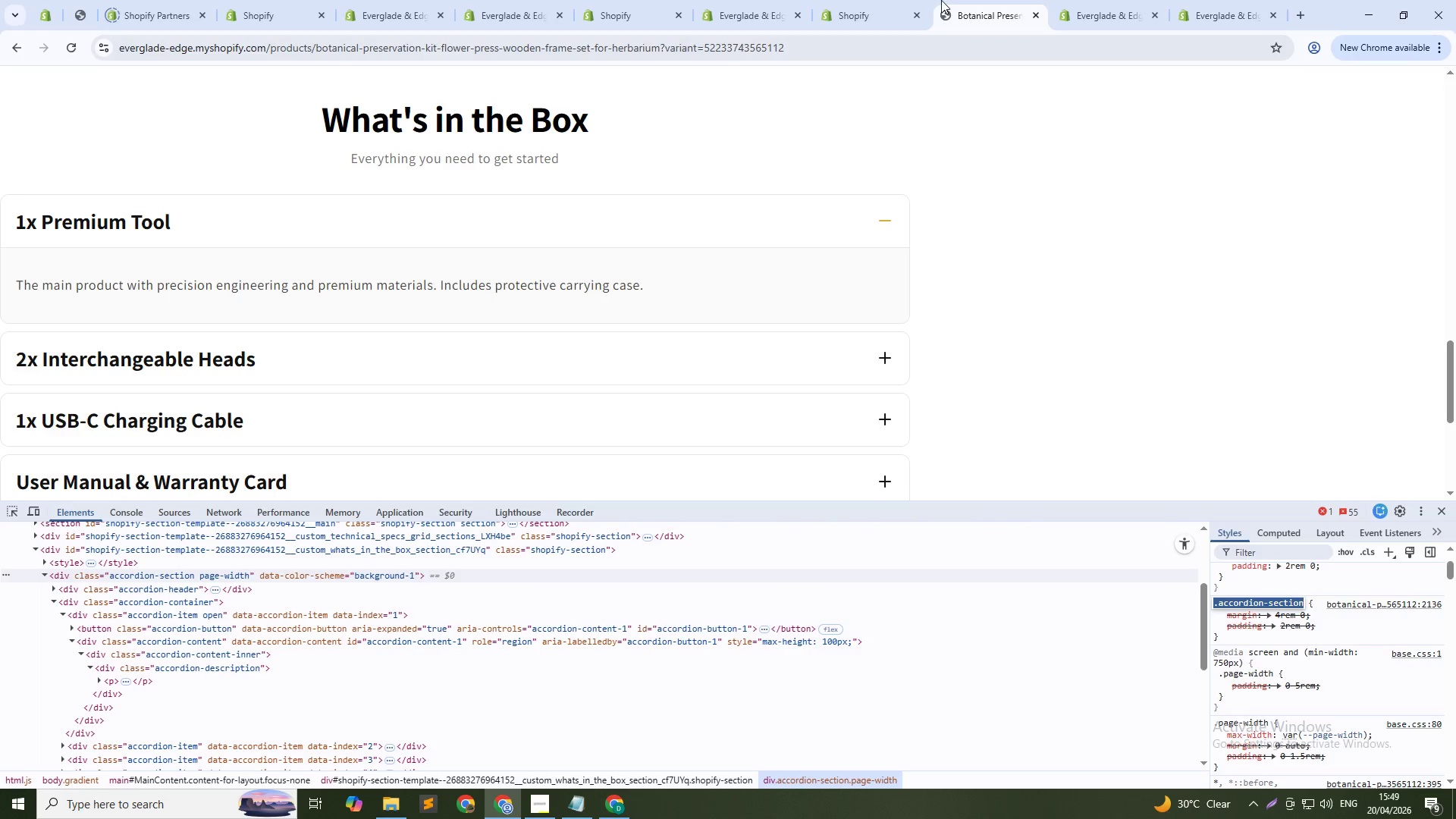 
left_click([872, 0])
 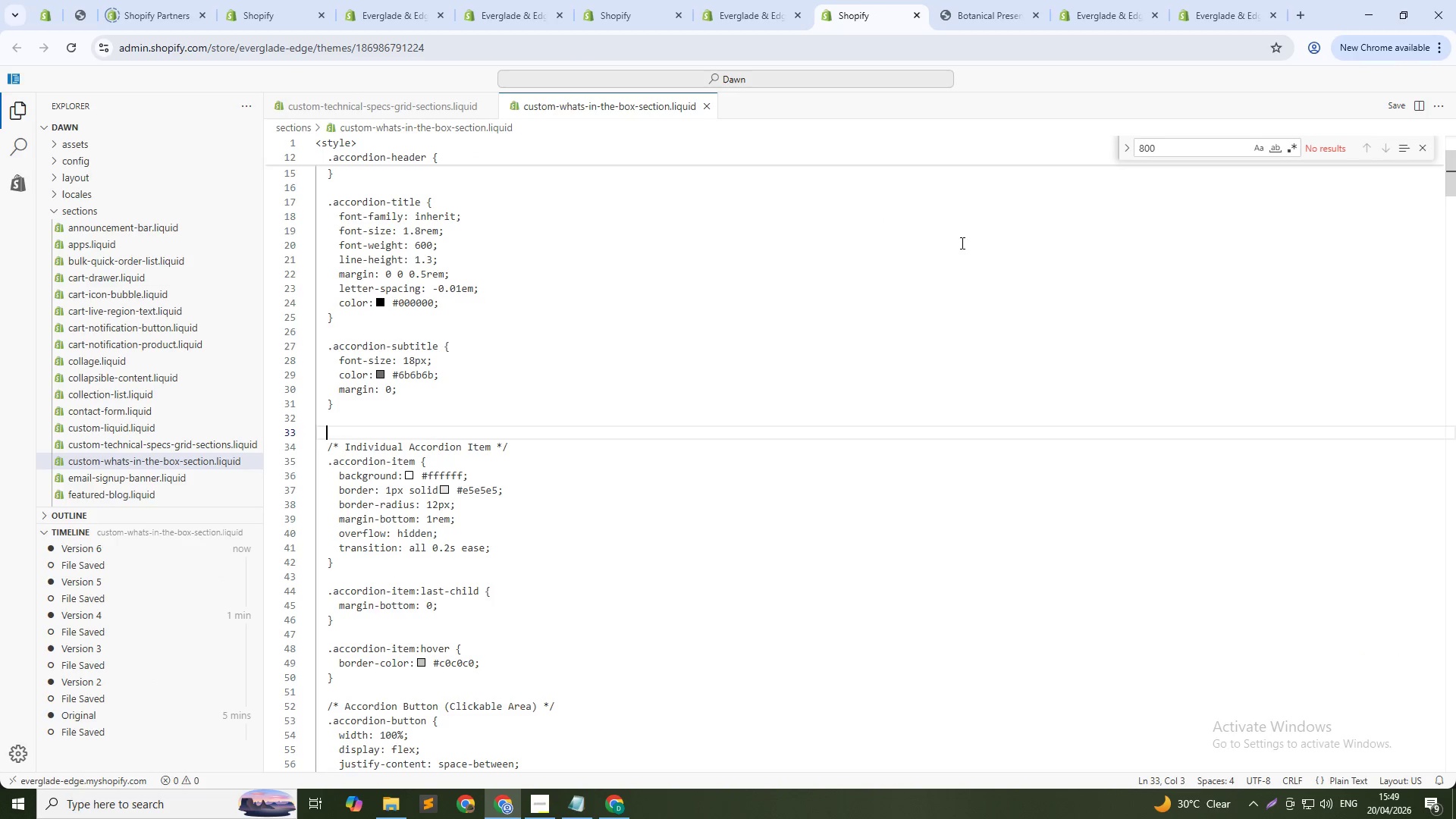 
left_click([961, 243])
 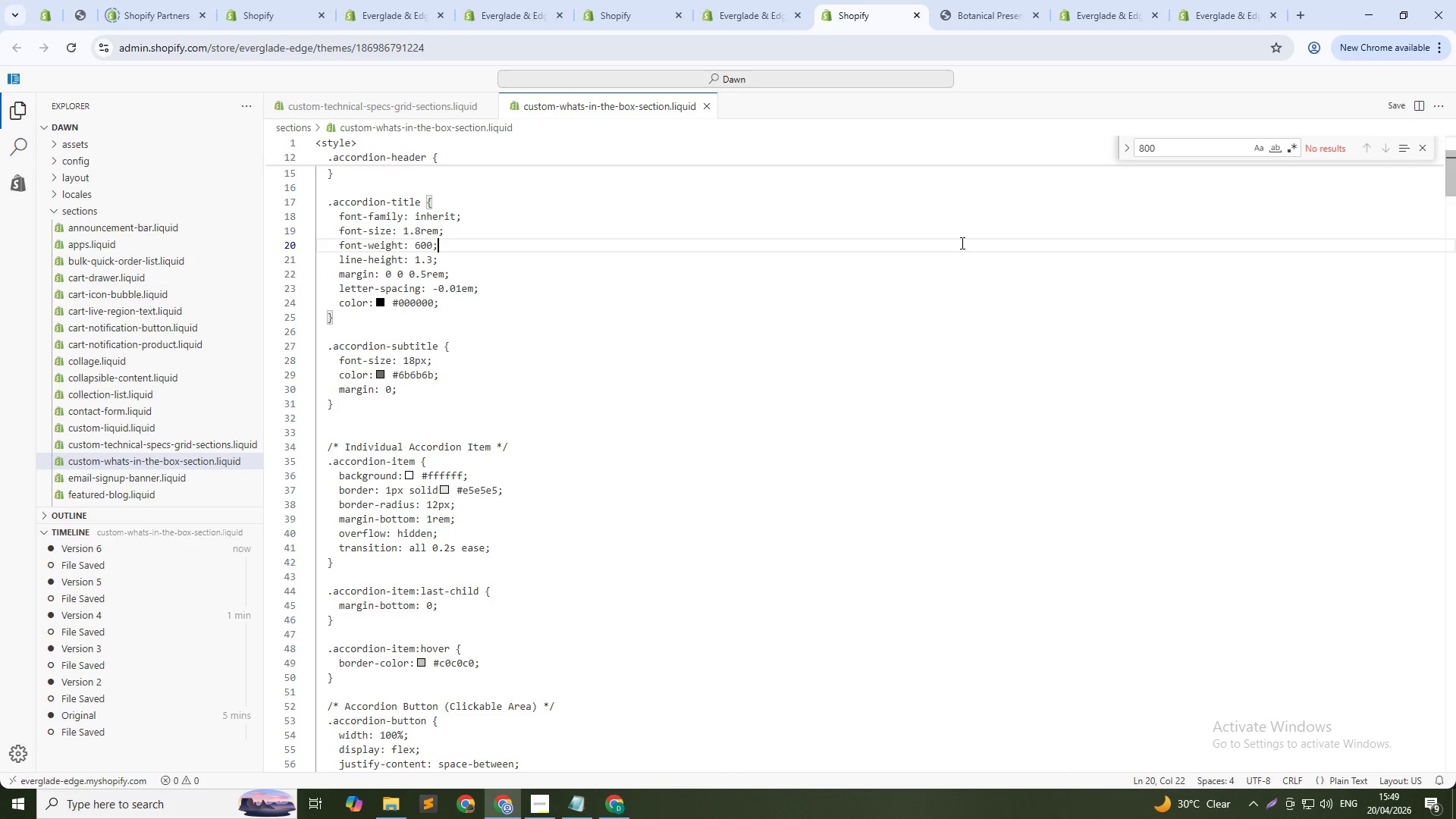 
key(Control+F)
 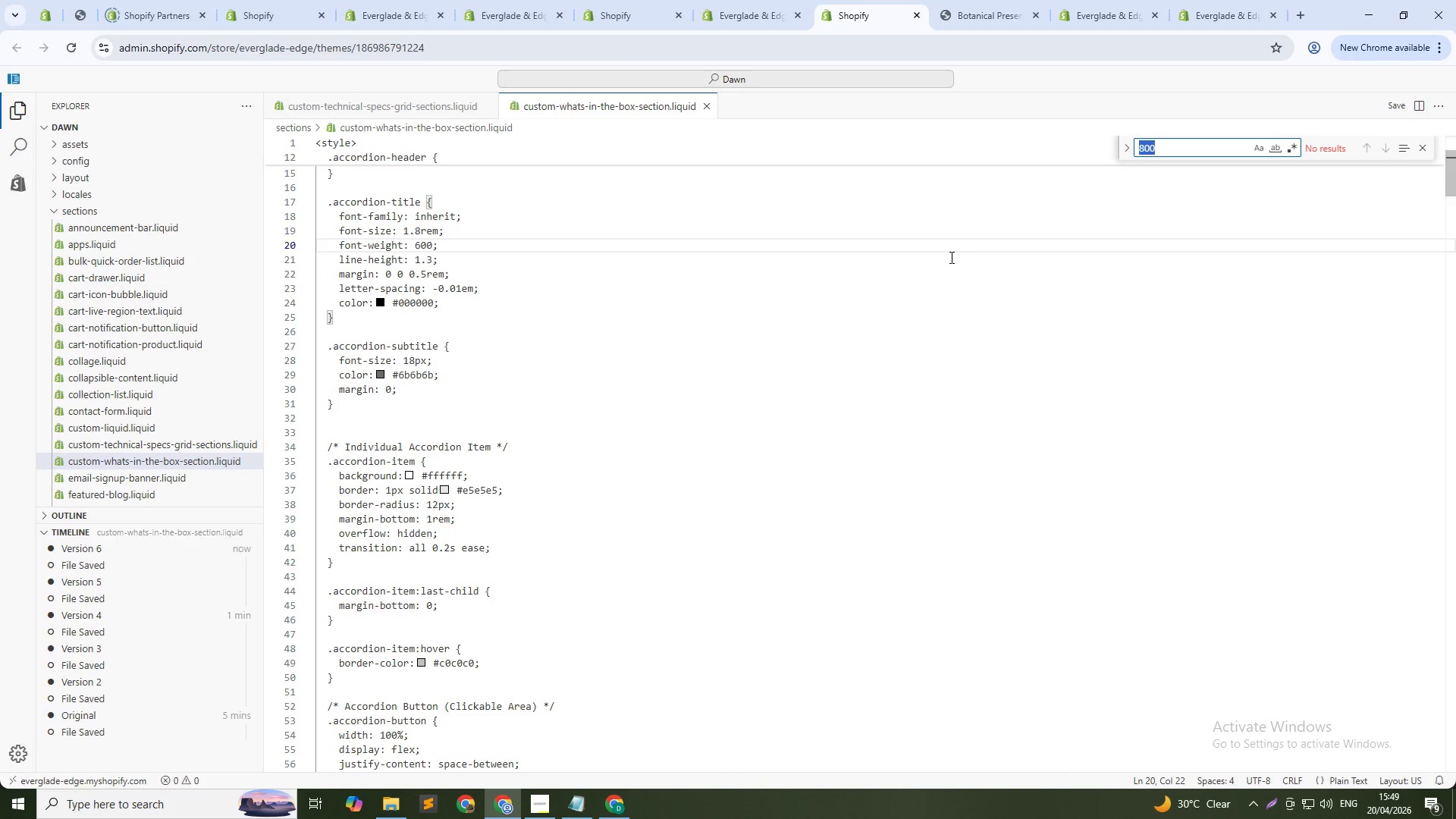 
key(Control+V)
 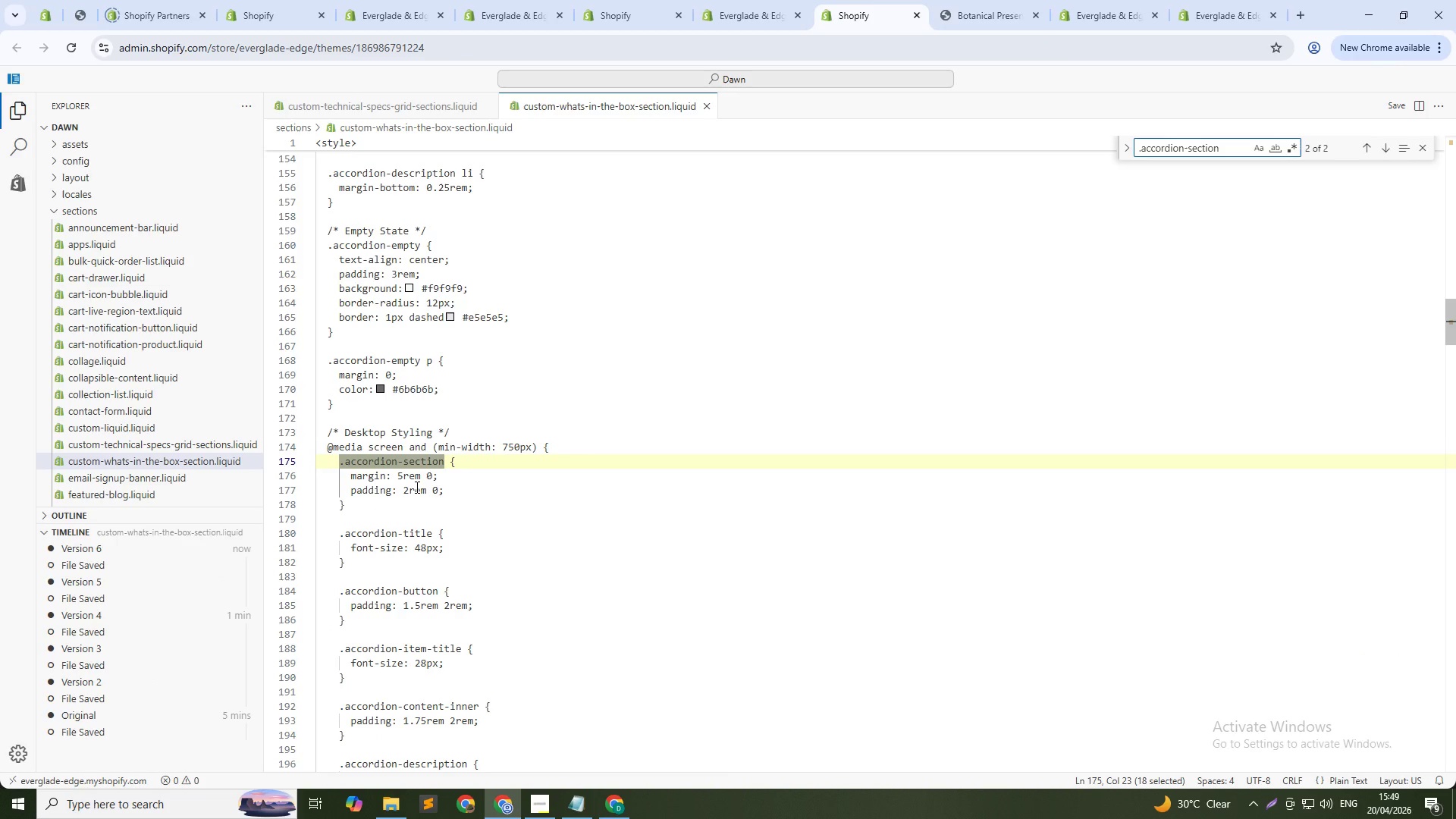 
key(Control+NumpadEnter)
 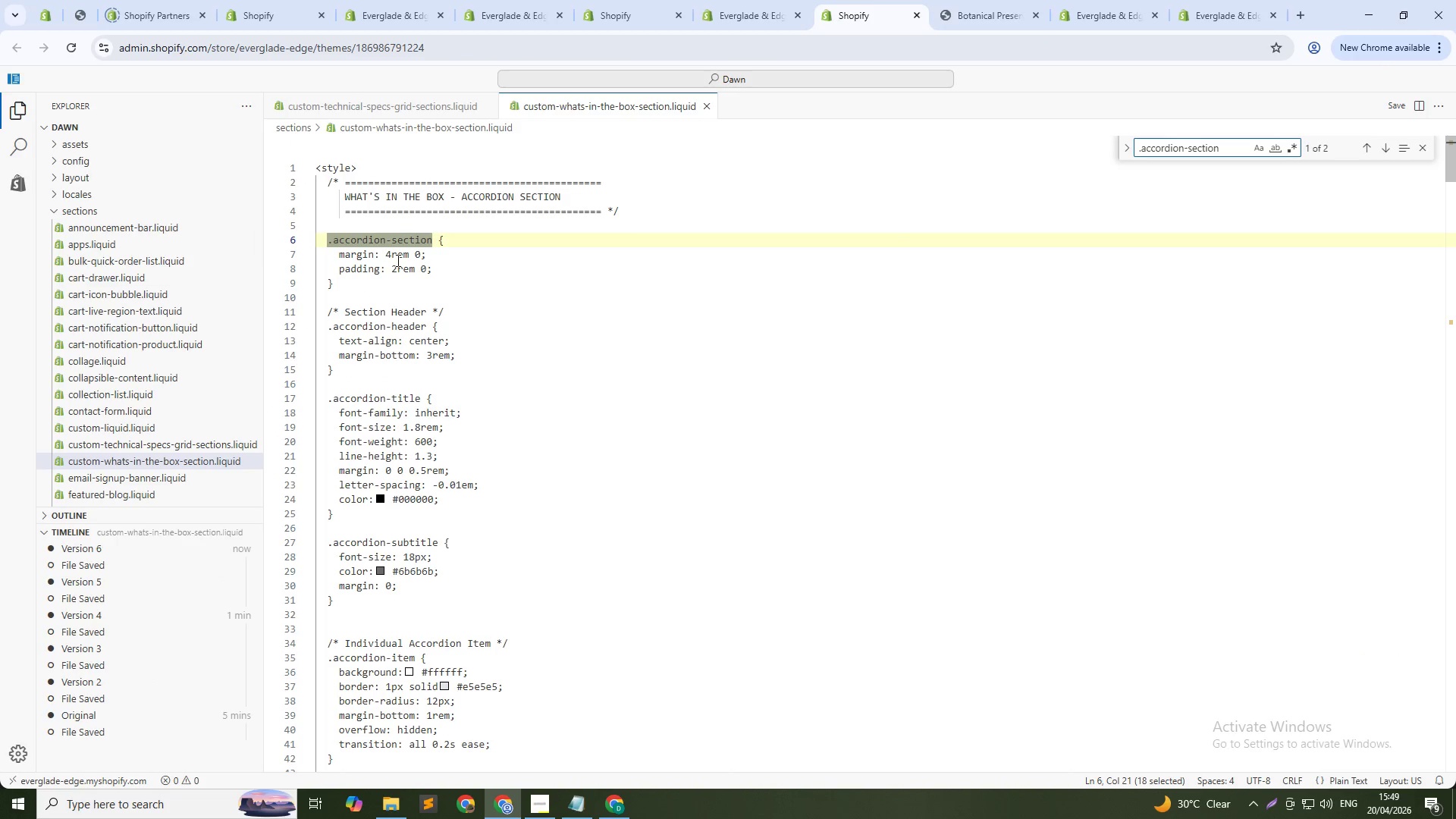 
left_click_drag(start_coordinate=[392, 256], to_coordinate=[394, 265])
 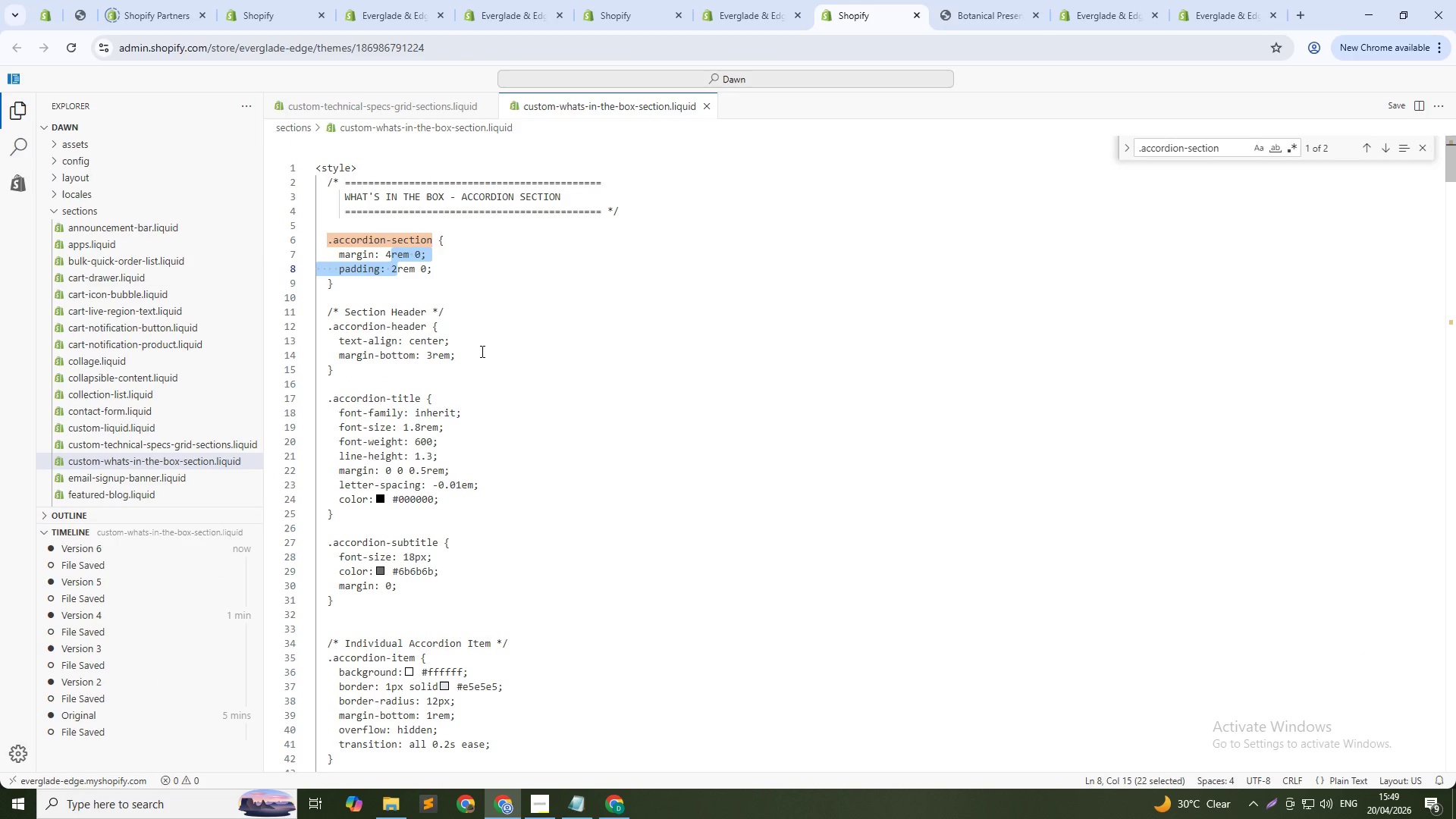 
key(ArrowUp)
 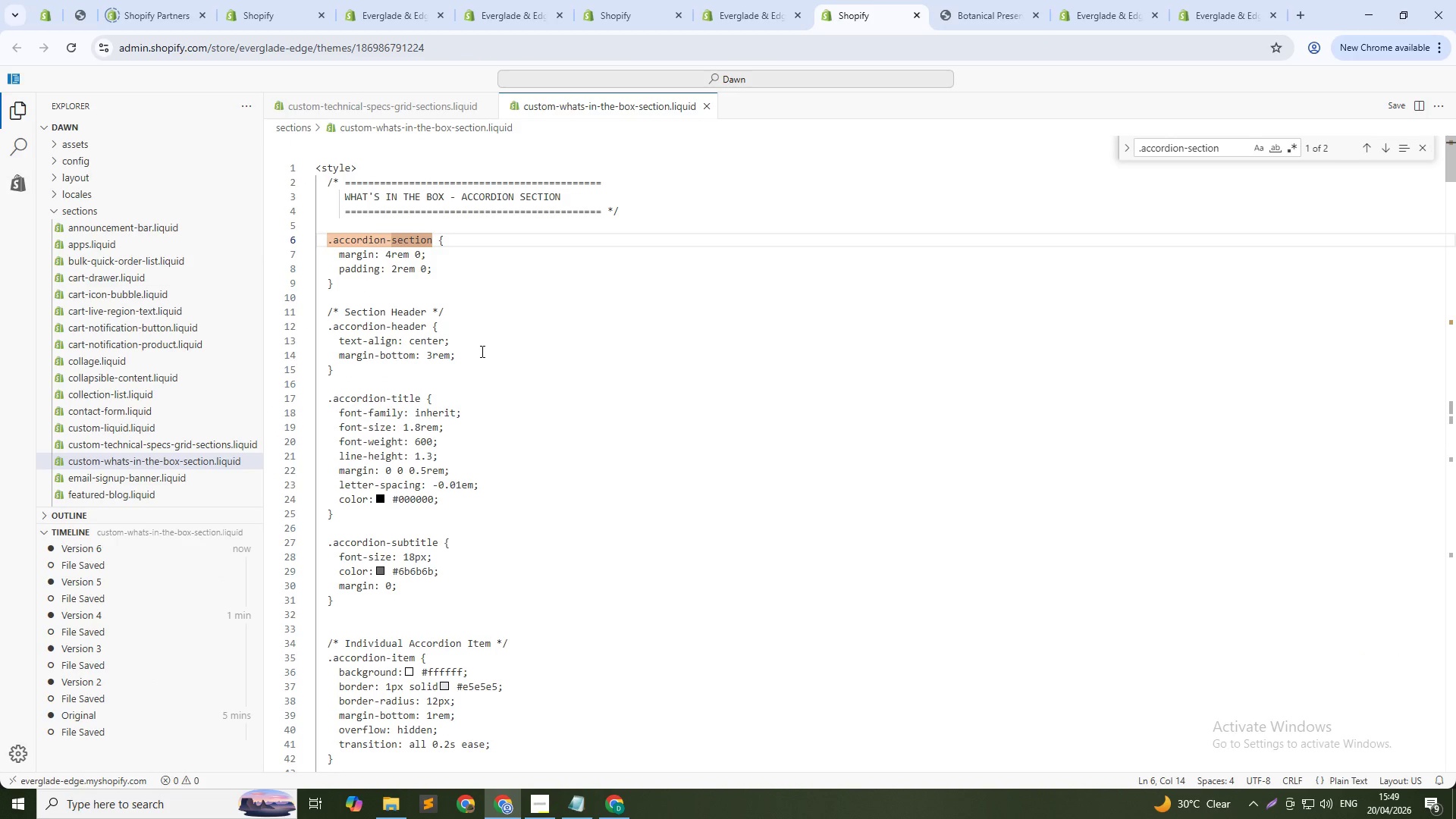 
key(ArrowDown)
 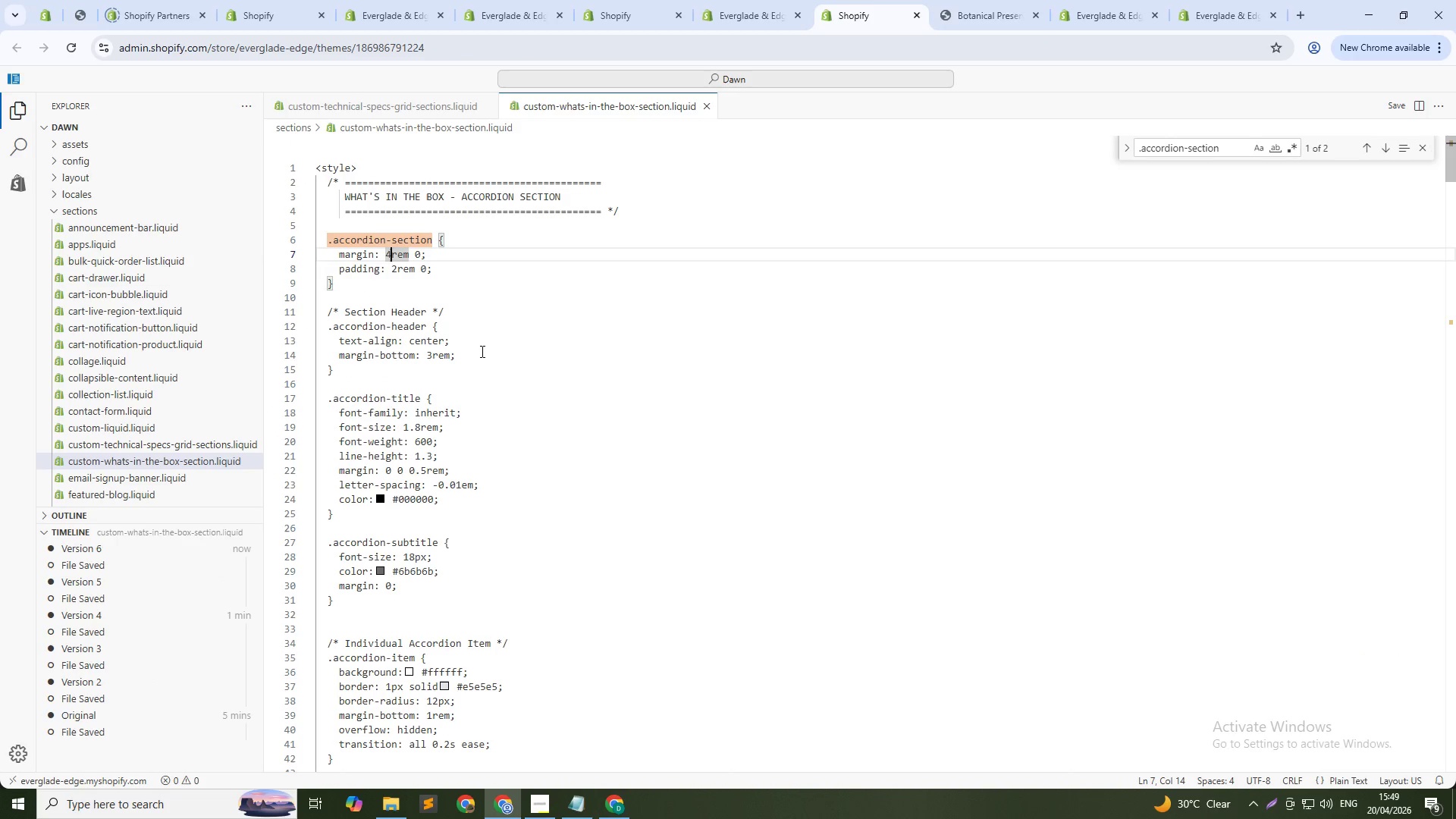 
key(ArrowLeft)
 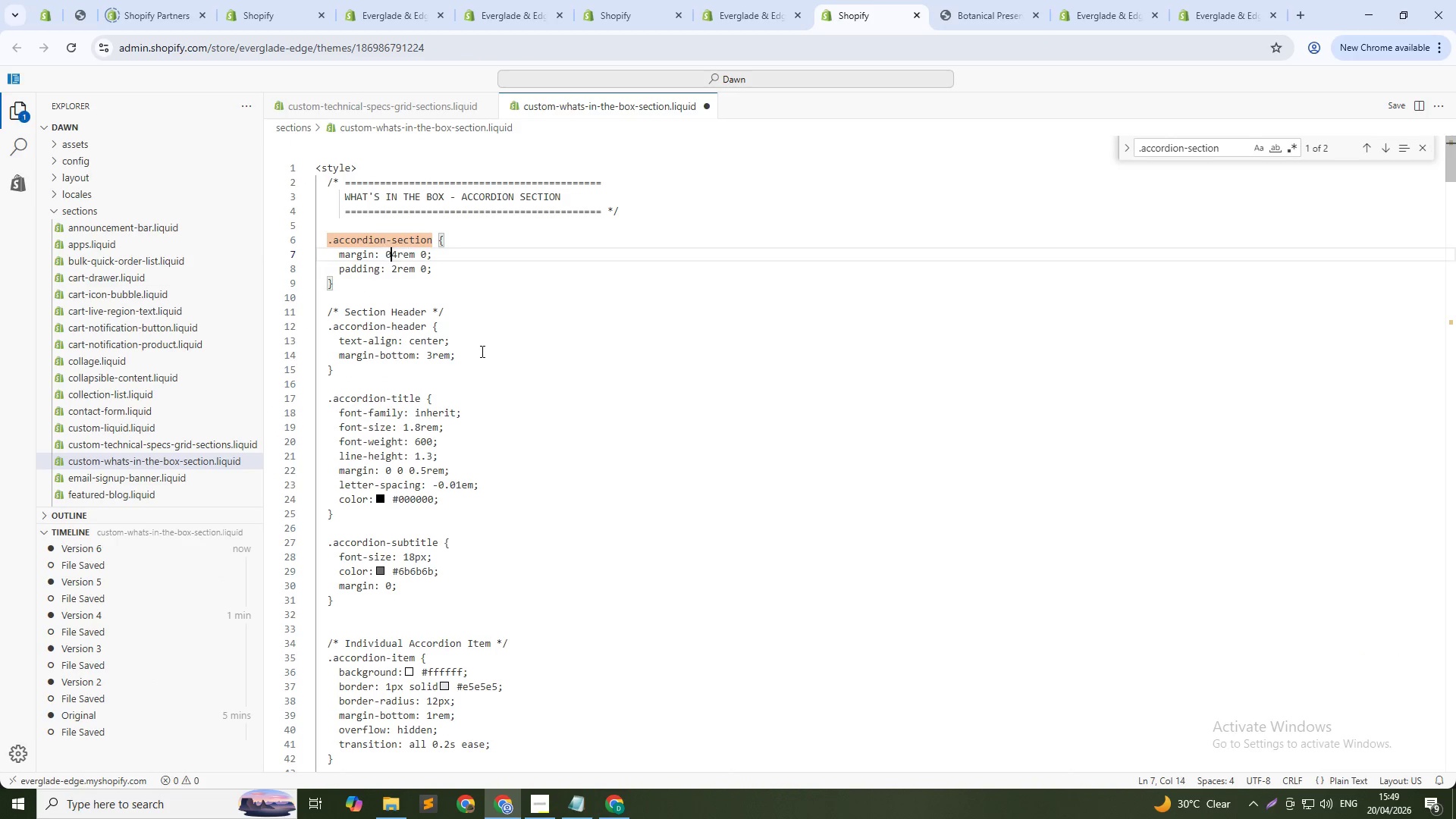 
key(Numpad0)
 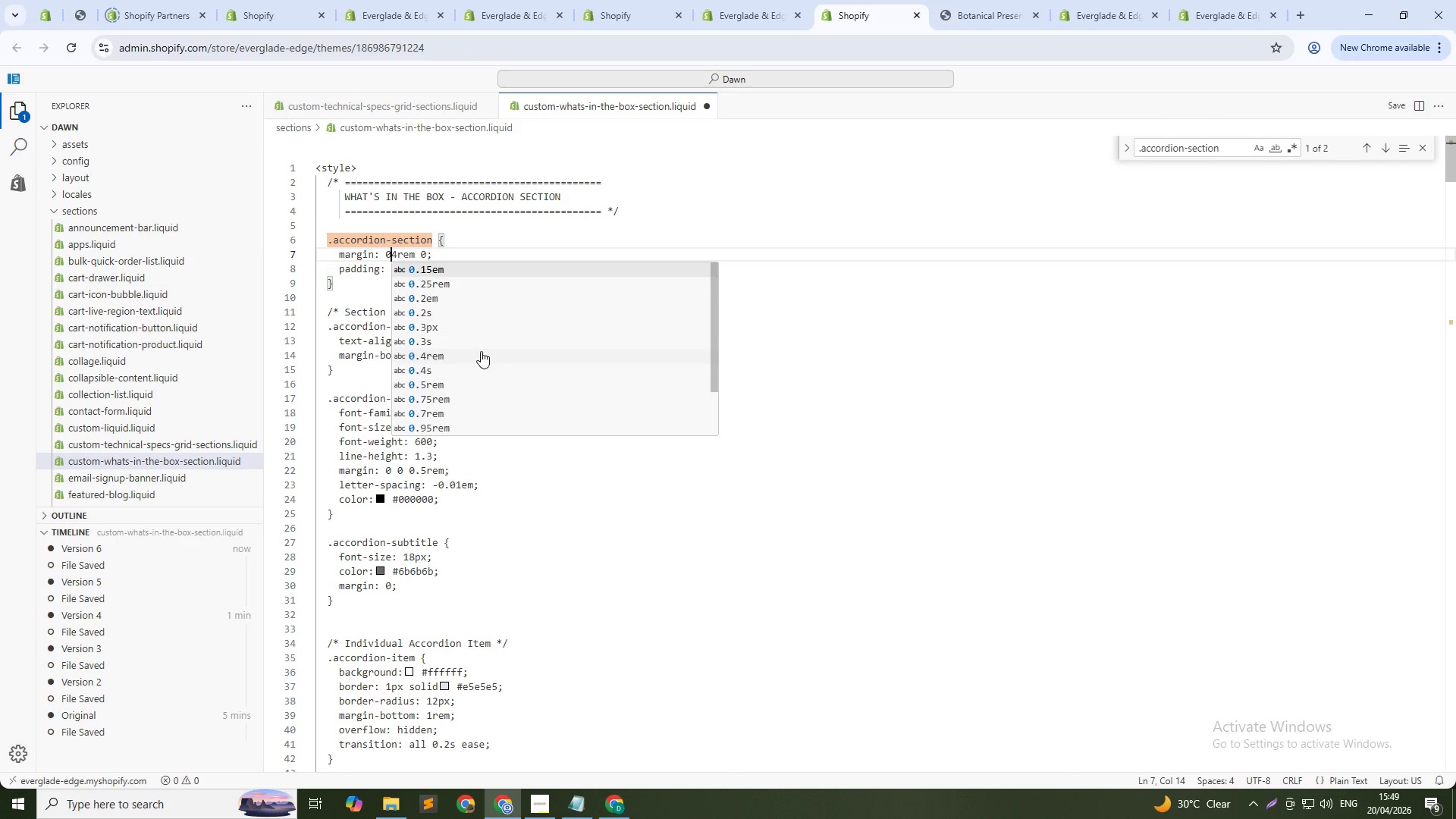 
key(Space)
 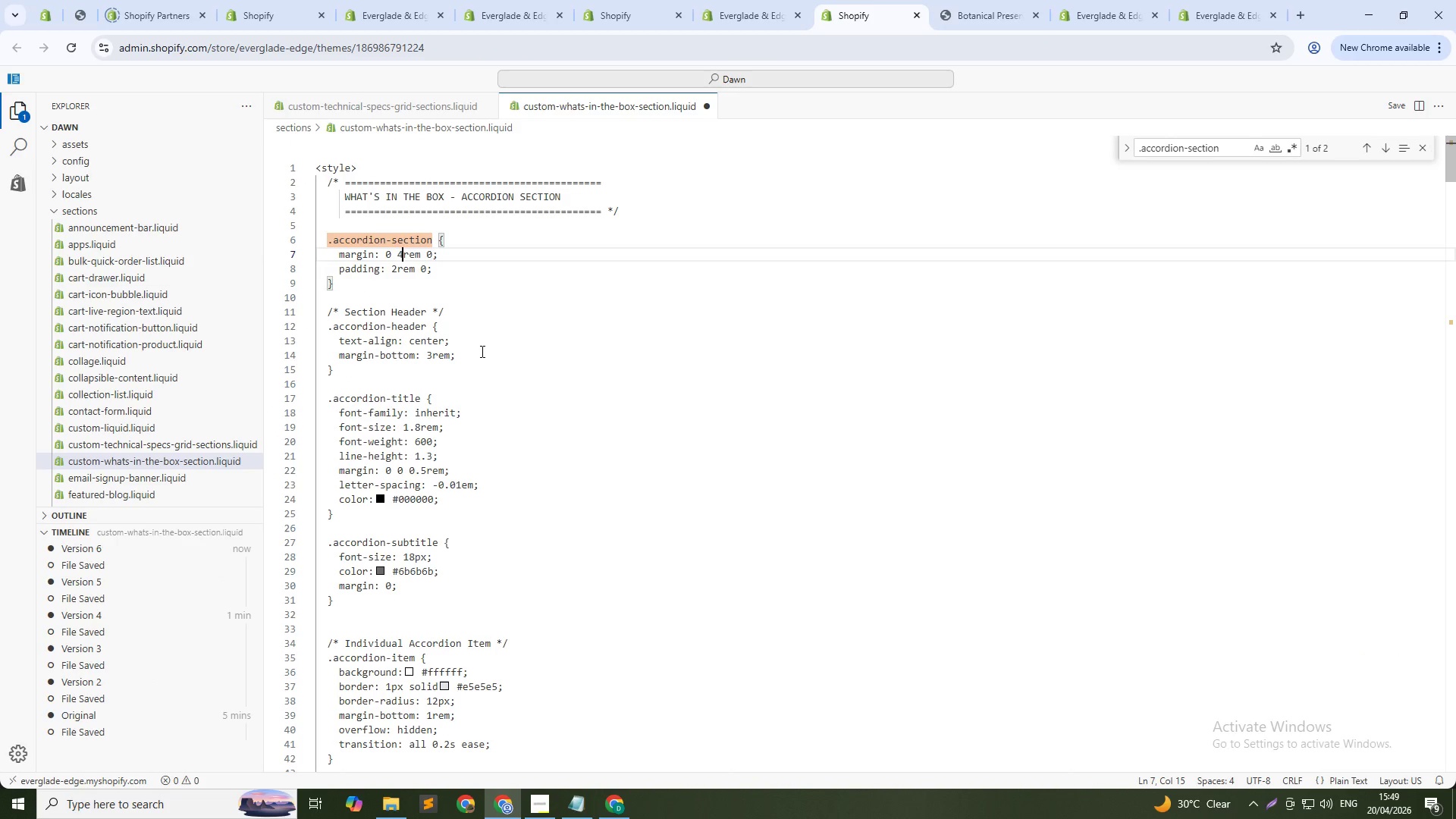 
key(ArrowRight)
 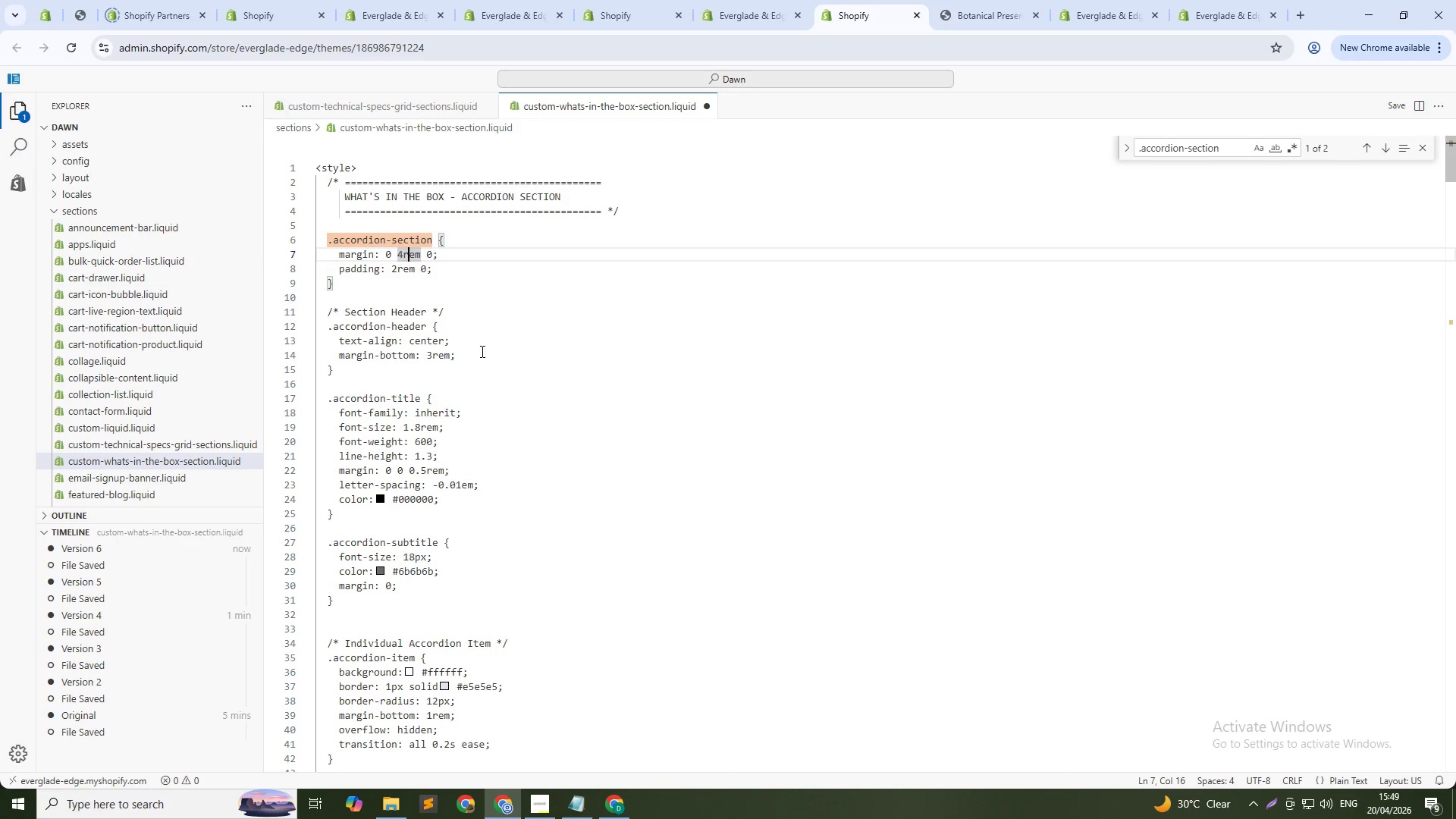 
key(ArrowRight)
 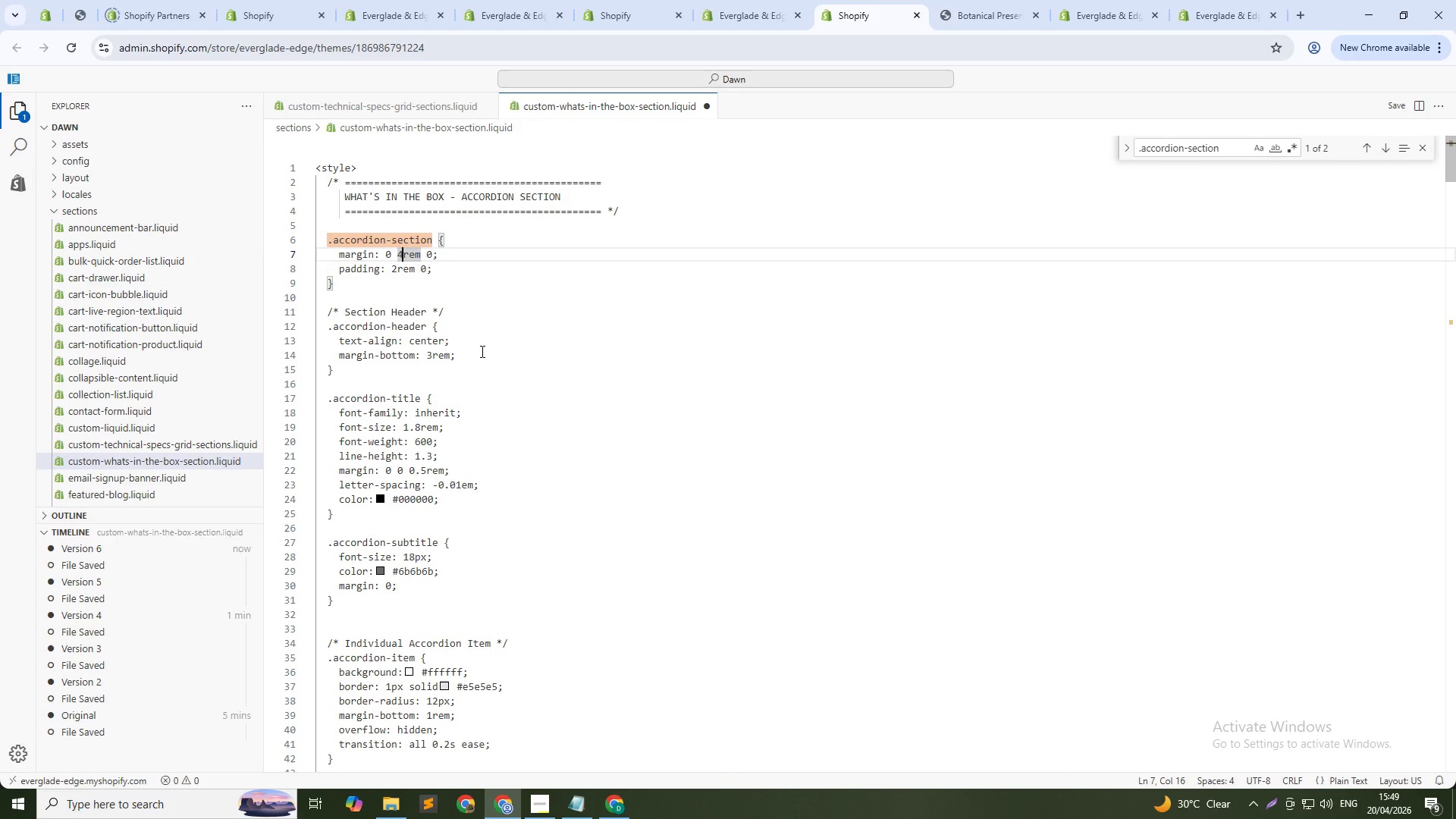 
key(ArrowLeft)
 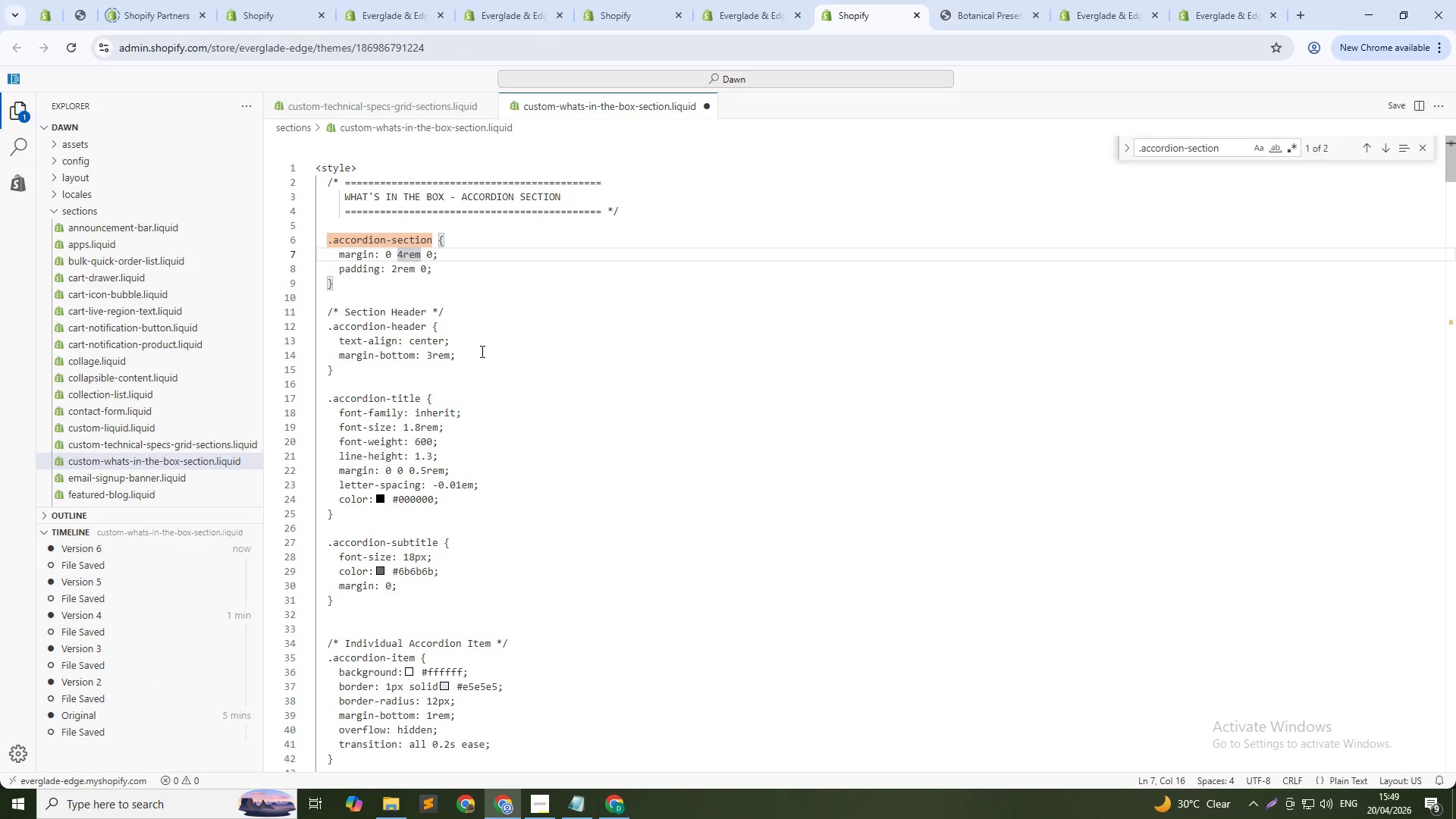 
key(Backspace)
 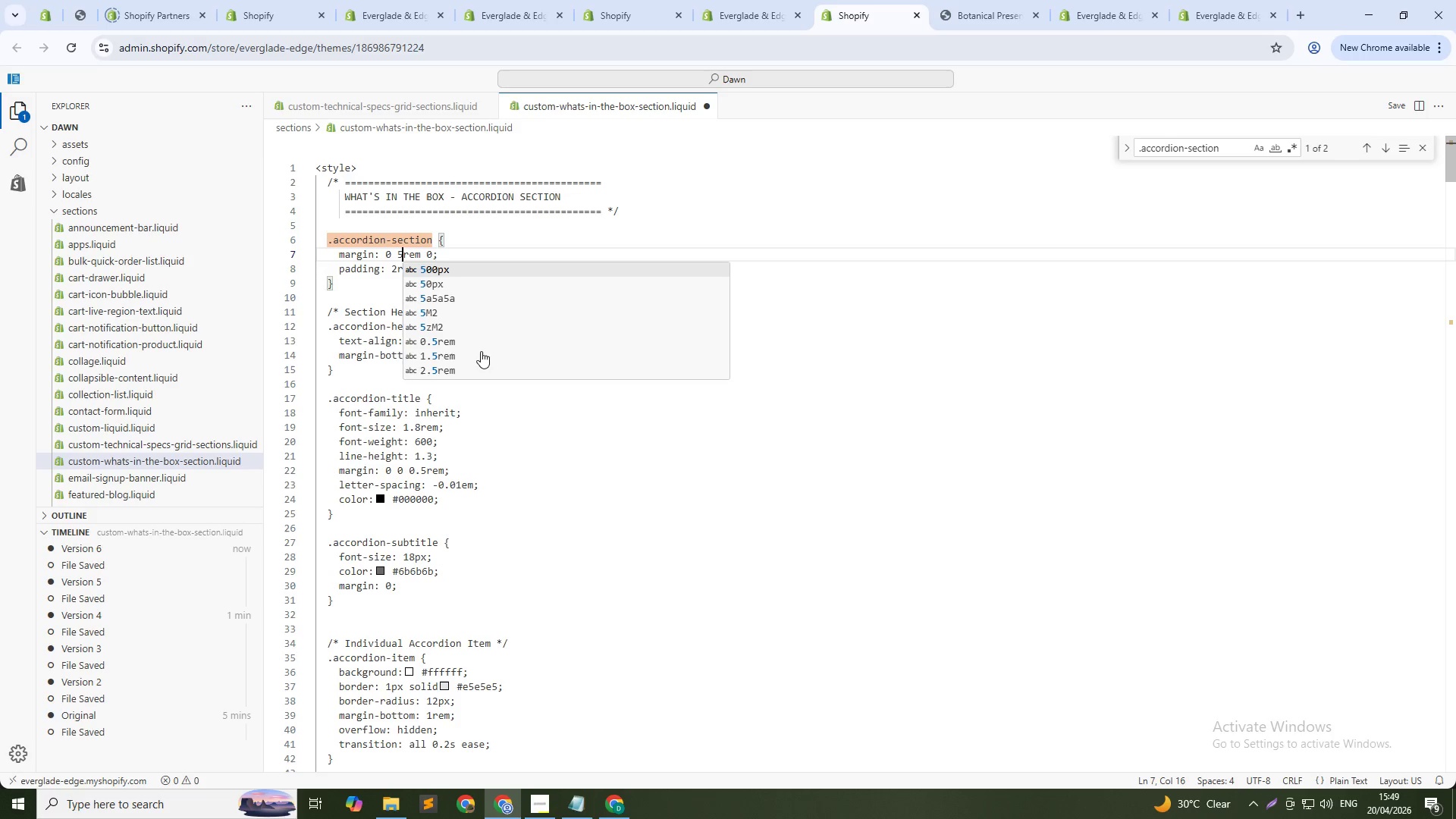 
key(5)
 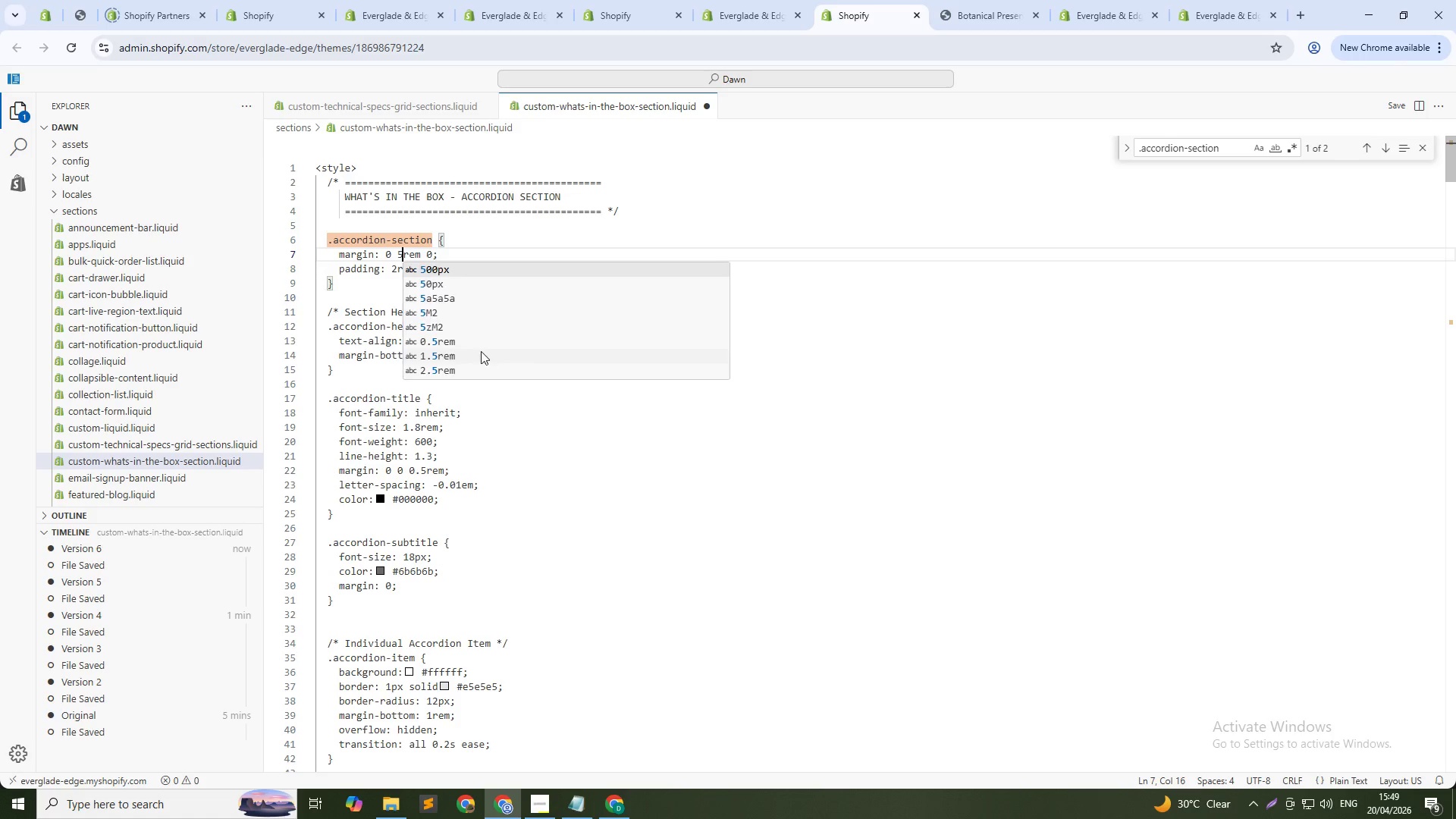 
key(ArrowRight)
 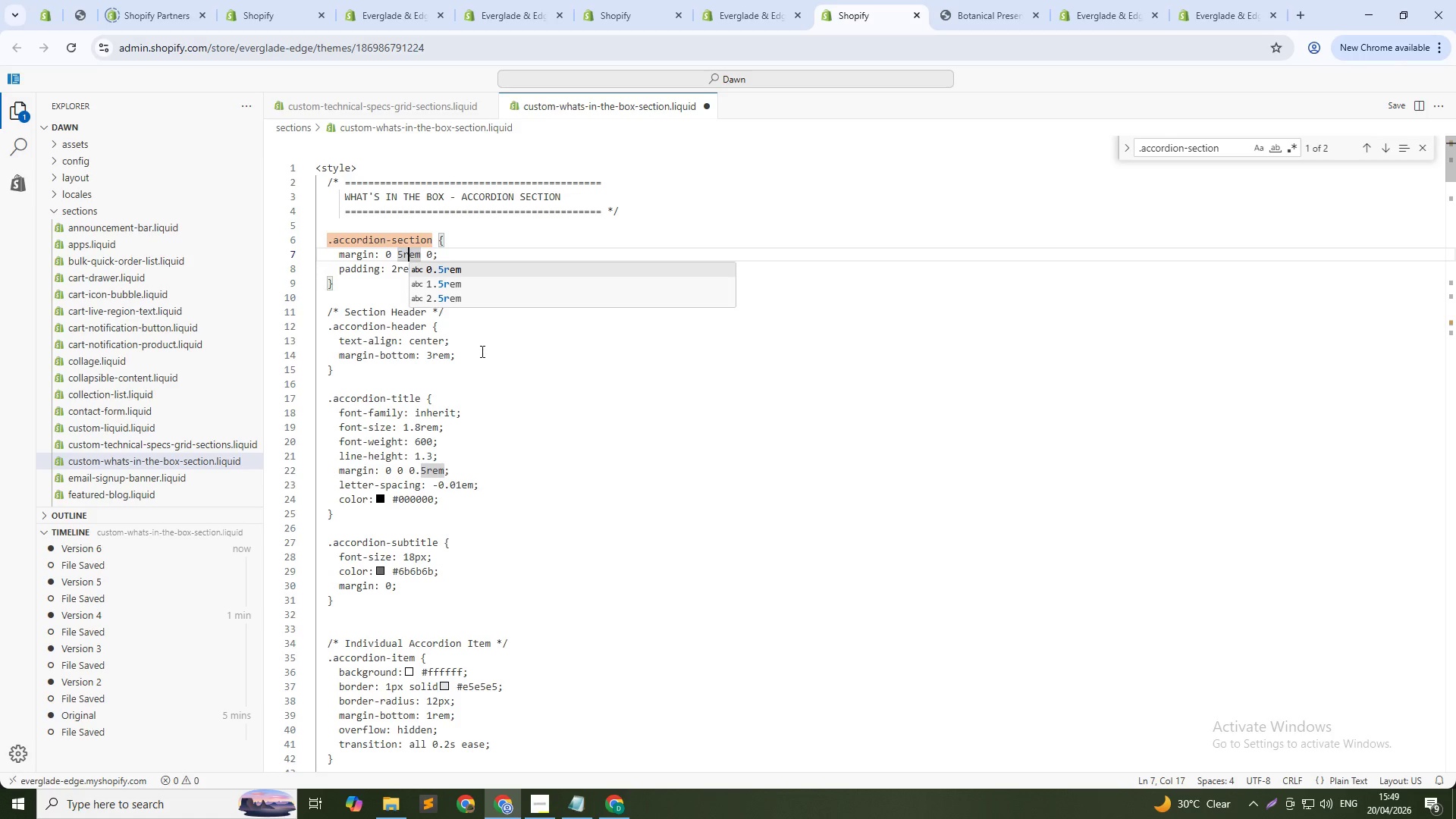 
key(ArrowRight)
 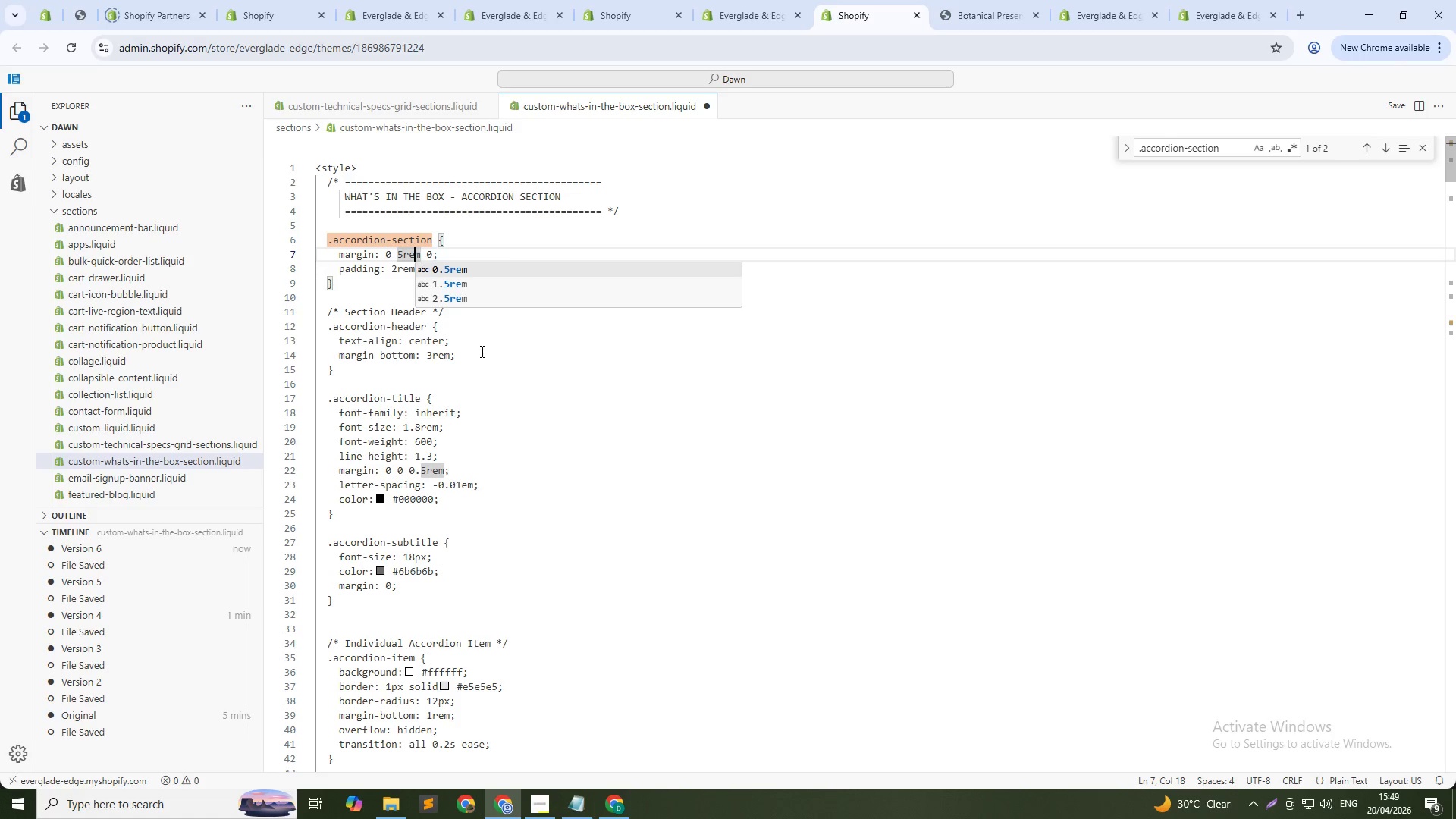 
key(ArrowRight)
 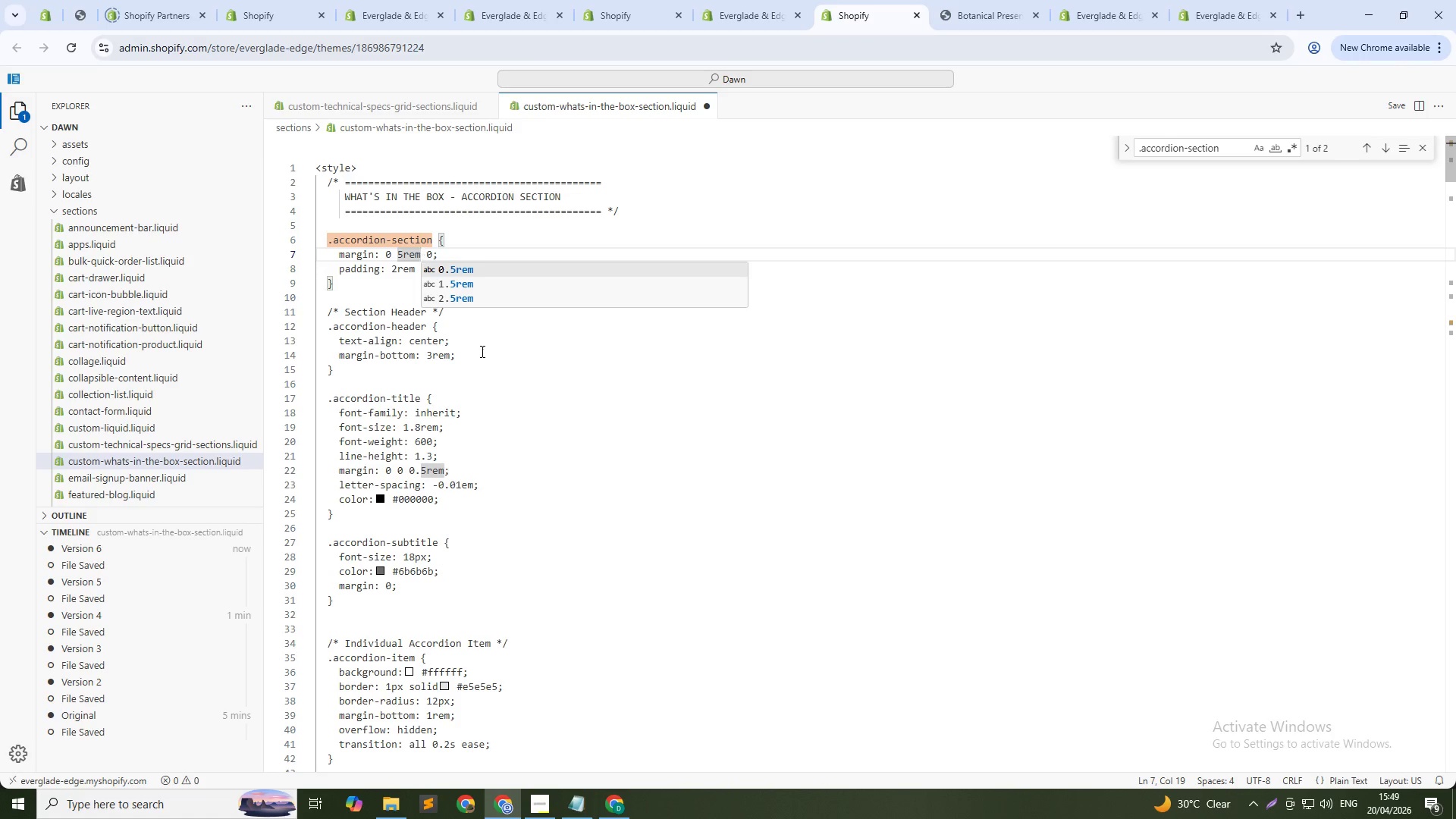 
key(Delete)
 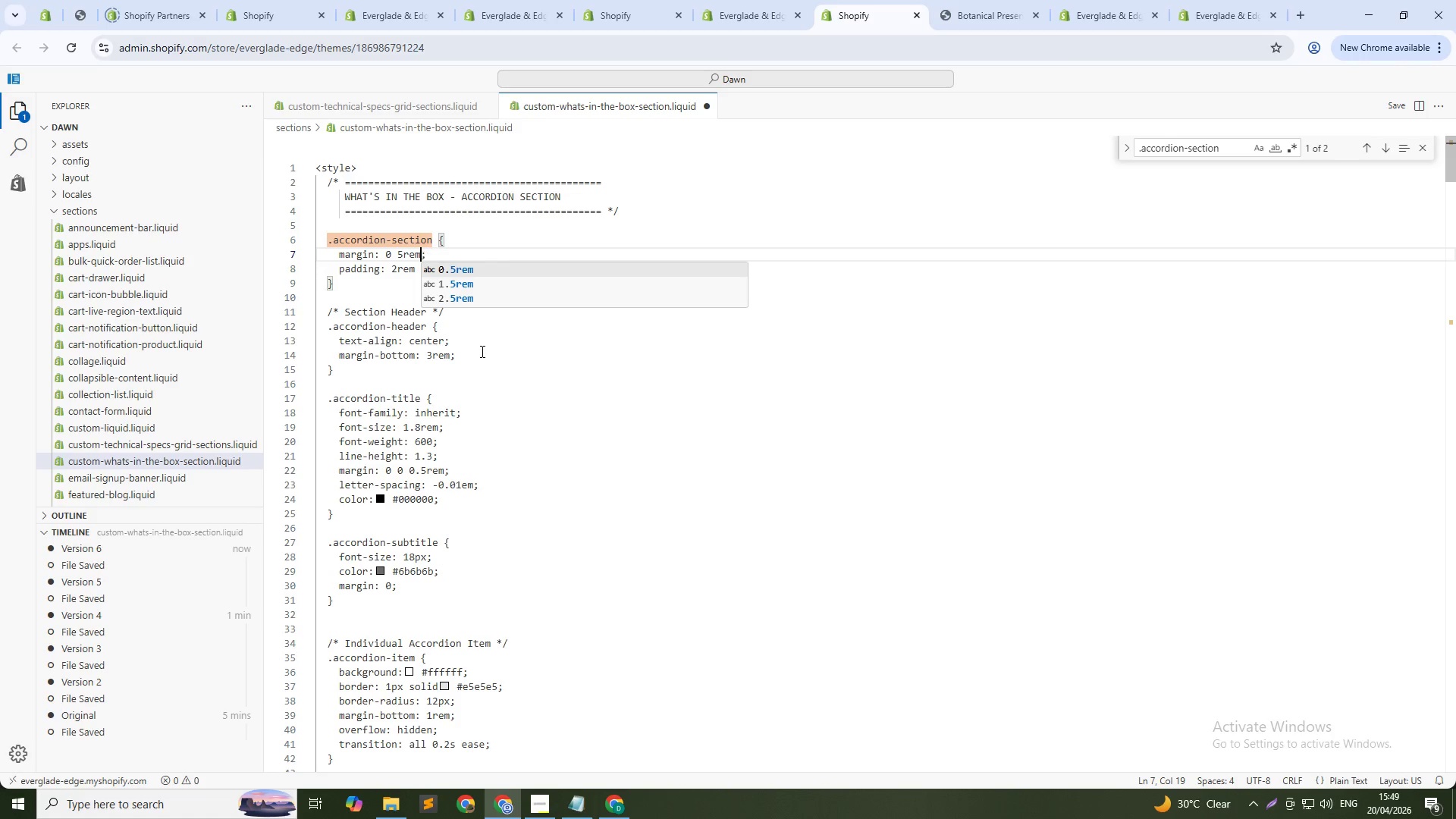 
key(Delete)
 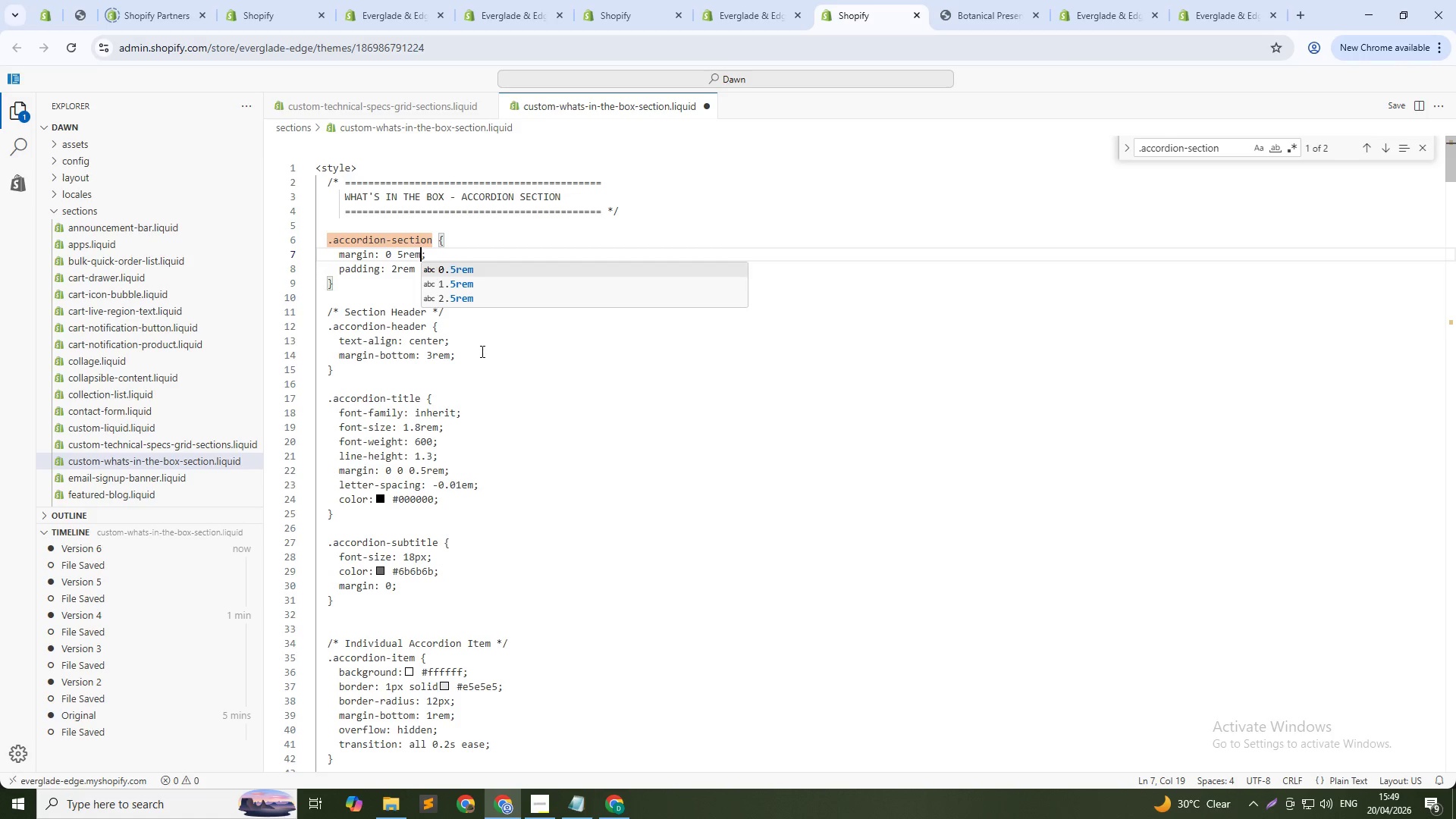 
key(ArrowDown)
 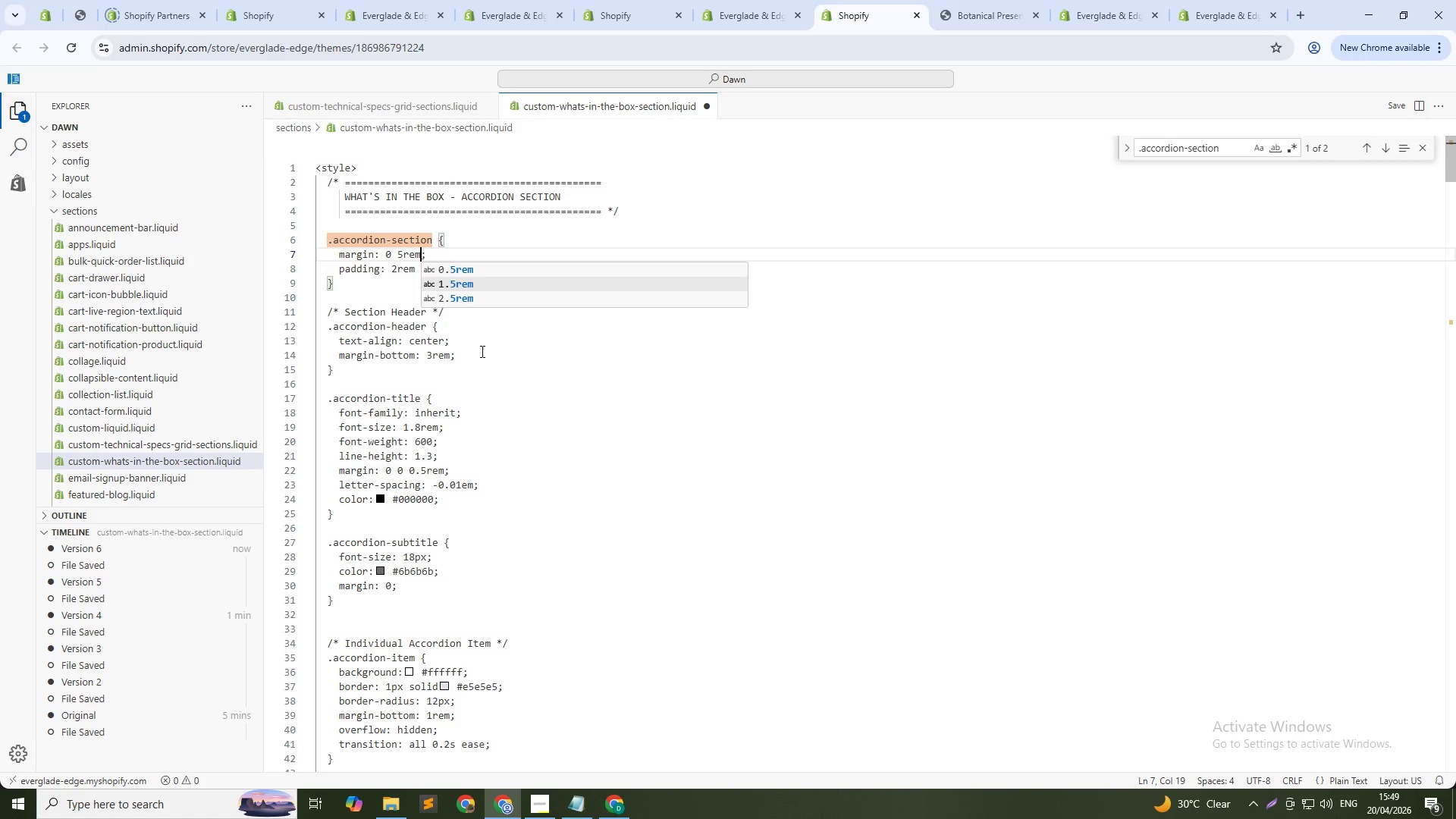 
key(ArrowRight)
 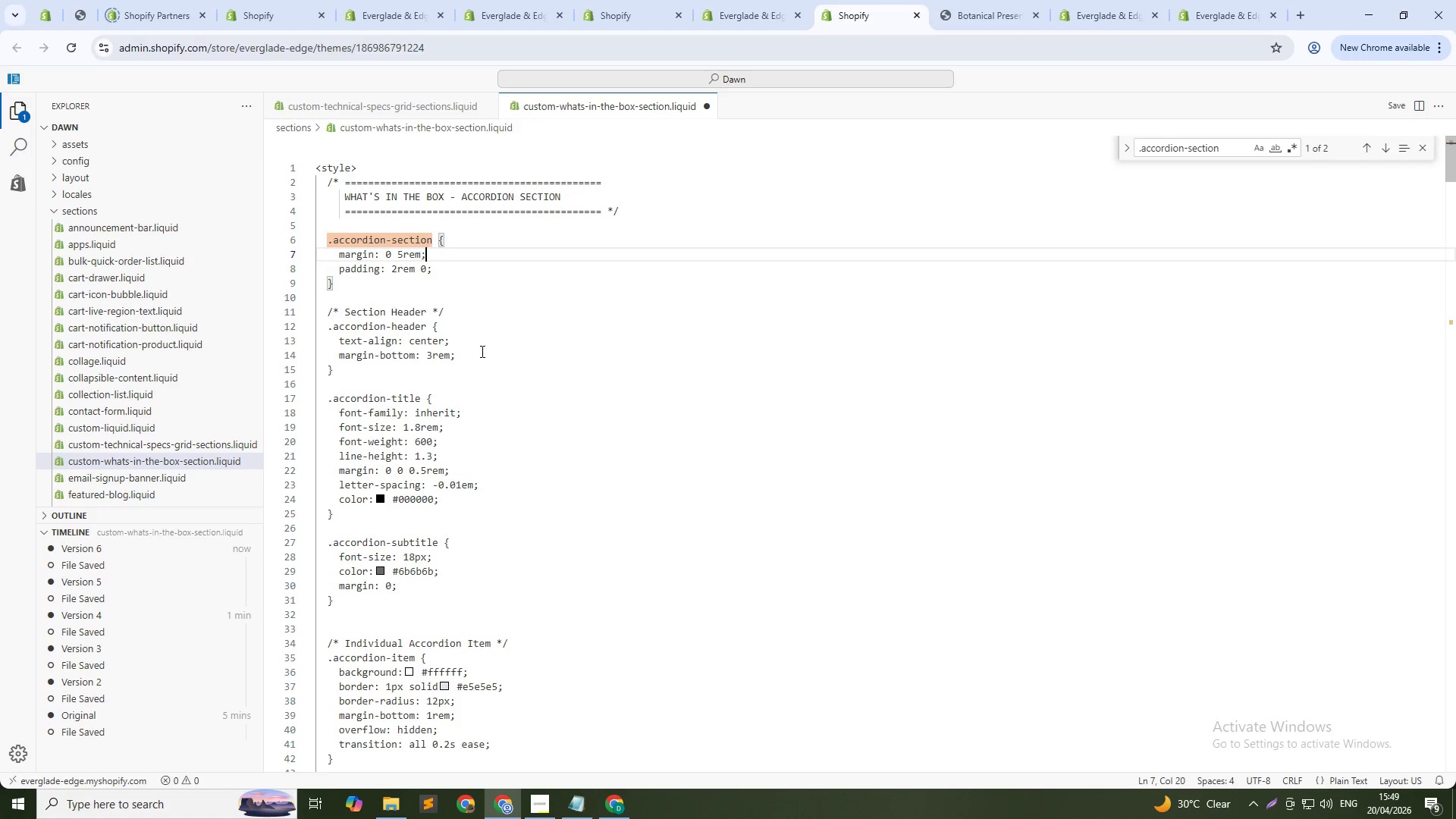 
key(ArrowRight)
 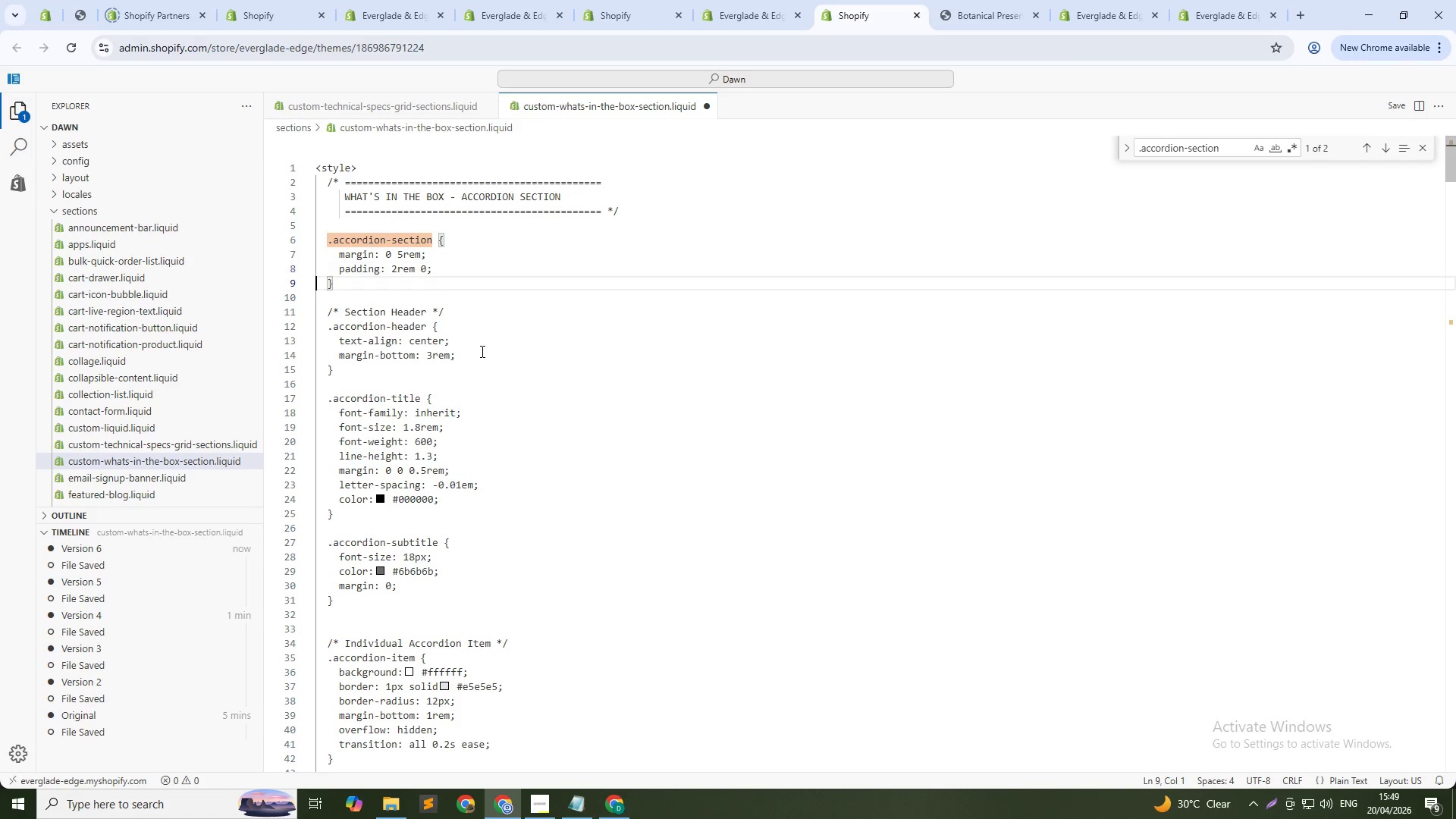 
key(ArrowDown)
 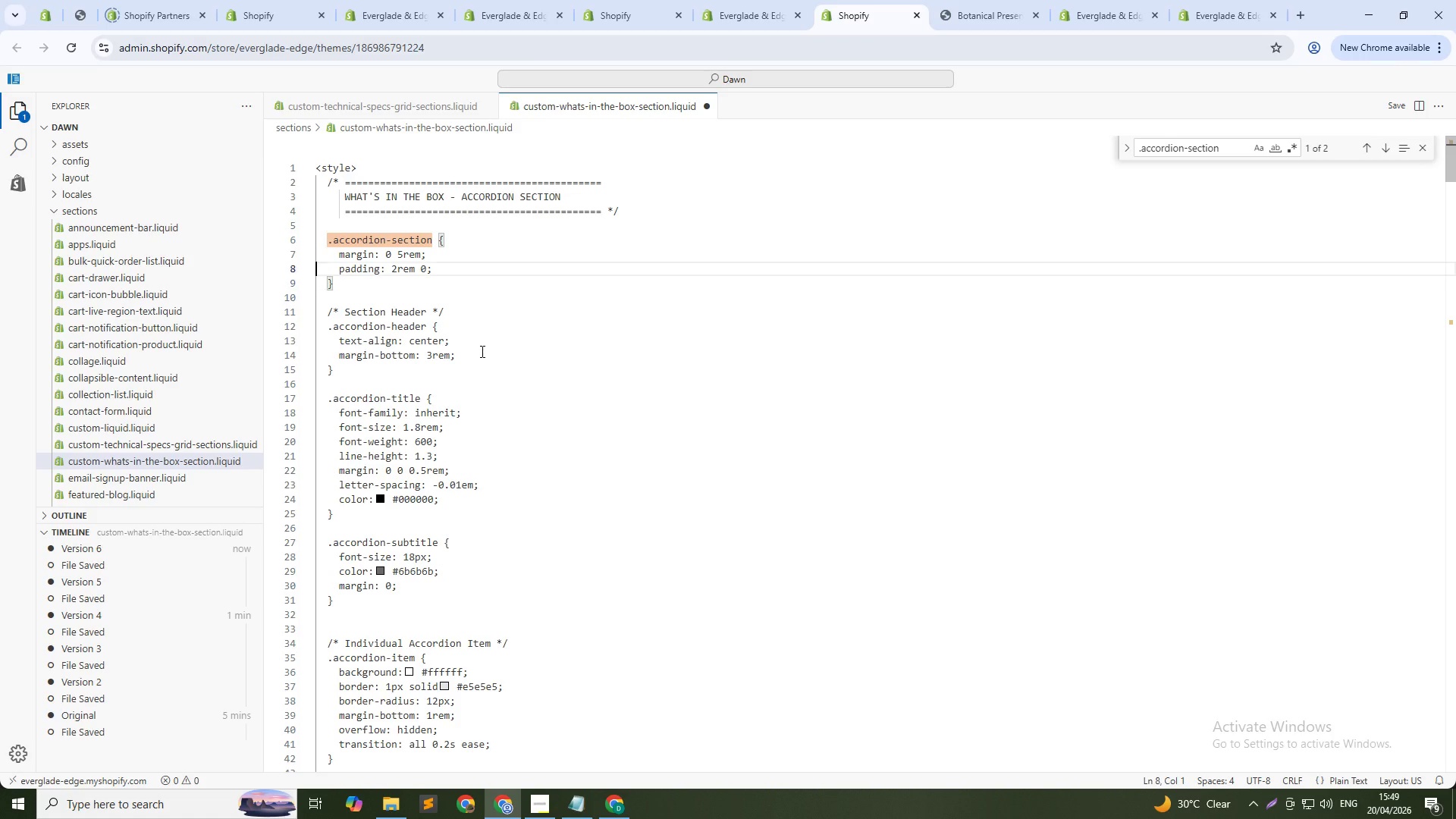 
key(ArrowUp)
 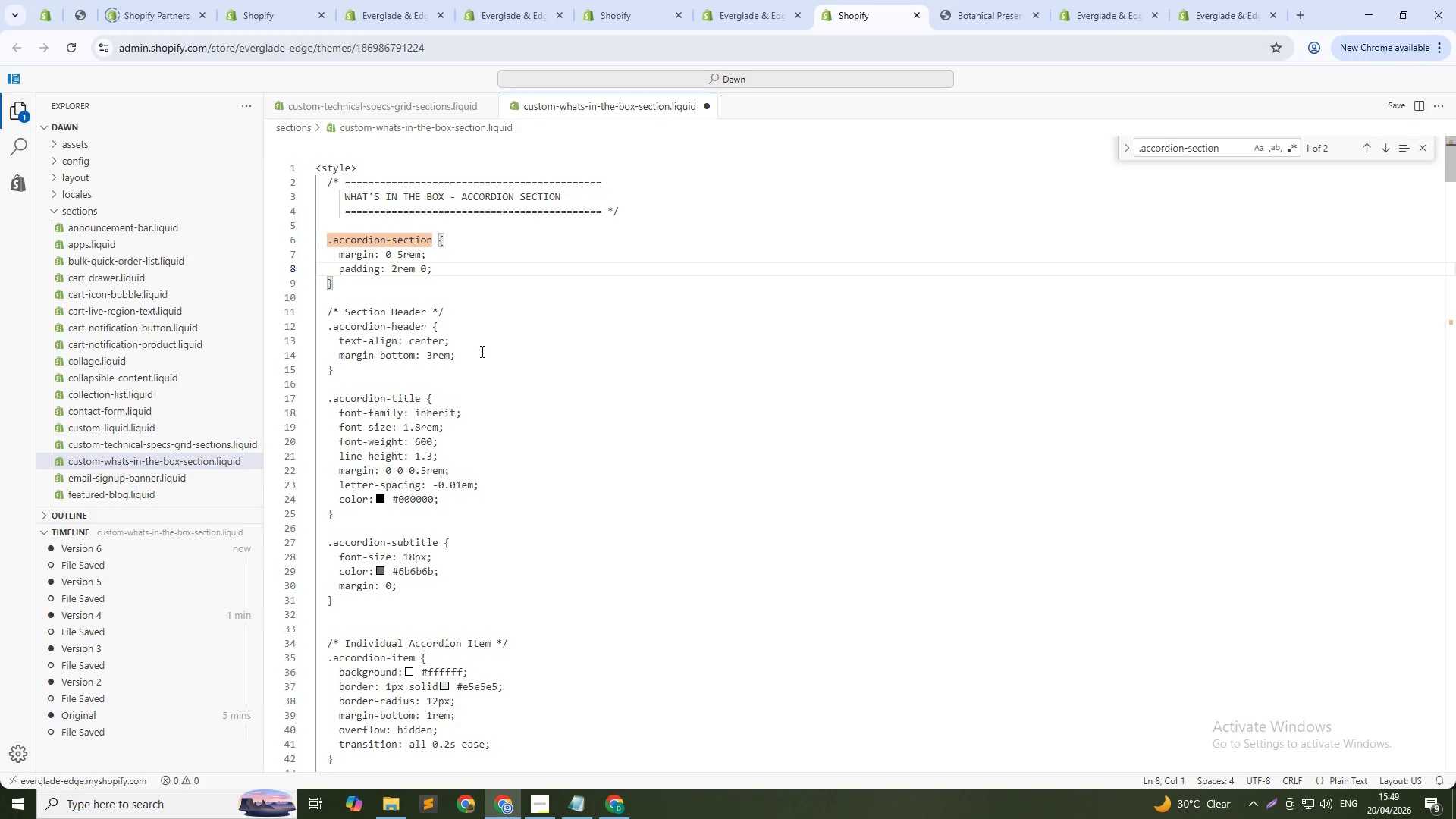 
key(Control+L)
 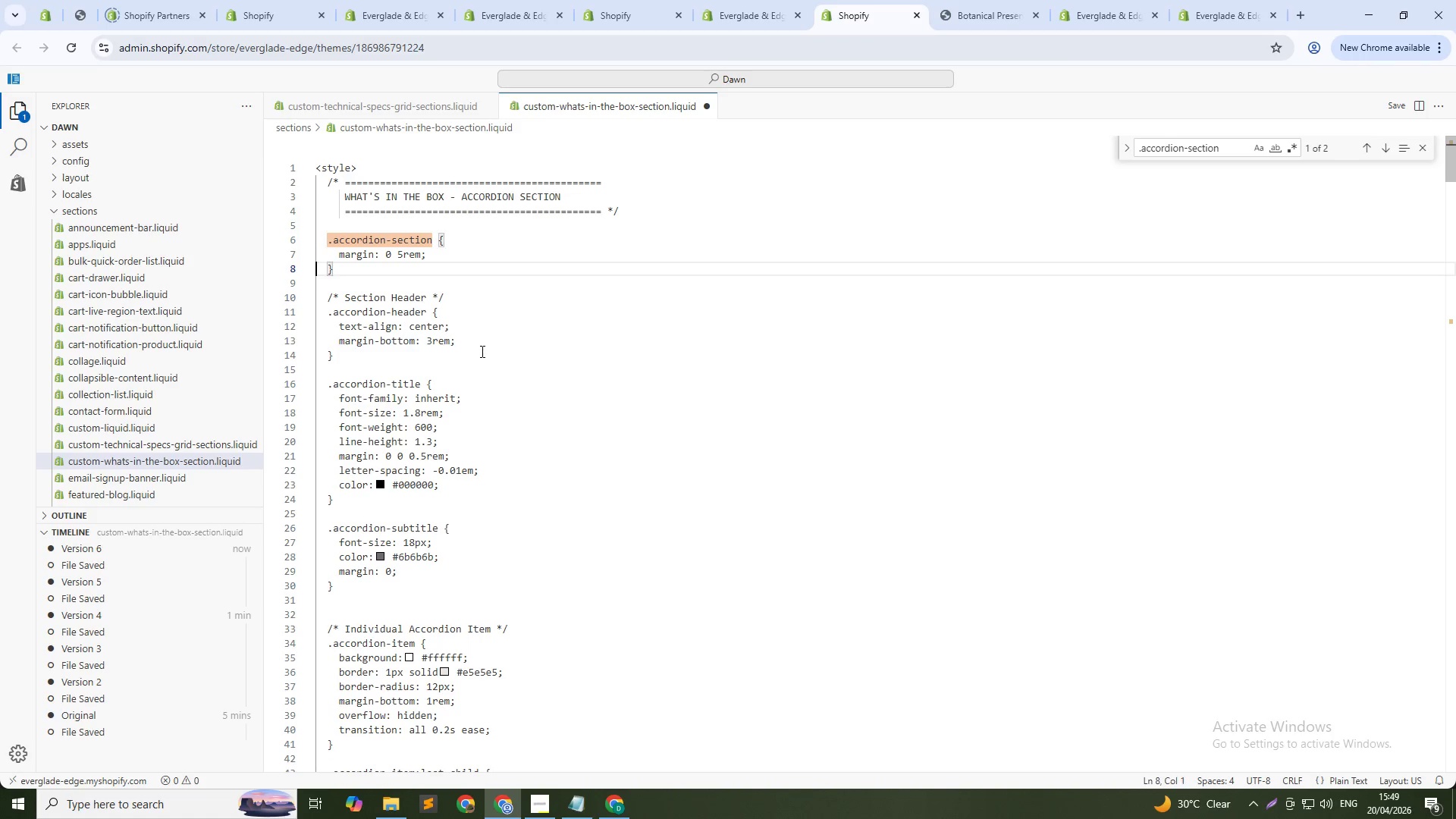 
key(Control+Backspace)
 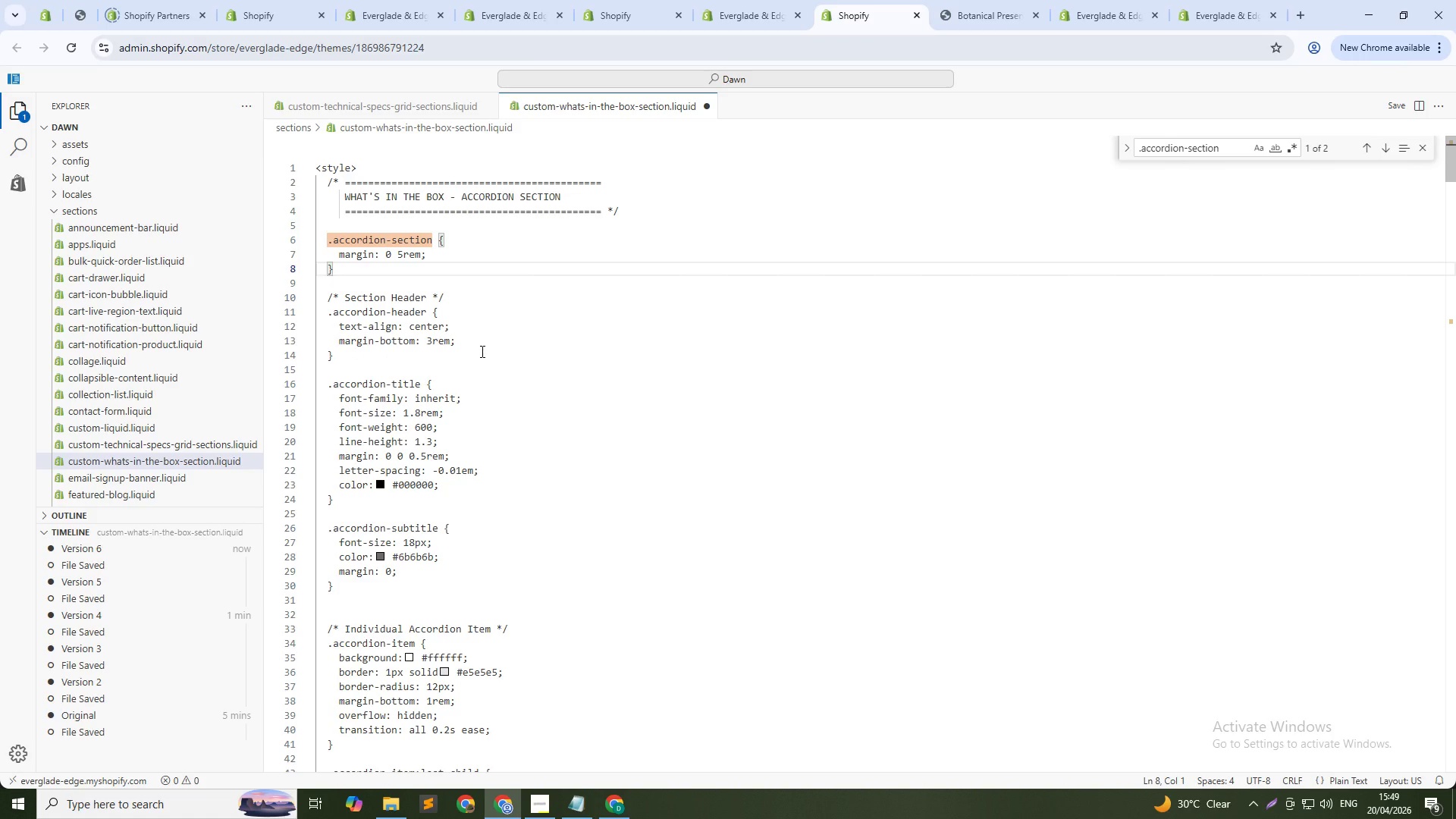 
key(Enter)
 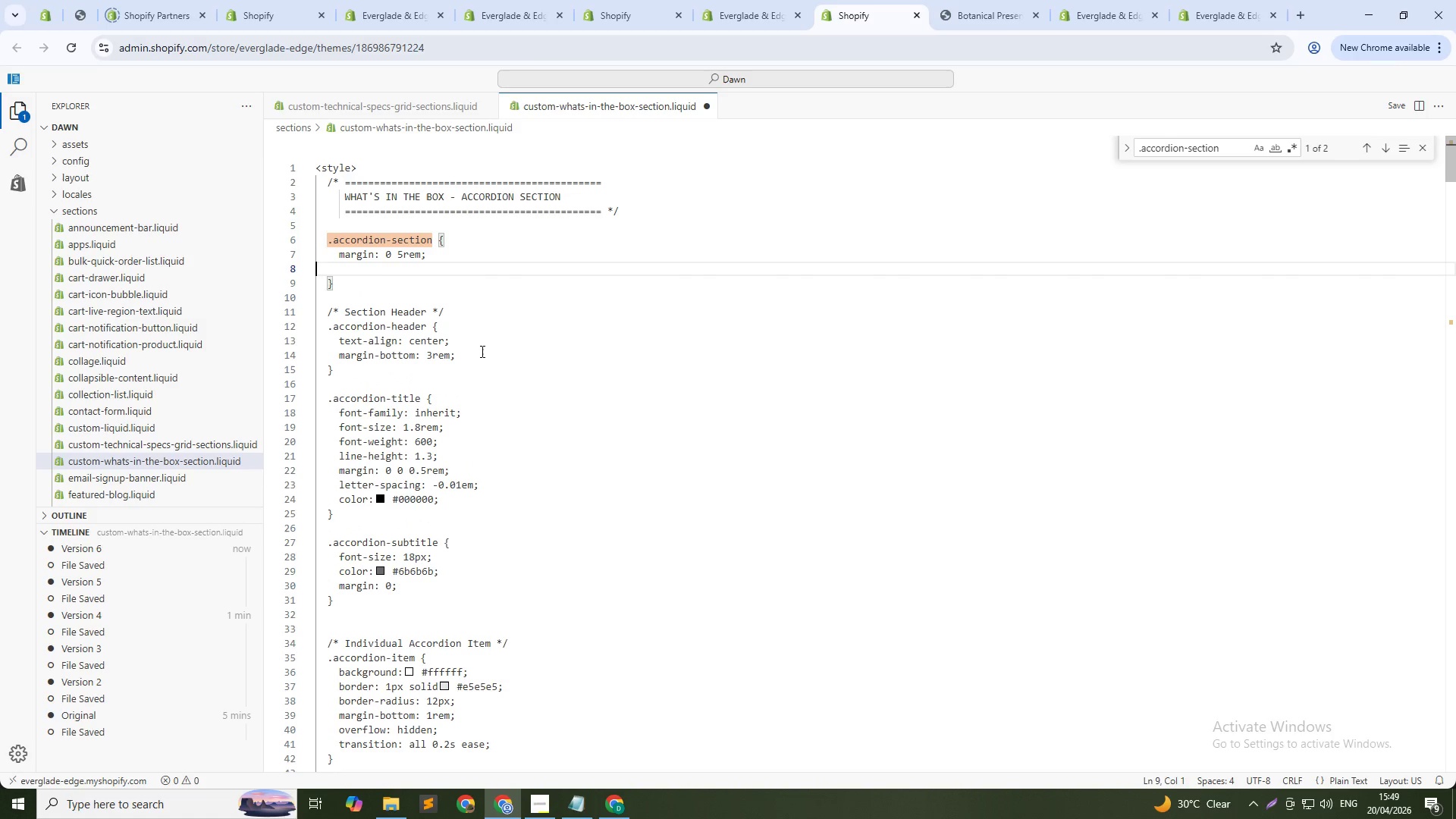 
key(ArrowUp)
 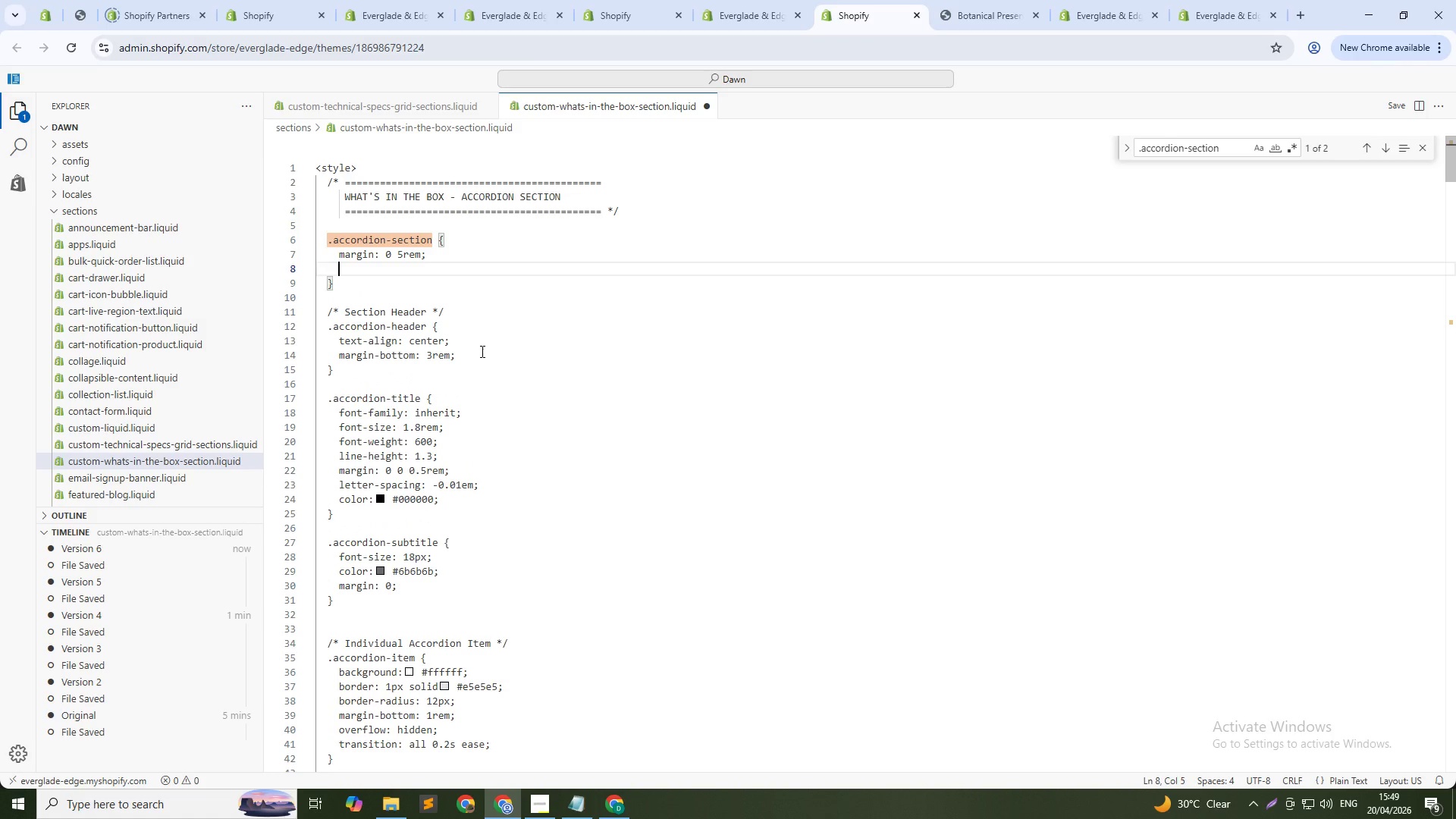 
key(Tab)
type(i)
key(Backspace)
type(max-wit)
 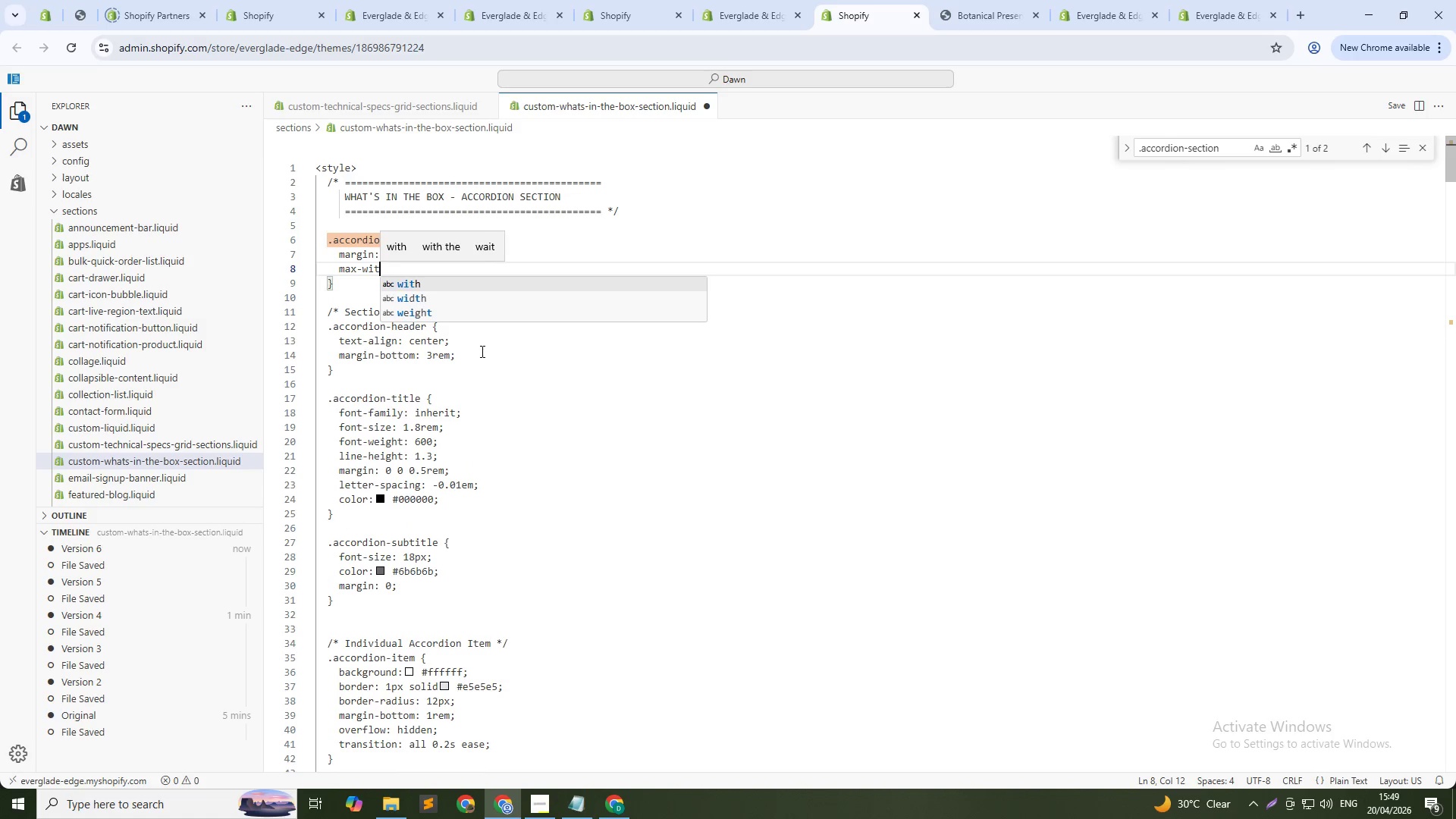 
key(Enter)
 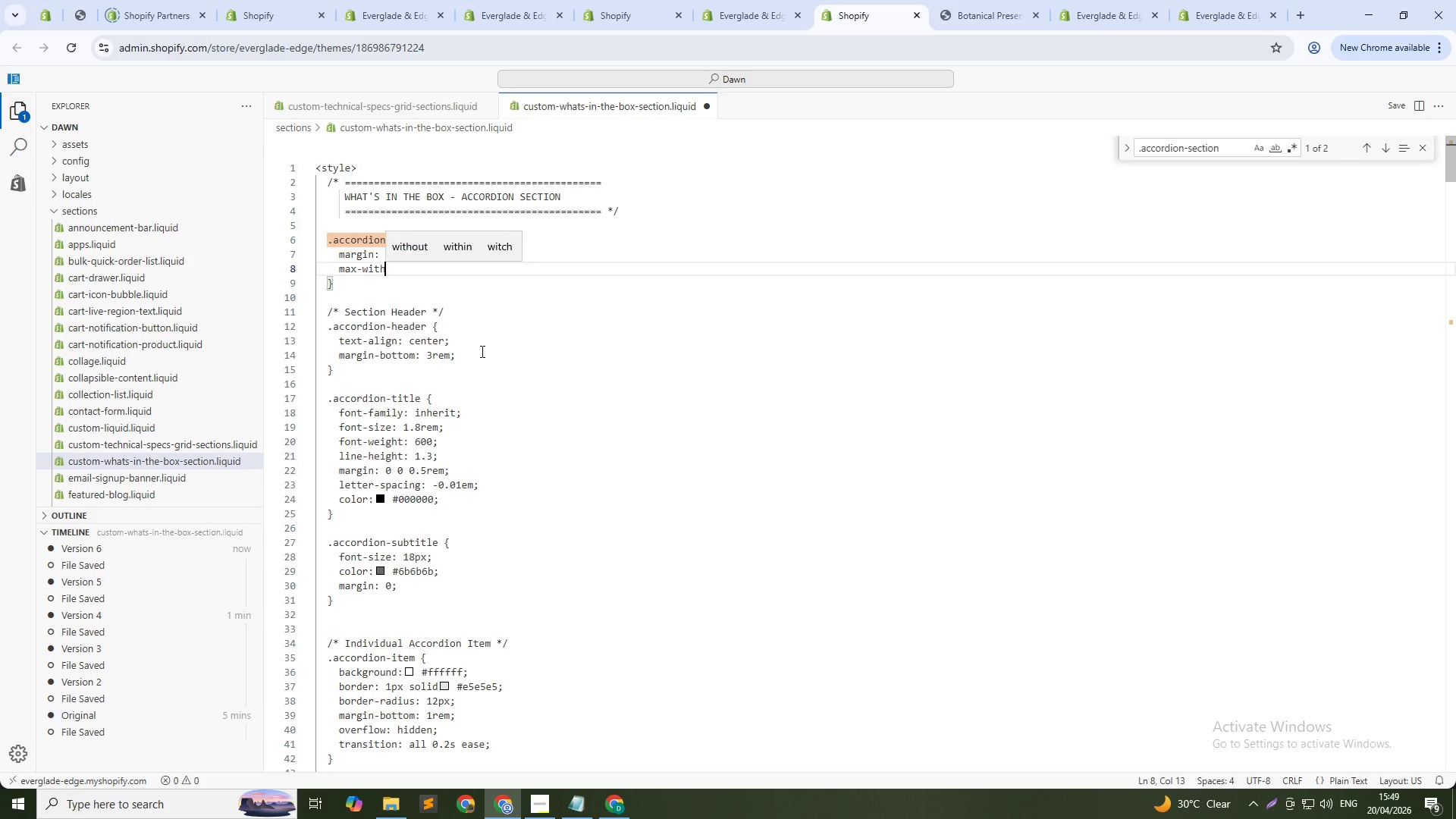 
key(Backspace)
 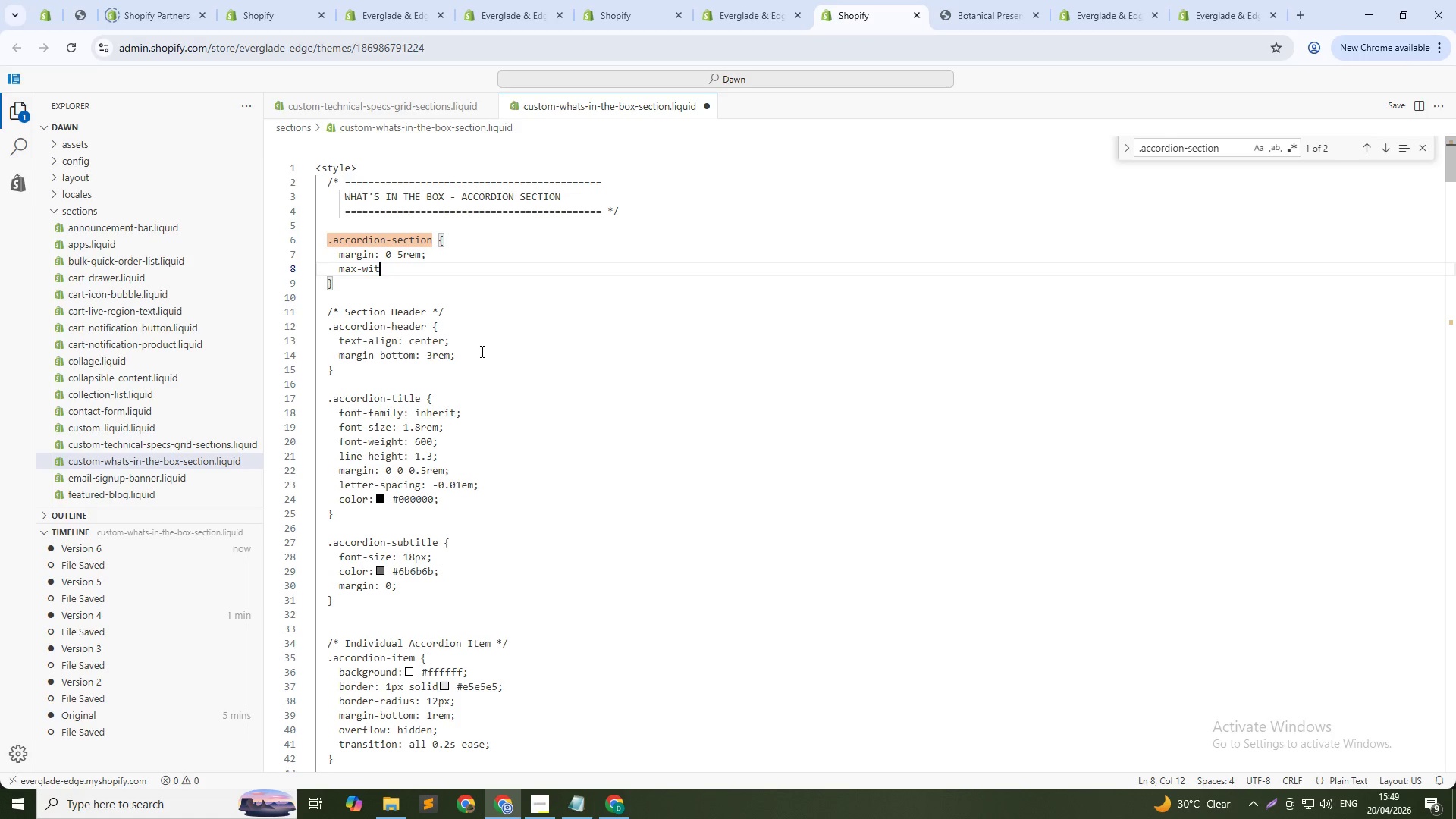 
key(Backspace)
 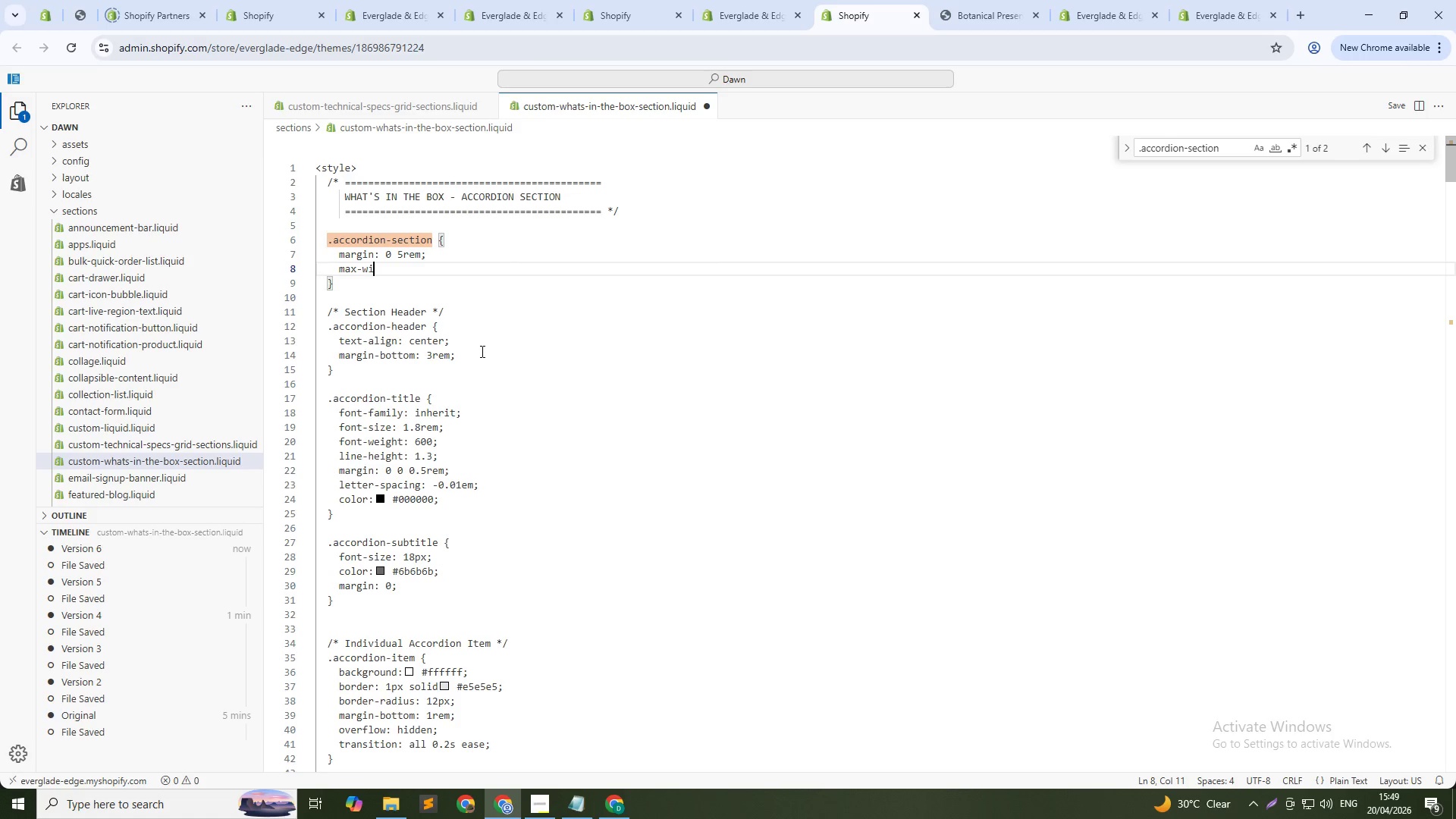 
key(D)
 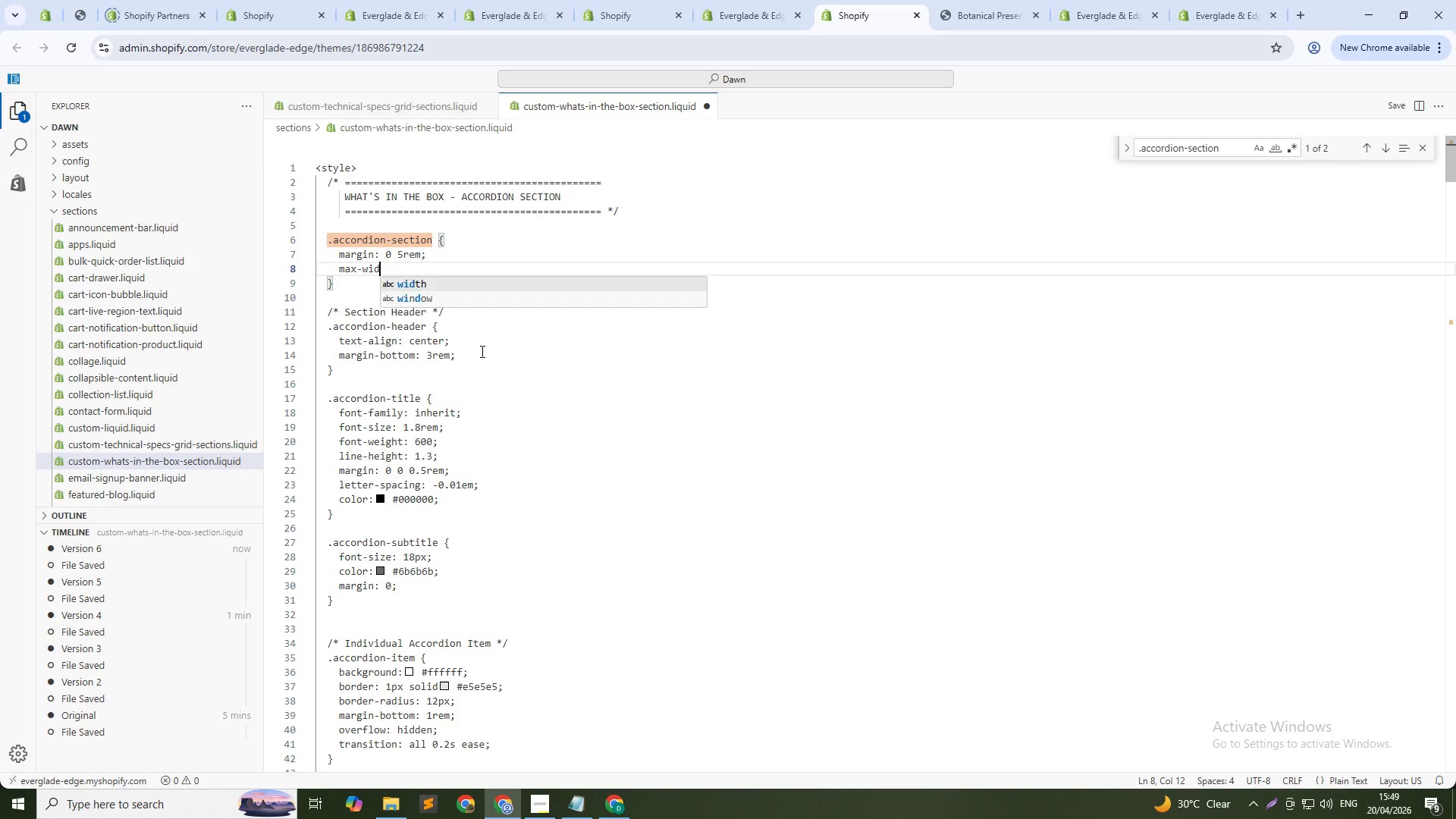 
key(Enter)
 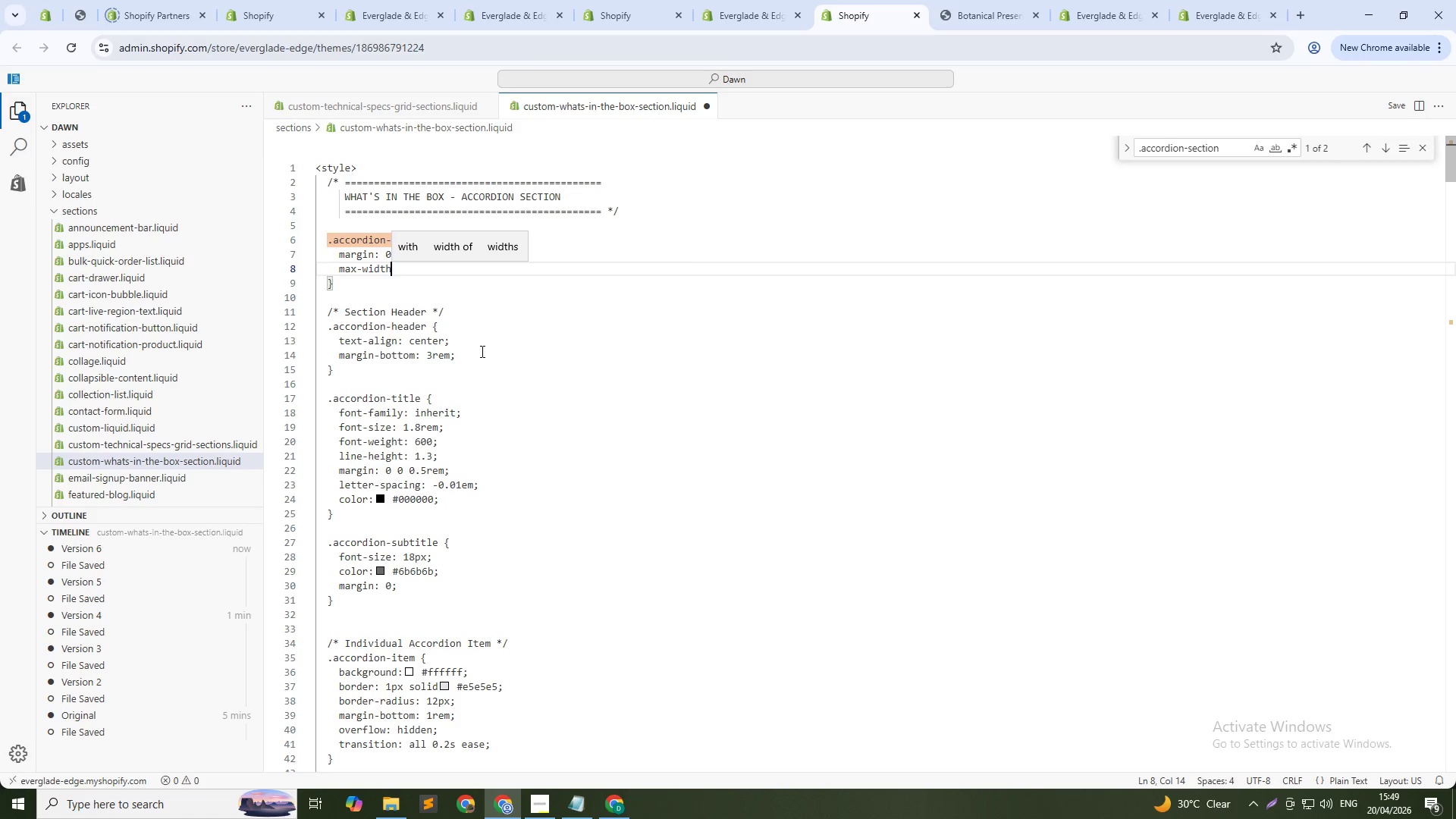 
type(: 1200px;)
 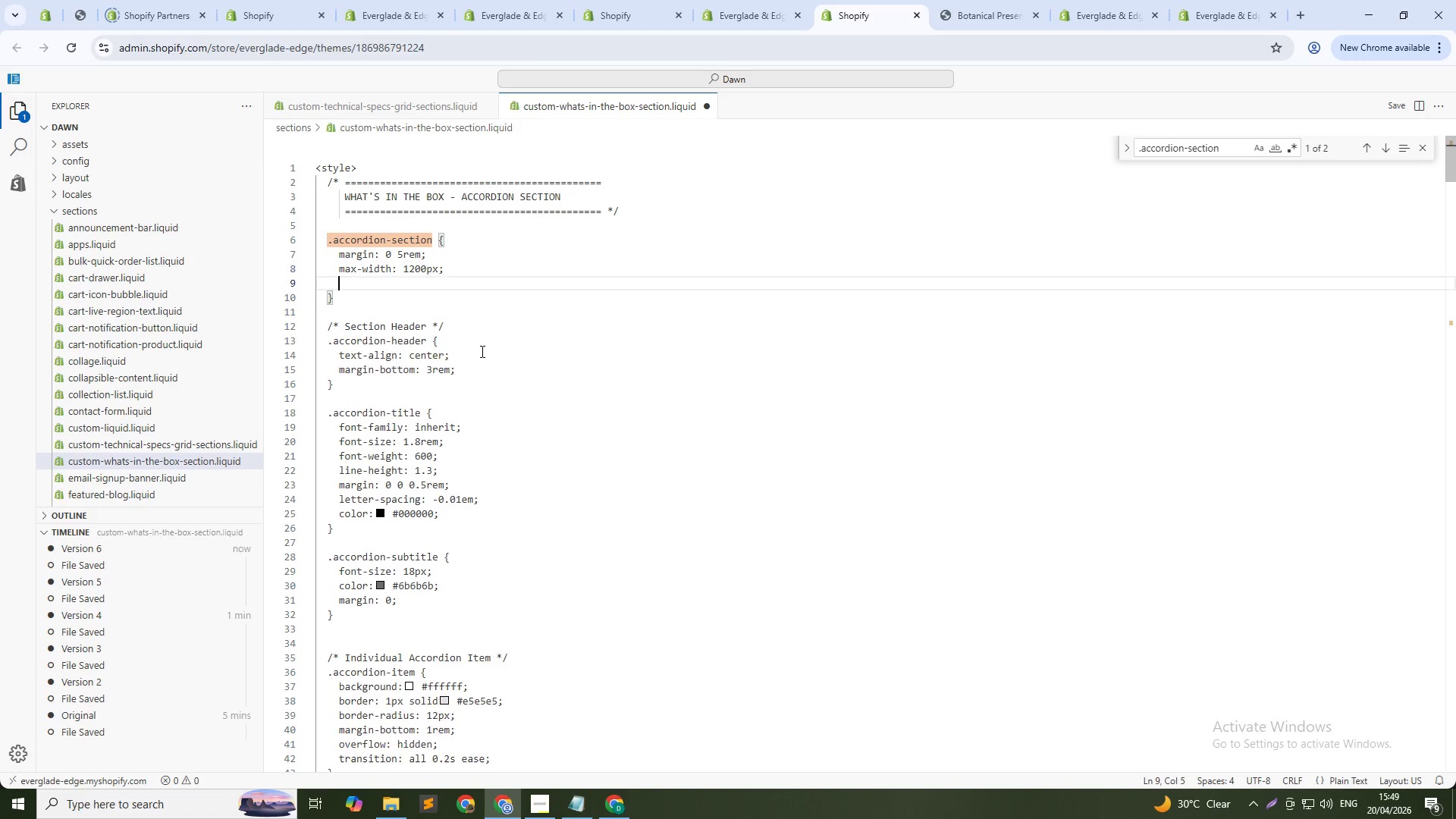 
key(Enter)
 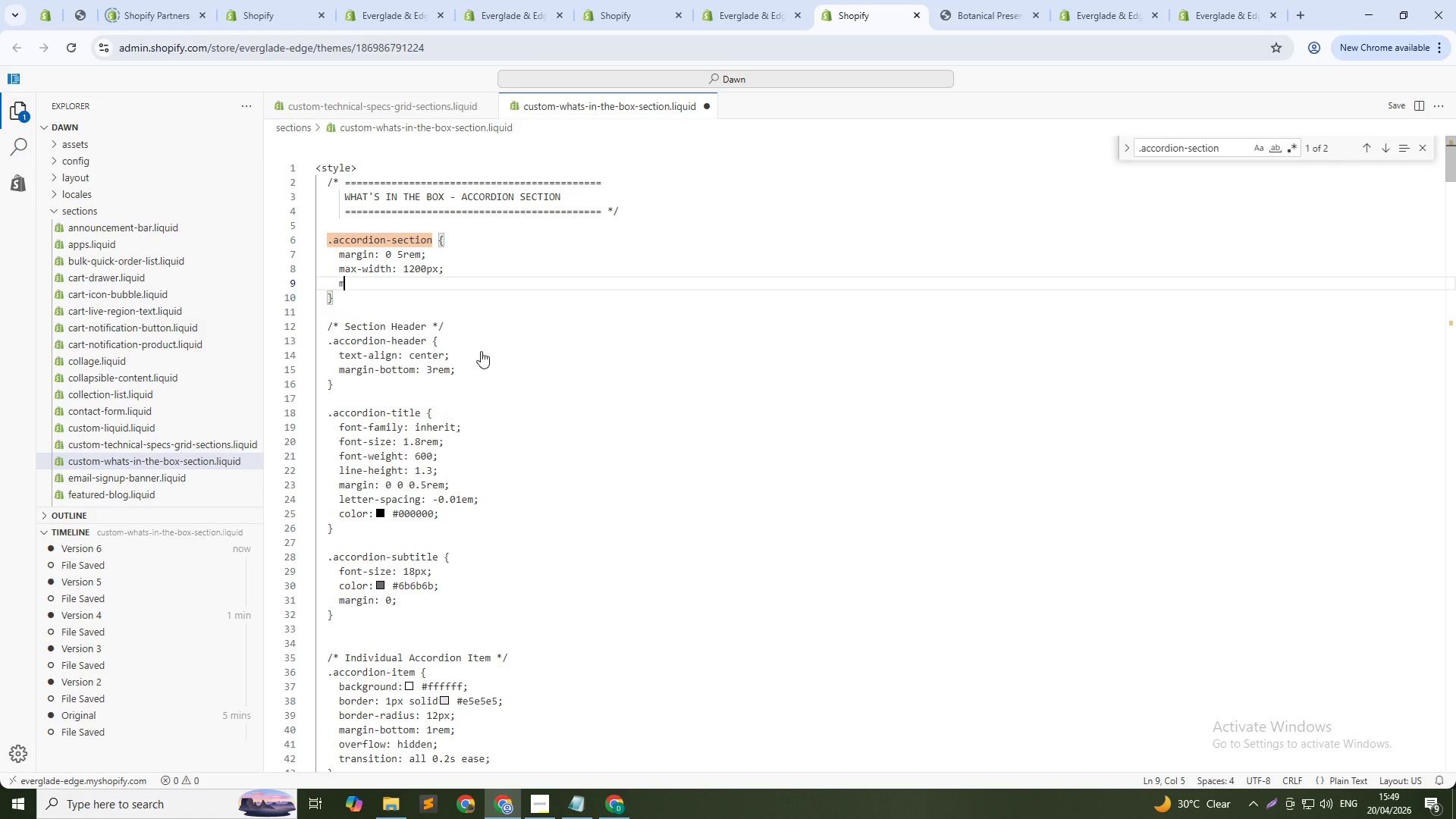 
type(margin: 0 auto;)
 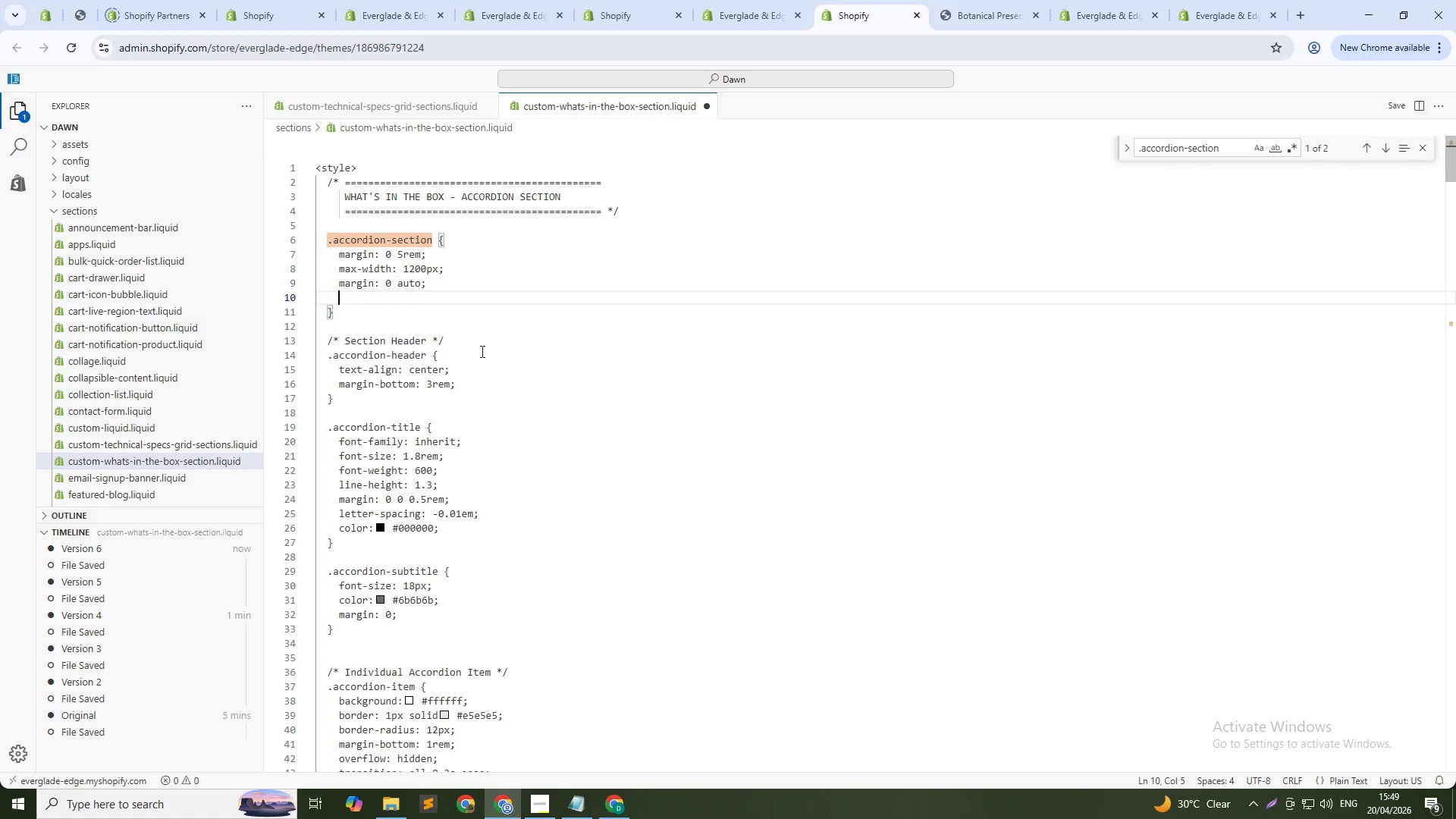 
key(Enter)
 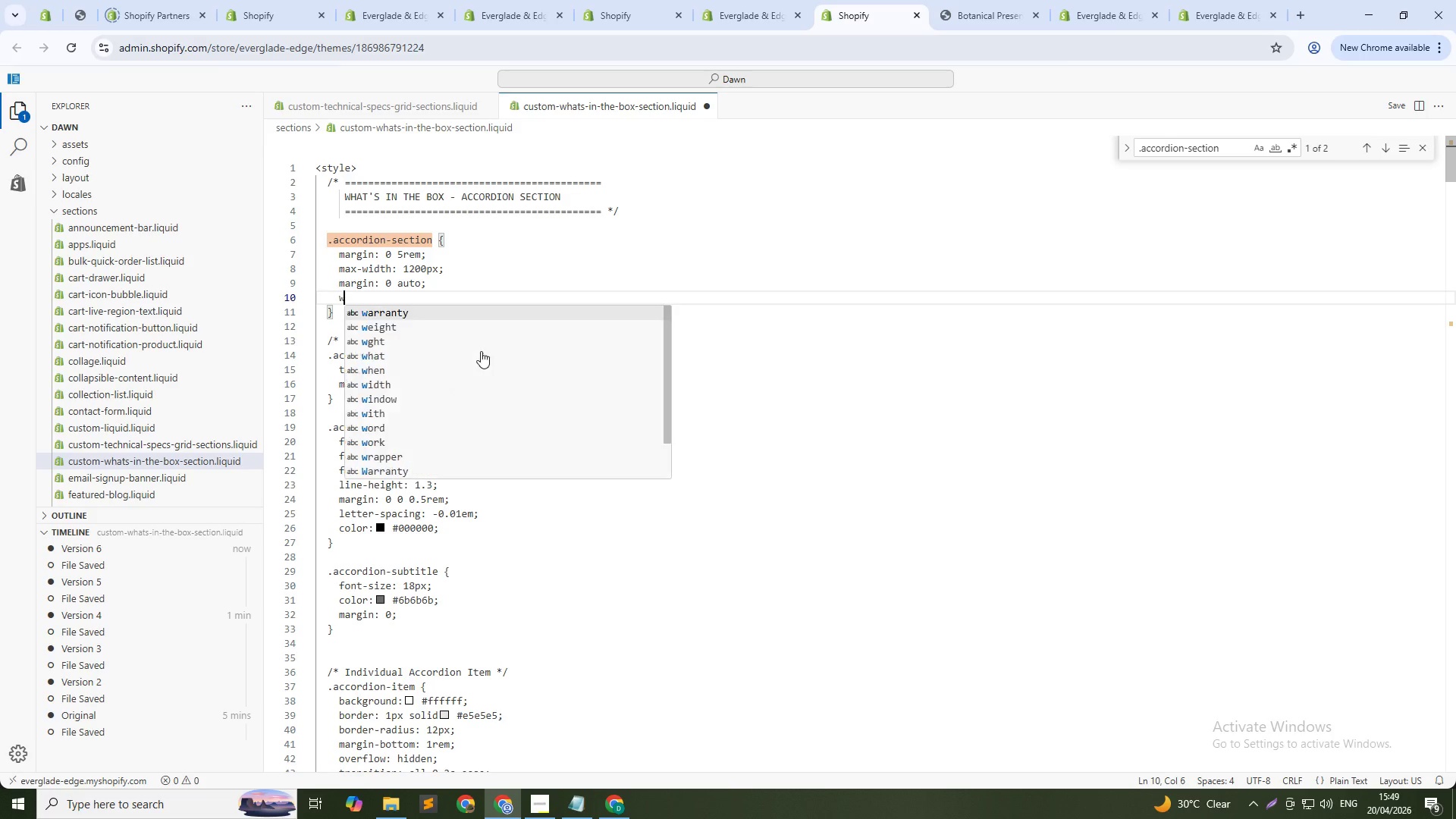 
type(with)
key(Backspace)
key(Backspace)
type(d)
 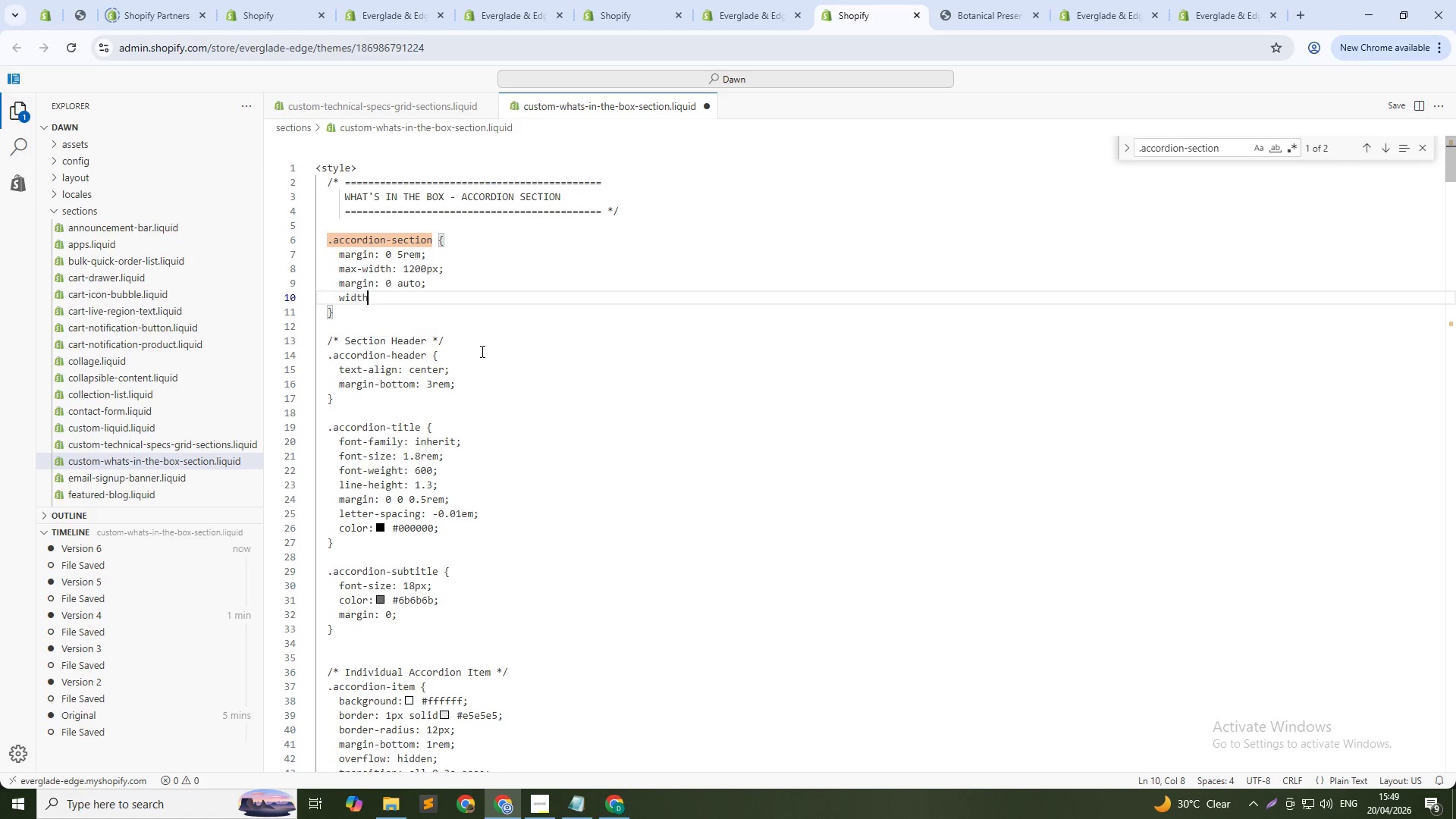 
key(Enter)
 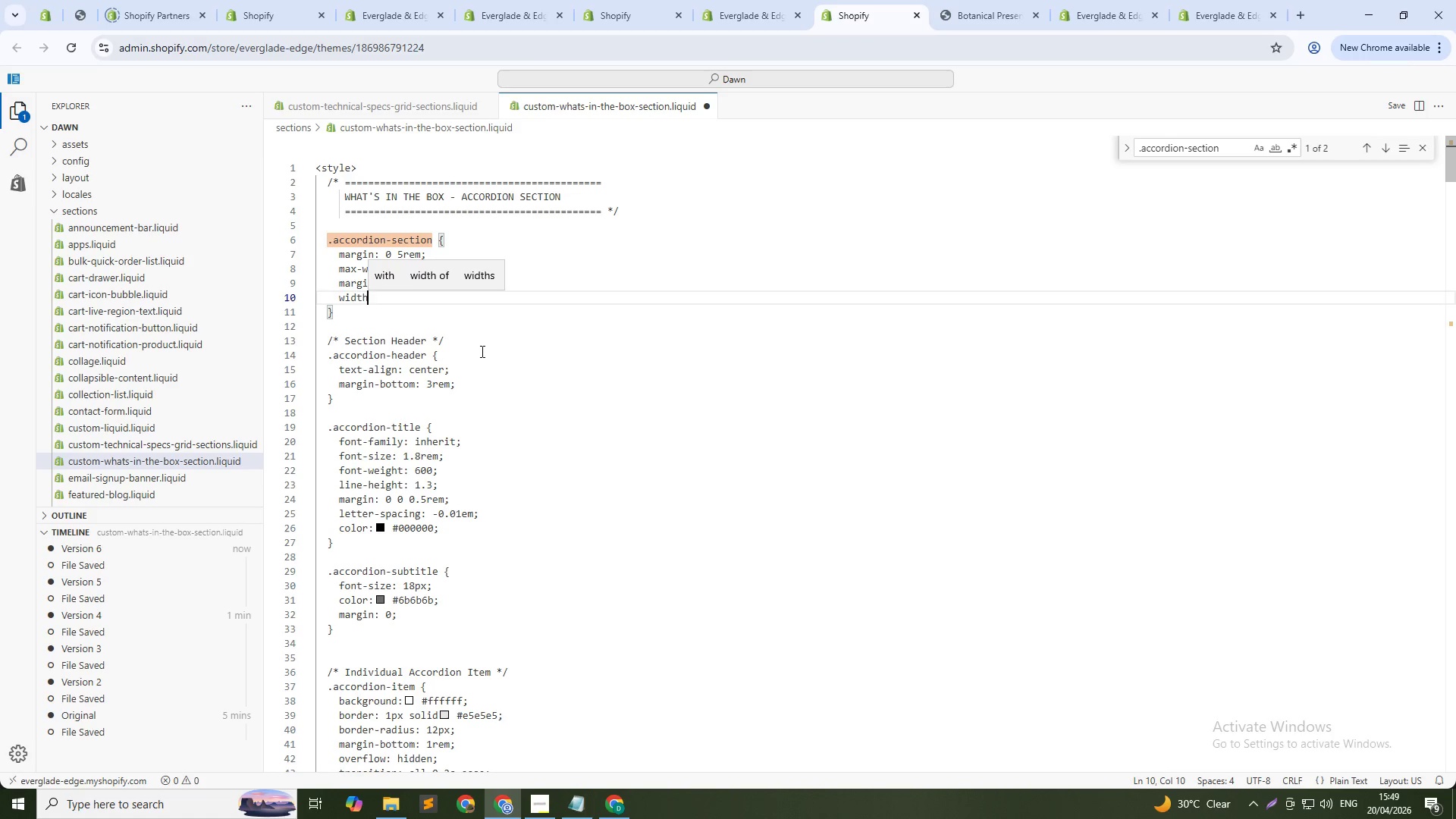 
type(: 100%:)
 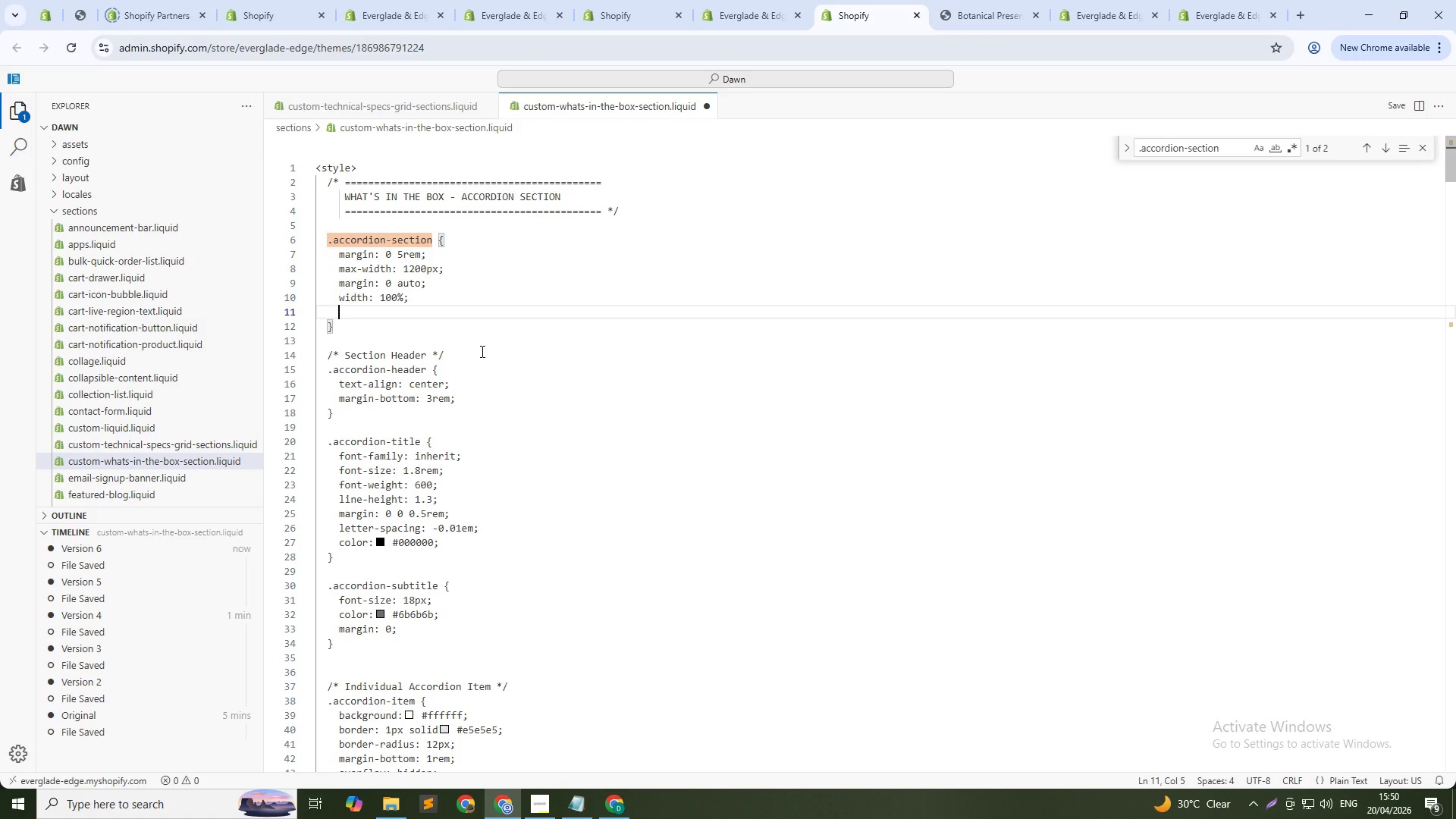 
 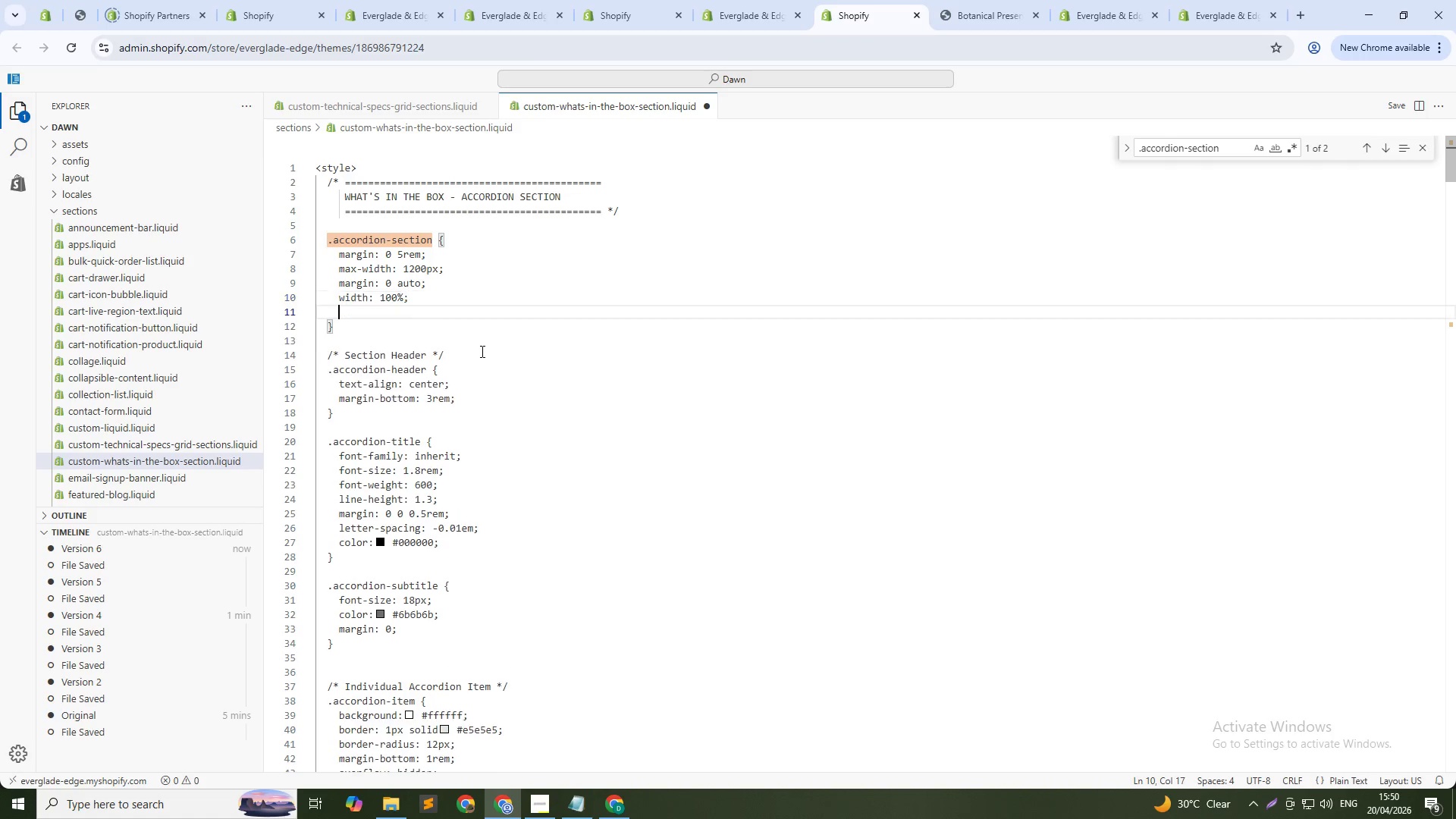 
key(Enter)
 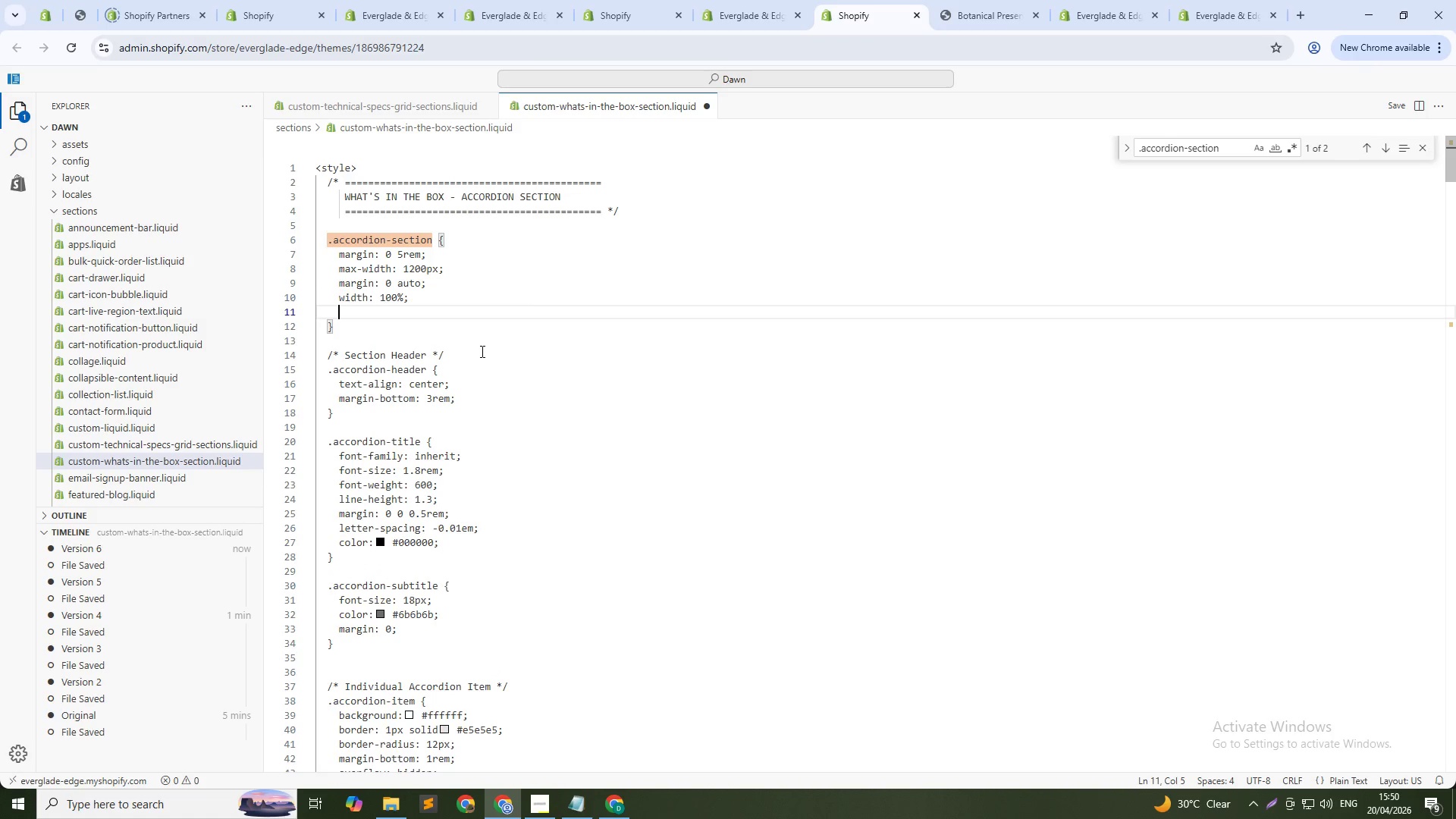 
hold_key(key=ControlLeft, duration=0.39)
 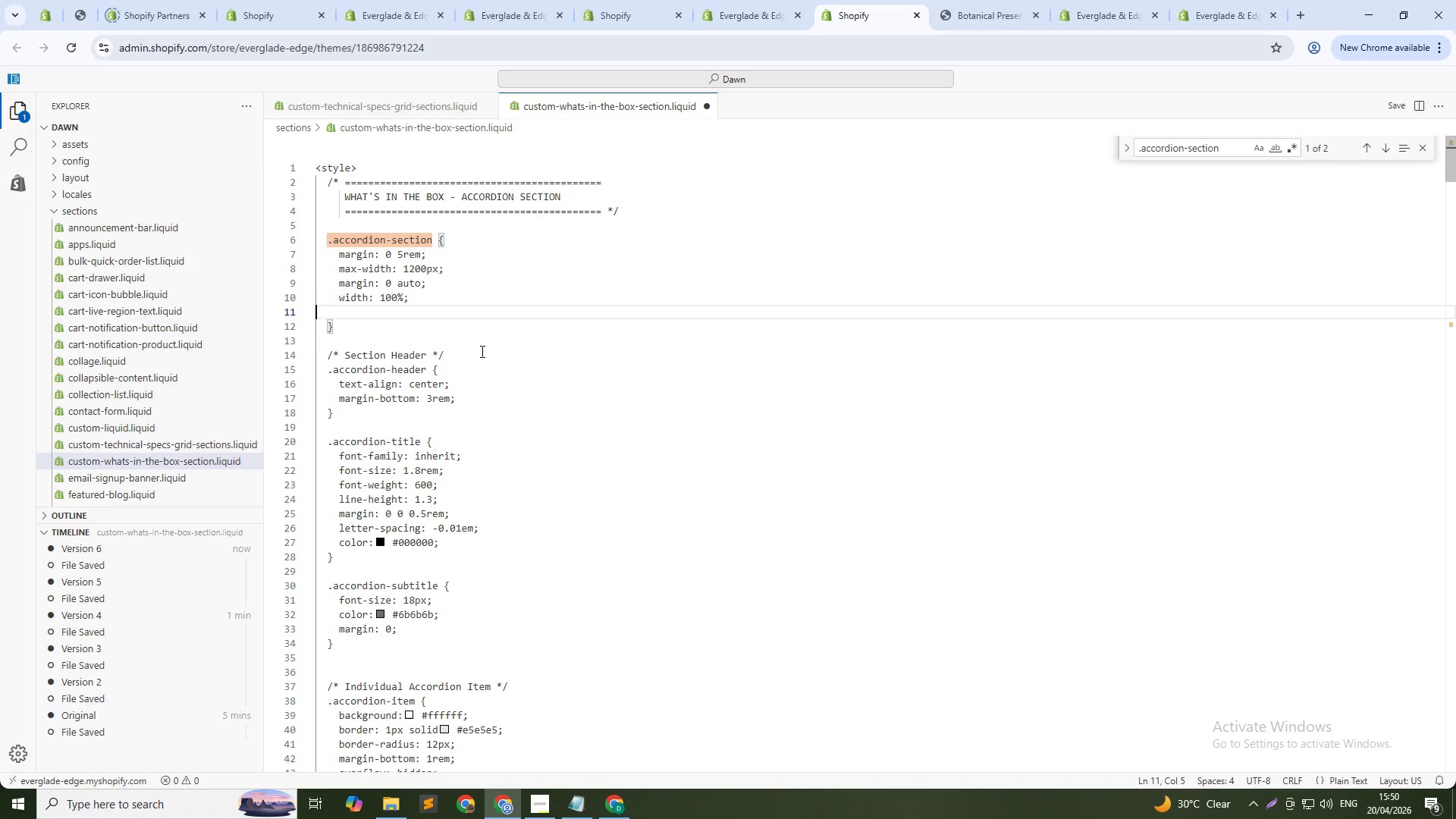 
key(Backspace)
 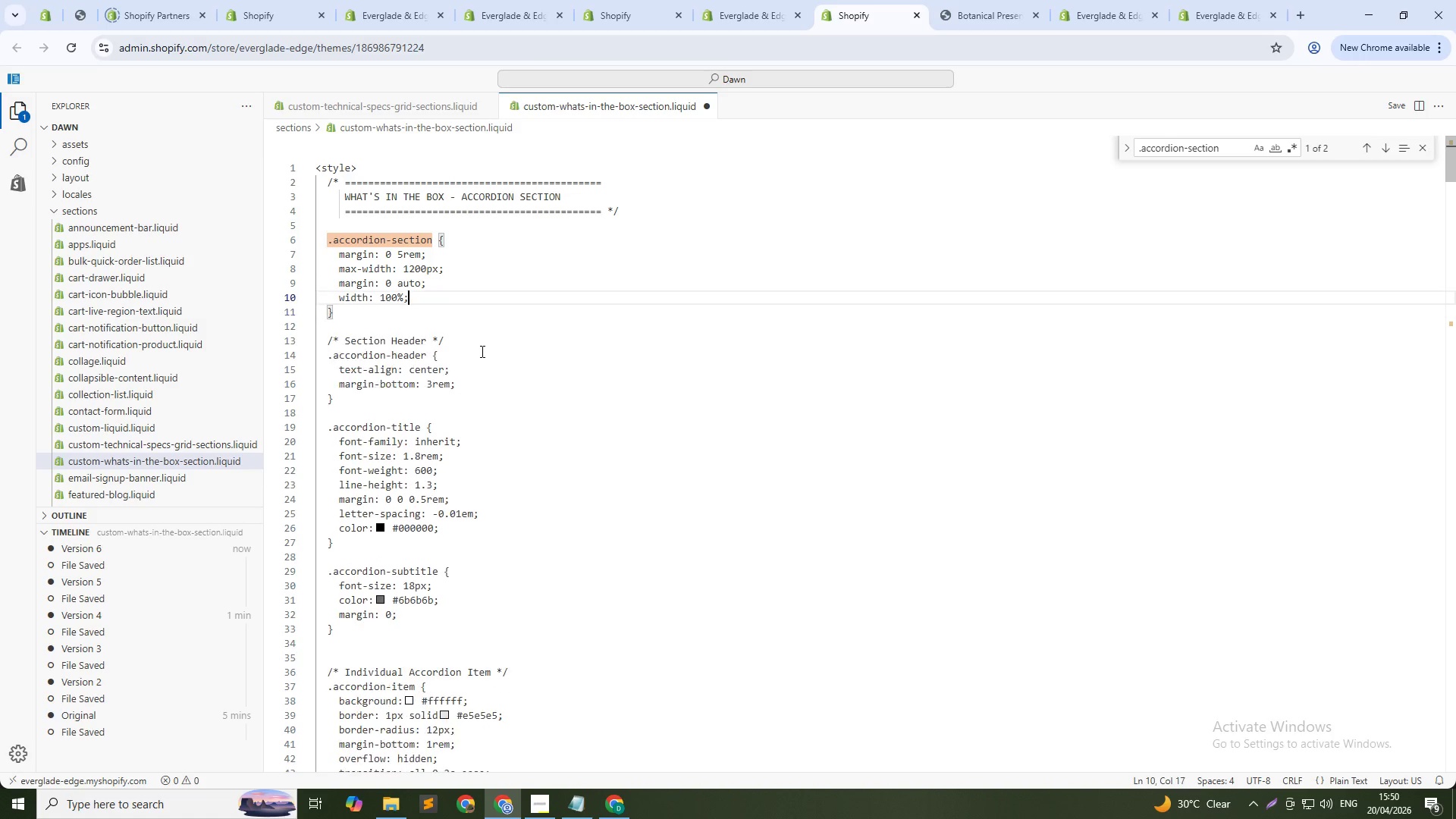 
key(Backspace)
 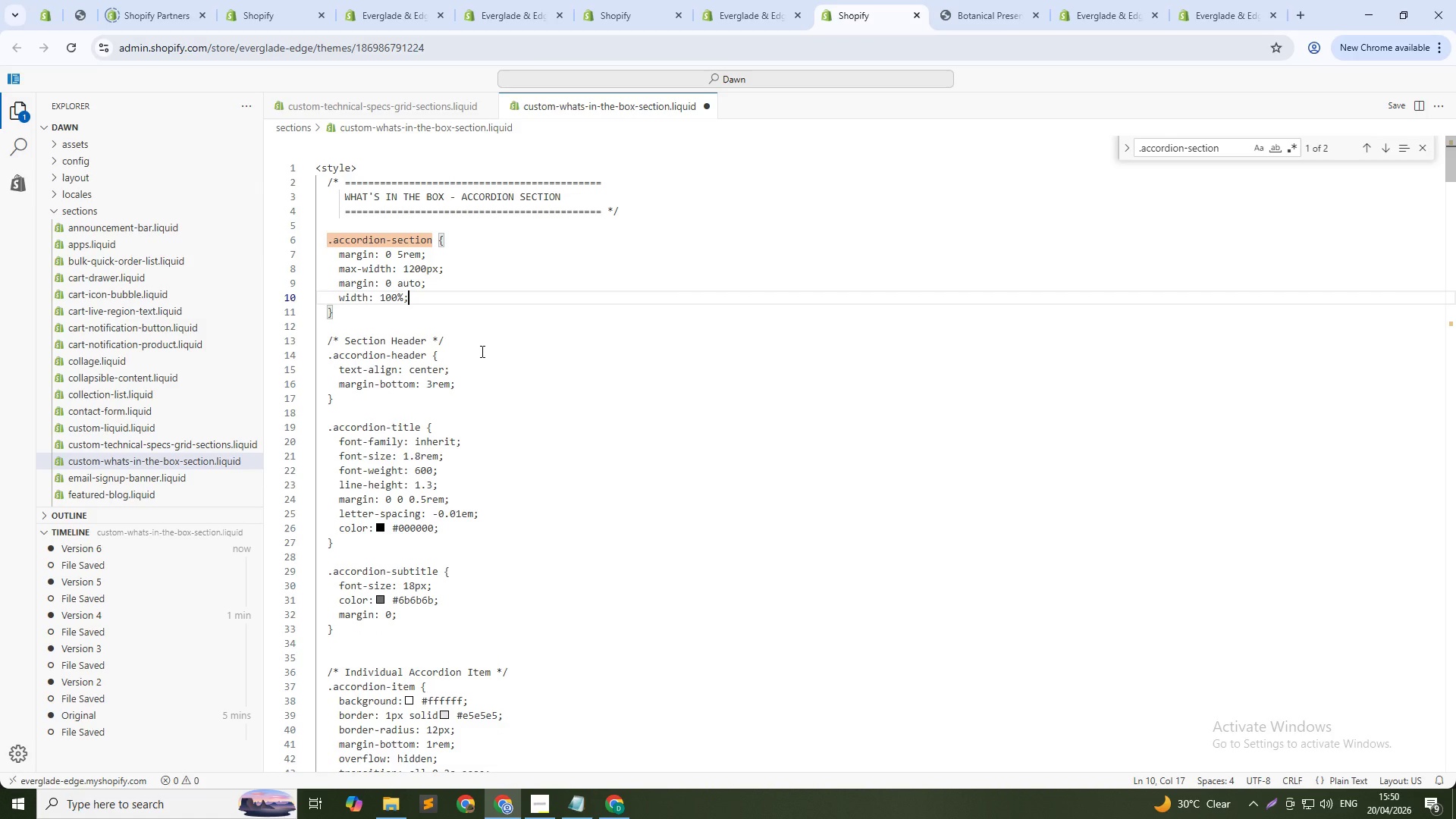 
key(Control+S)
 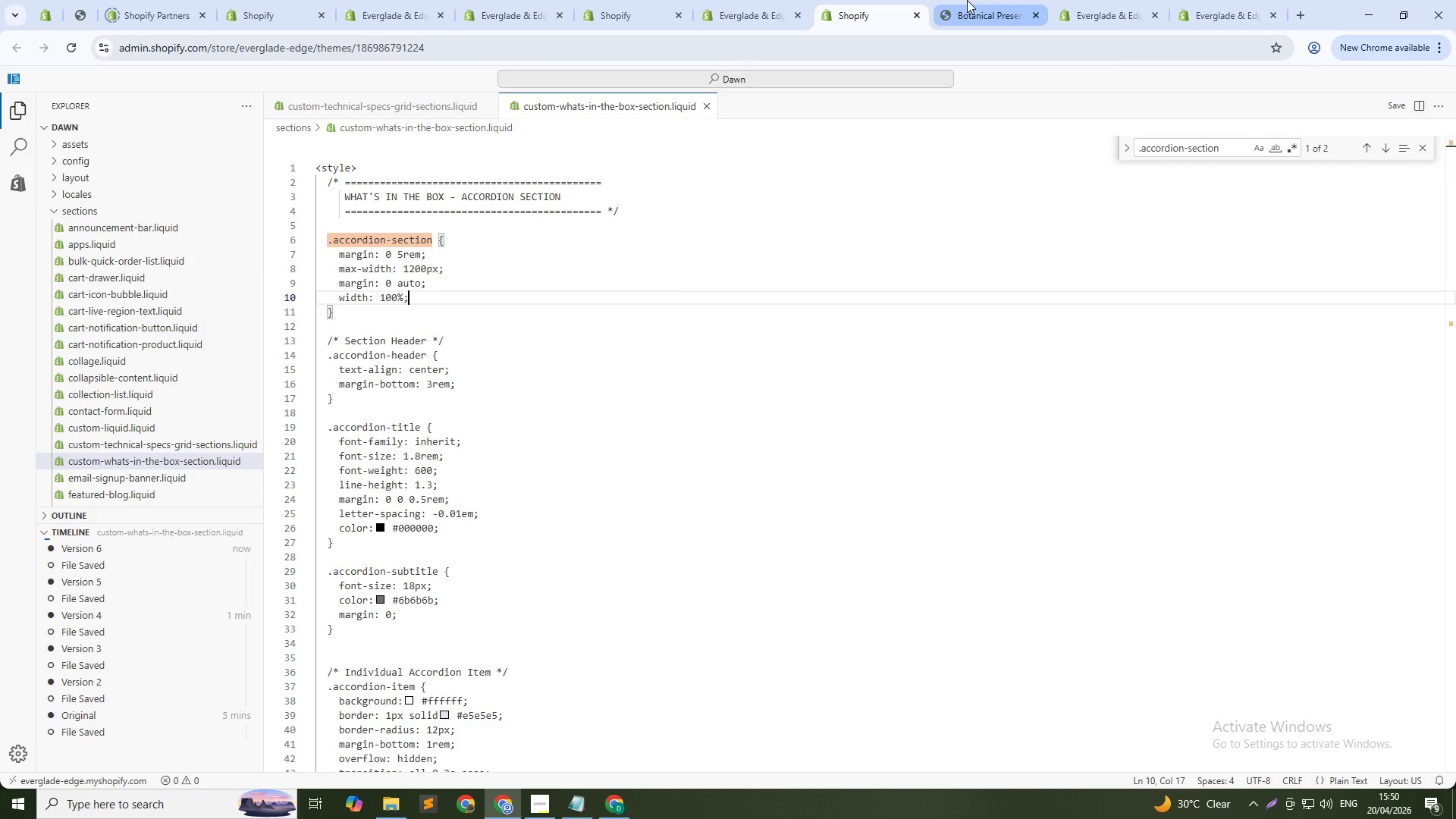 
left_click([967, 0])
 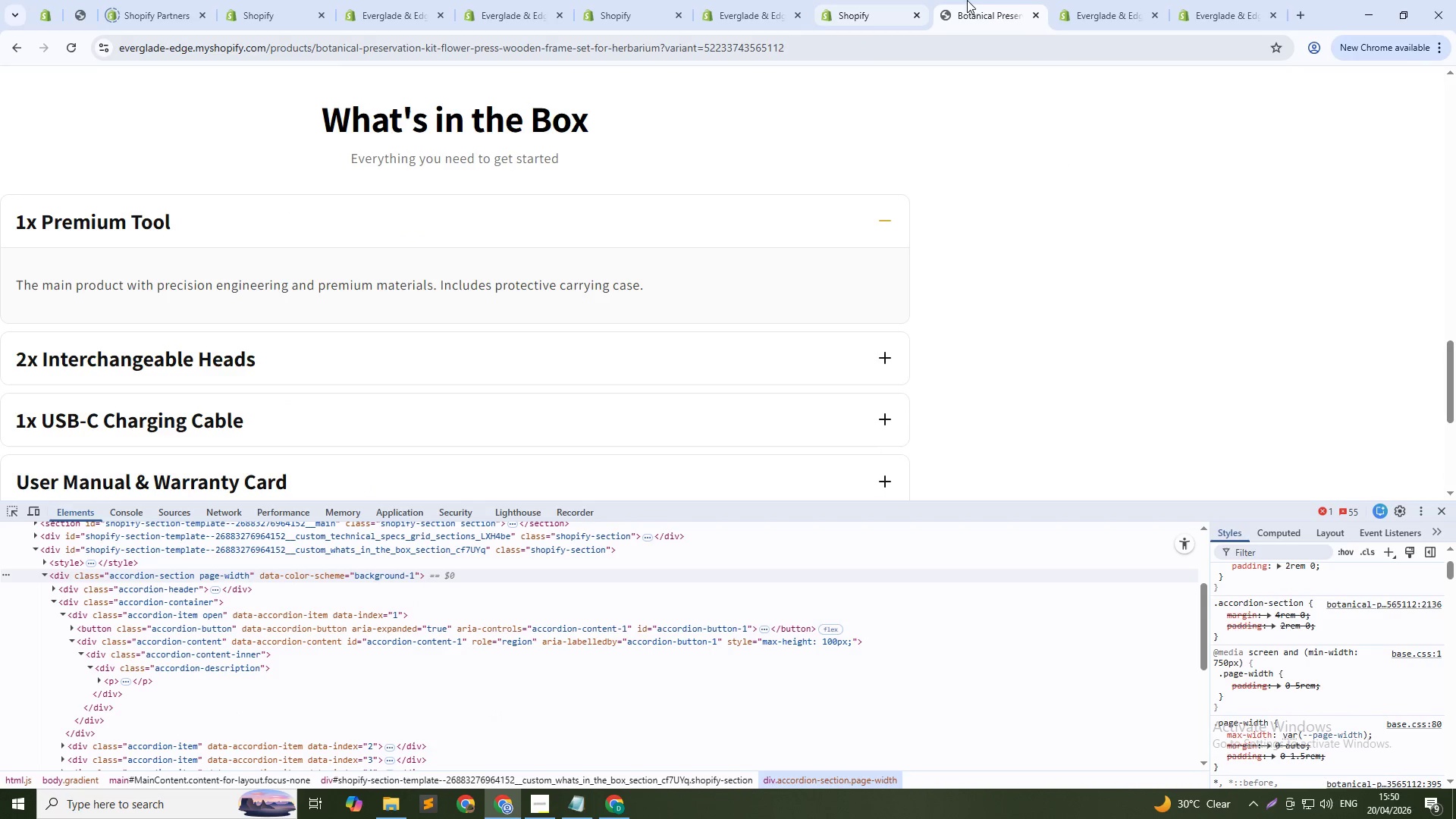 
key(Control+Shift+R)
 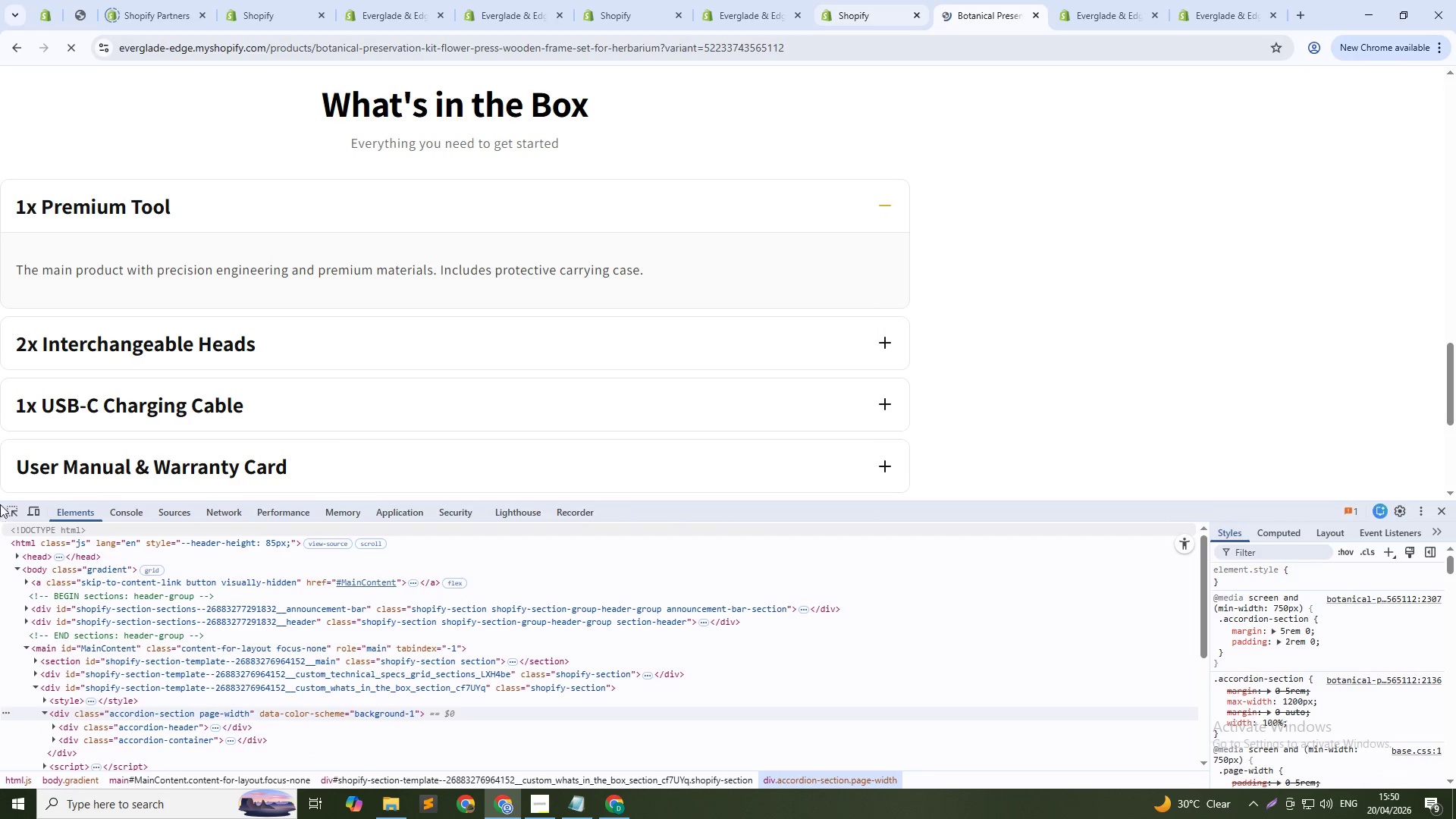 
left_click([14, 508])
 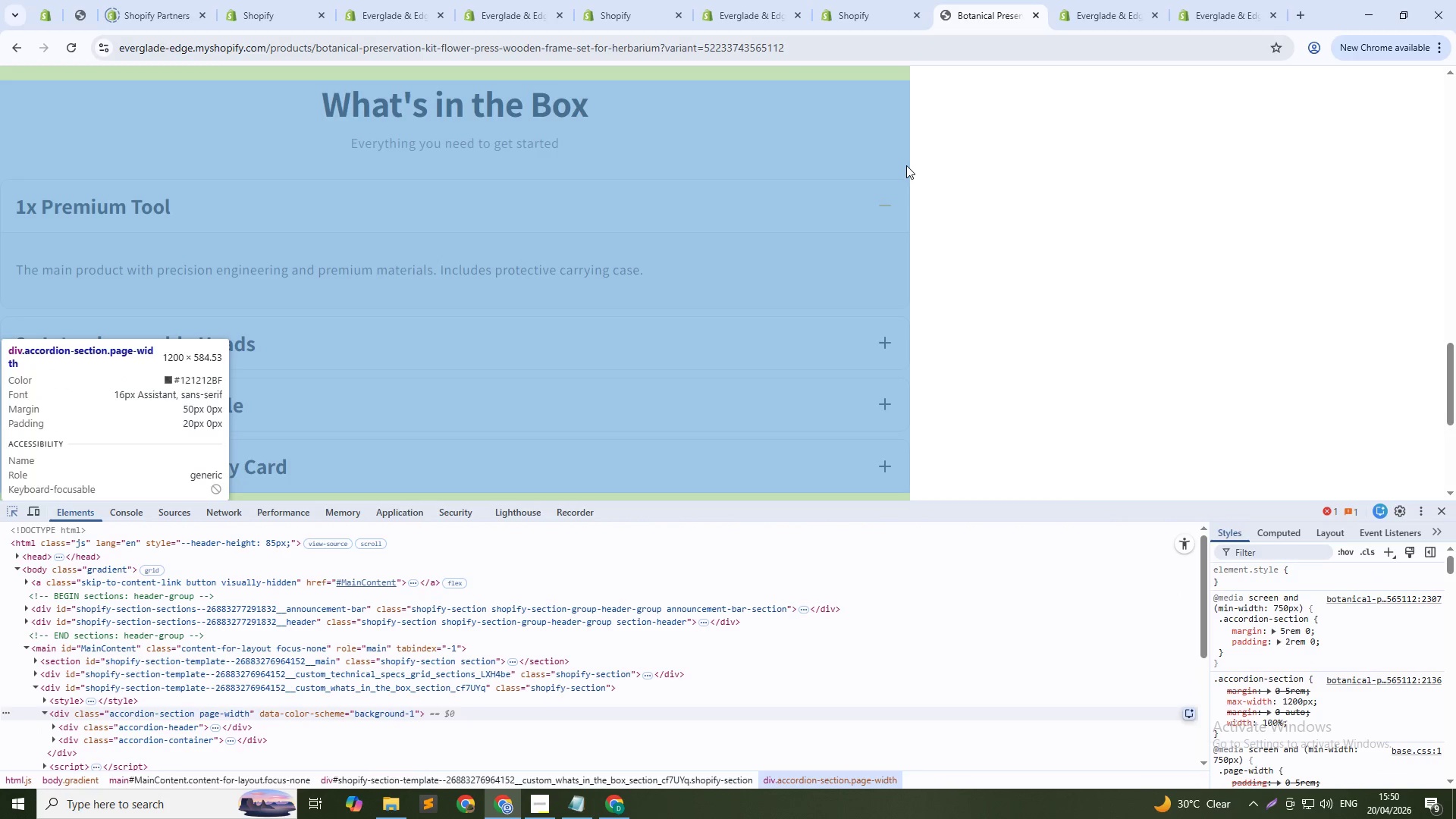 
left_click([906, 165])
 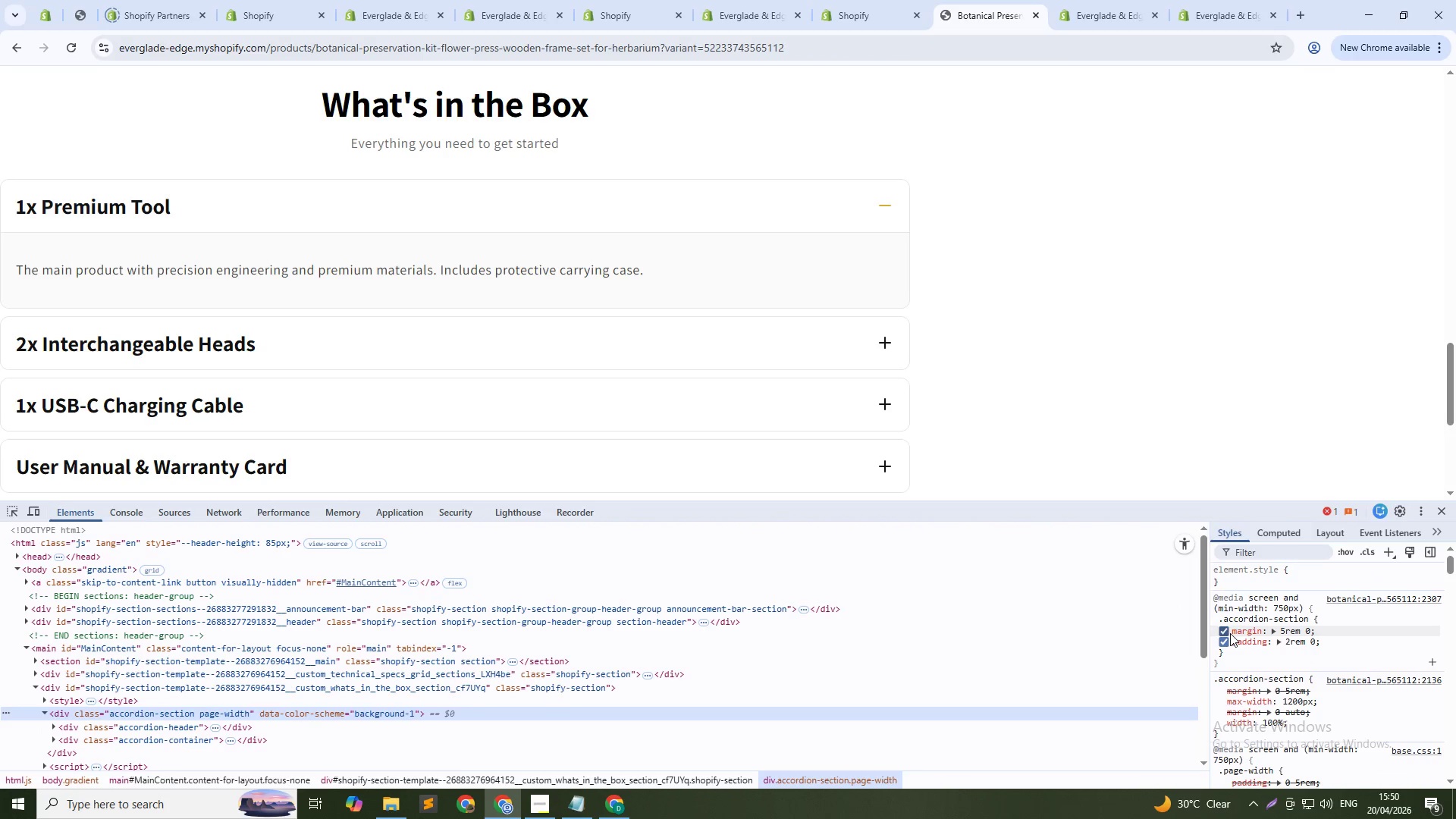 
left_click([1225, 632])
 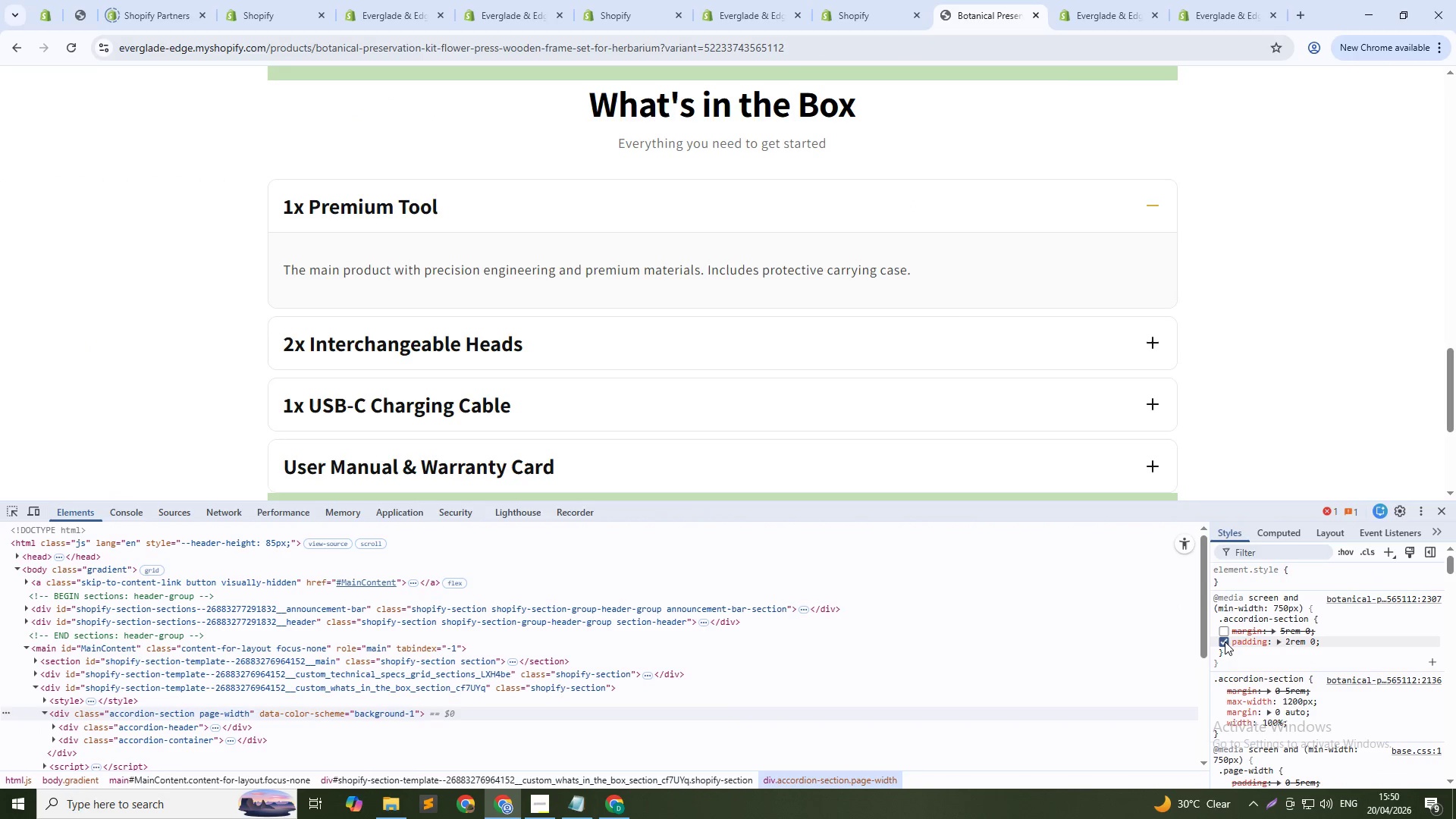 
left_click([1225, 642])
 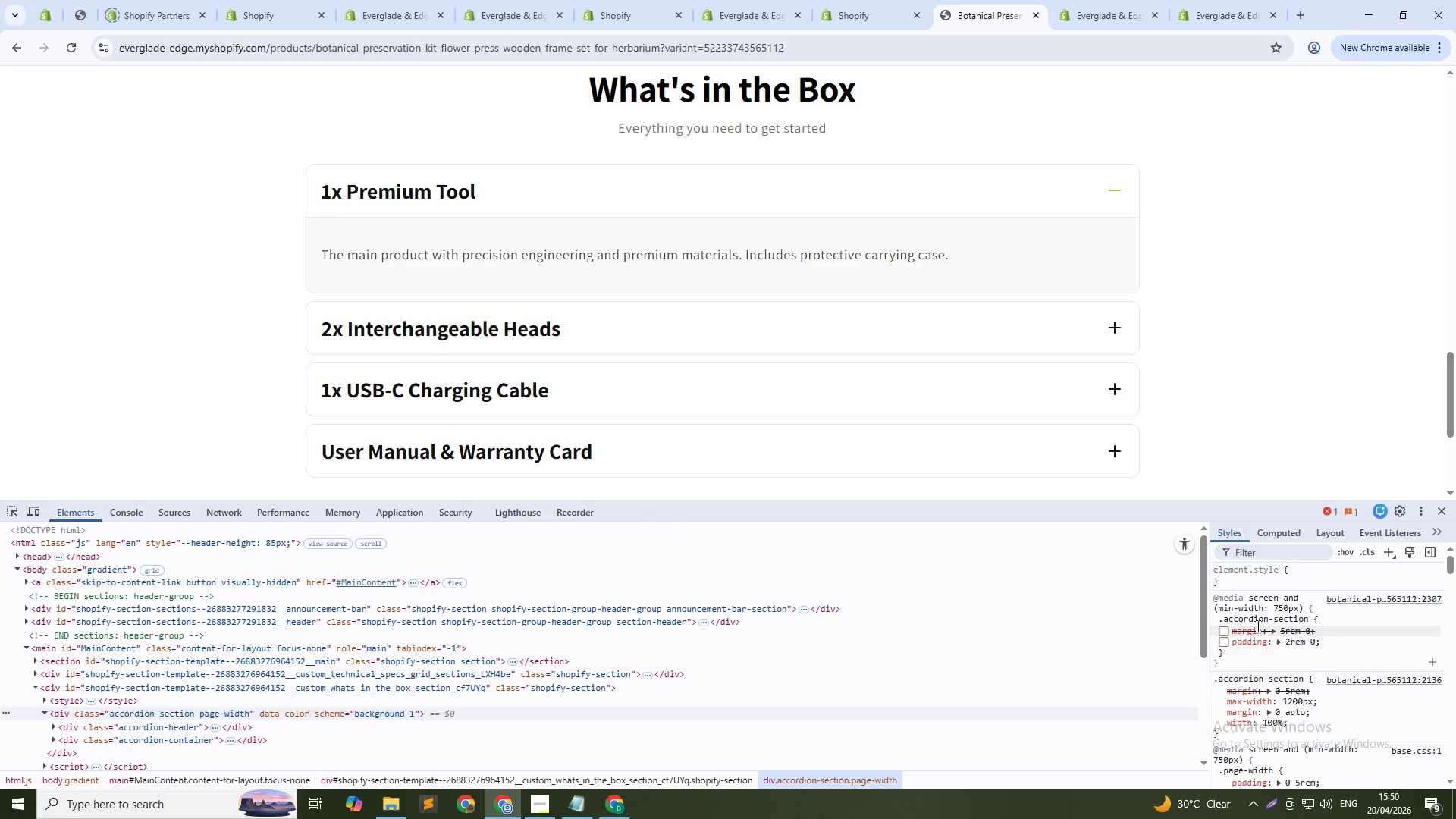 
left_click([1257, 622])
 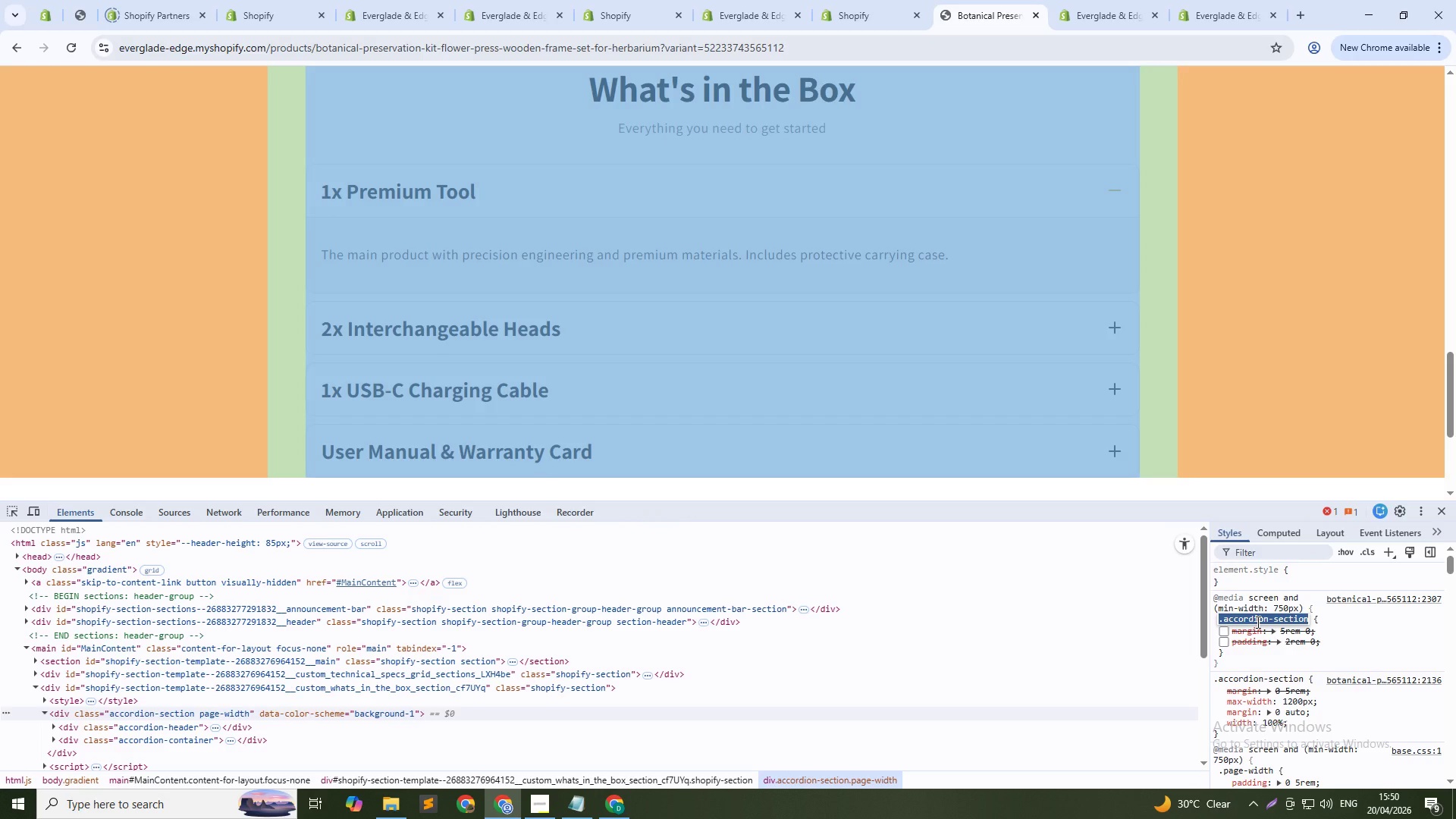 
key(Control+C)
 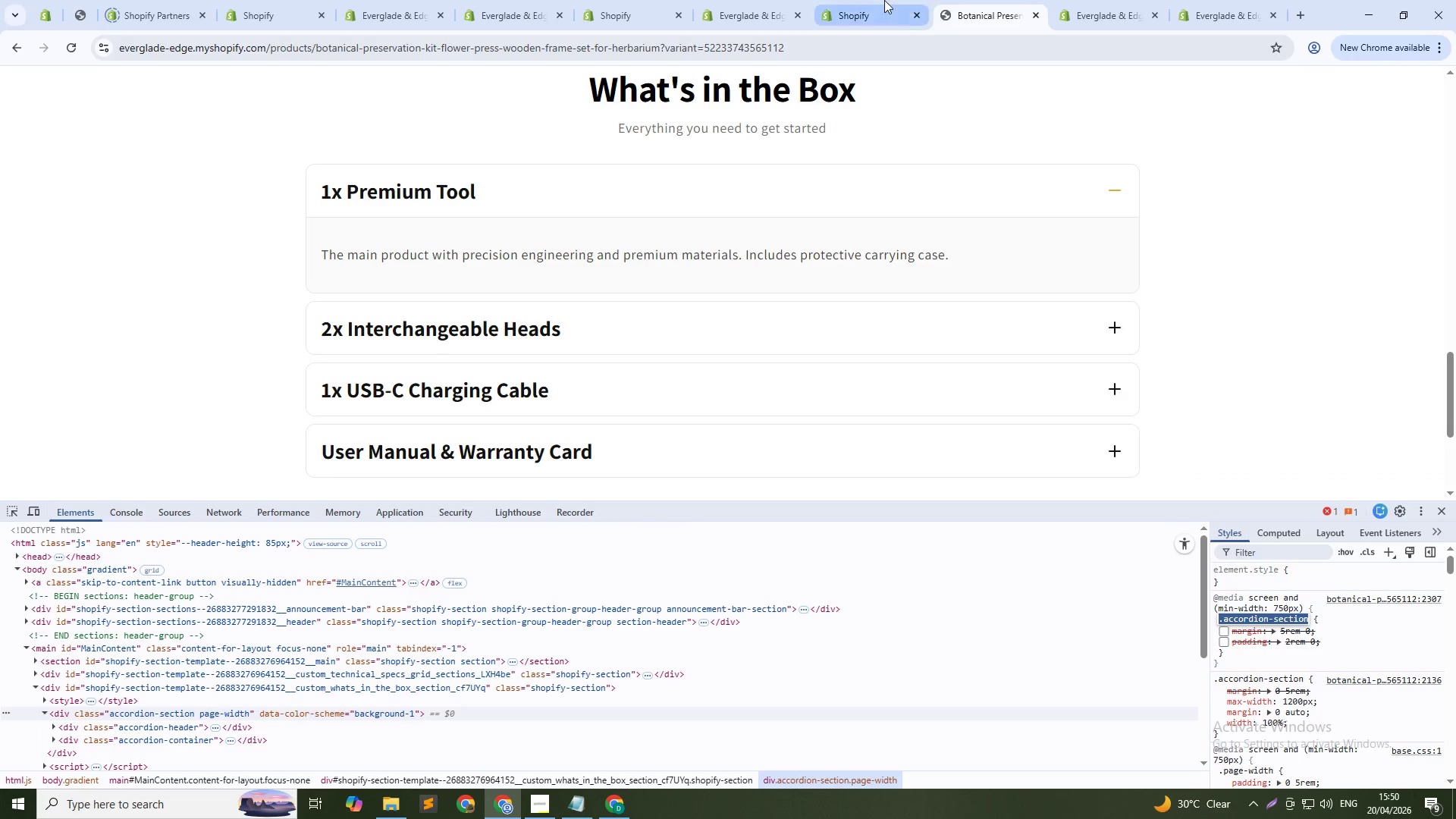 
left_click([883, 0])
 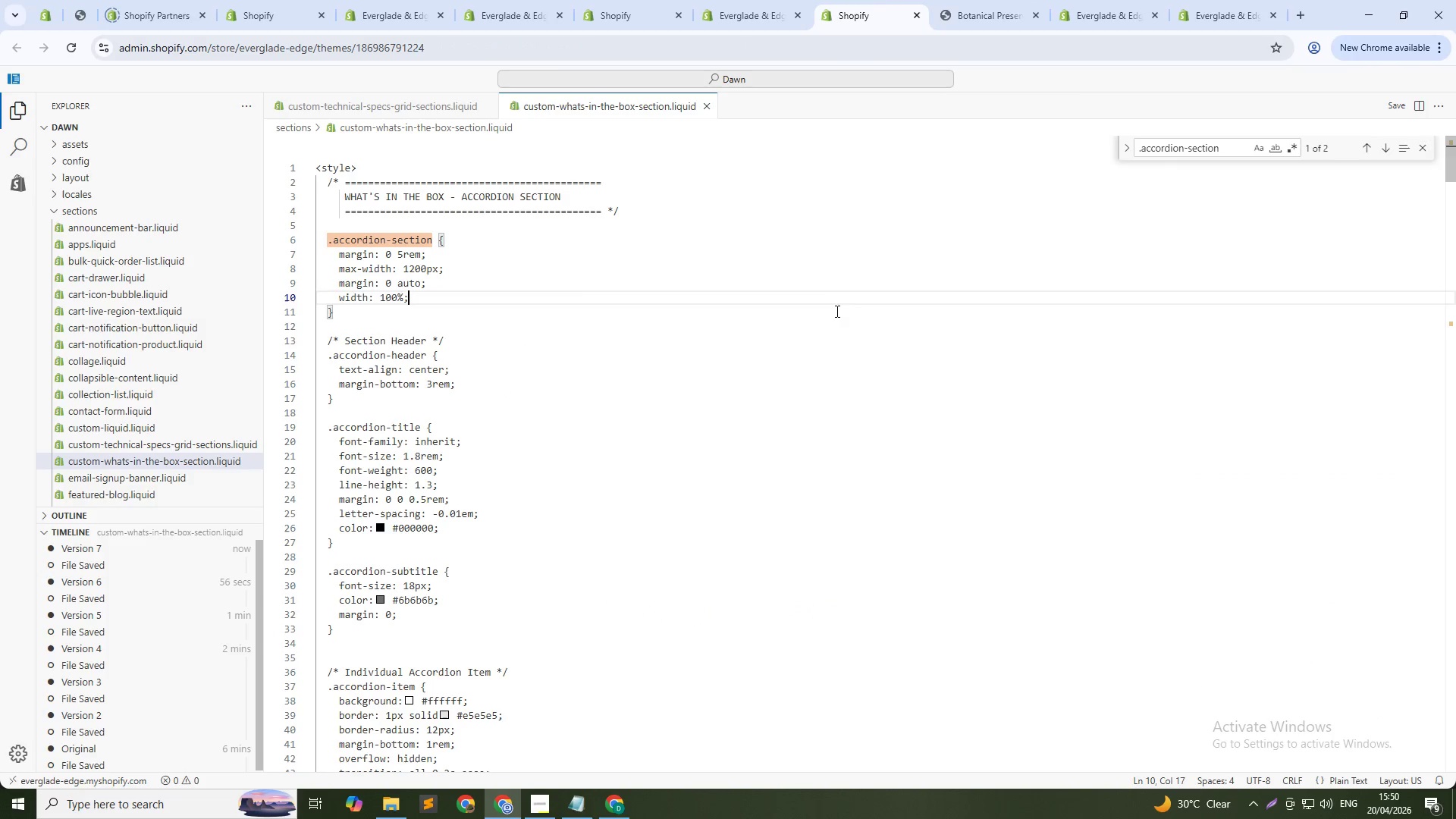 
left_click([836, 314])
 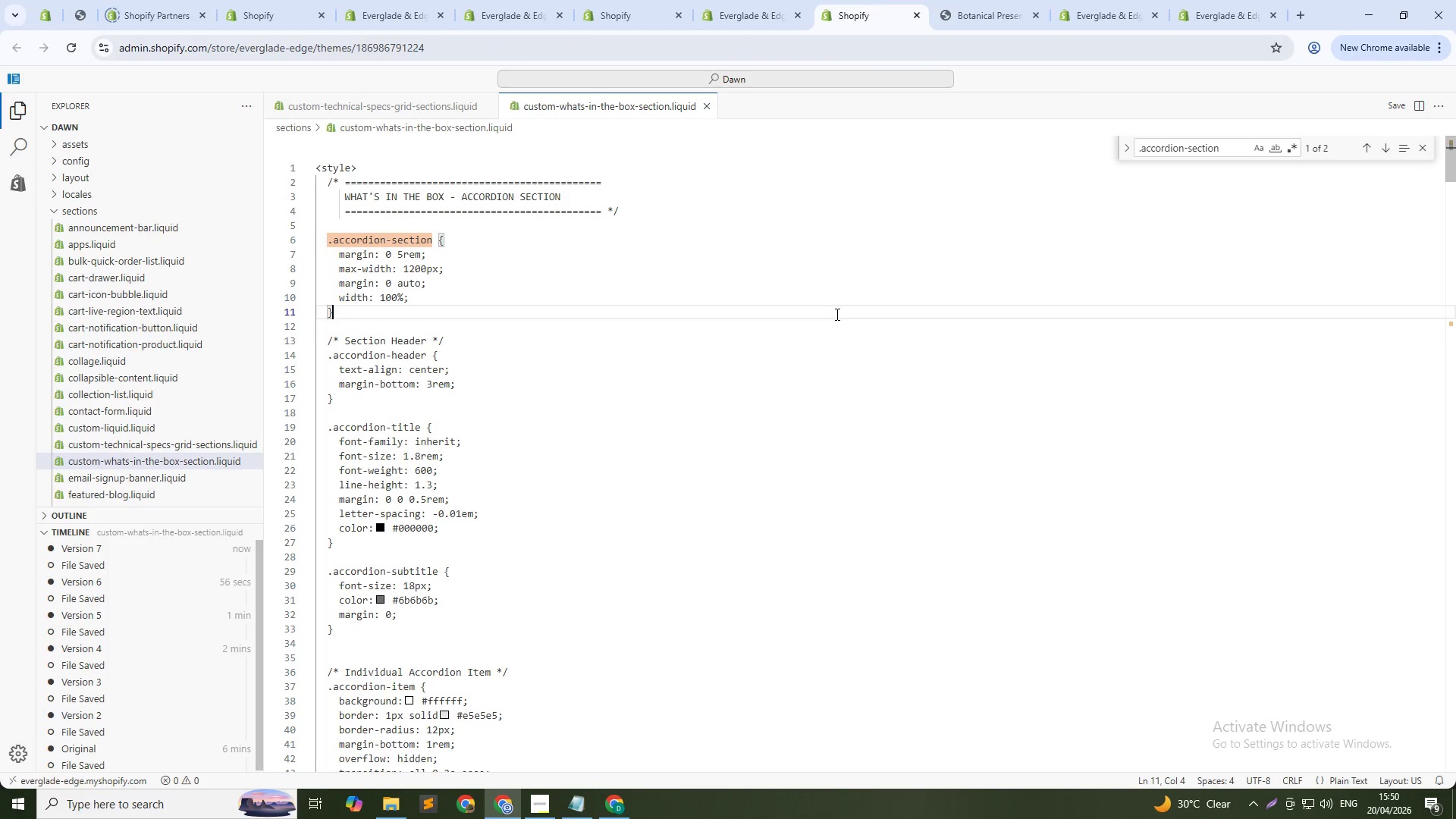 
key(Control+F)
 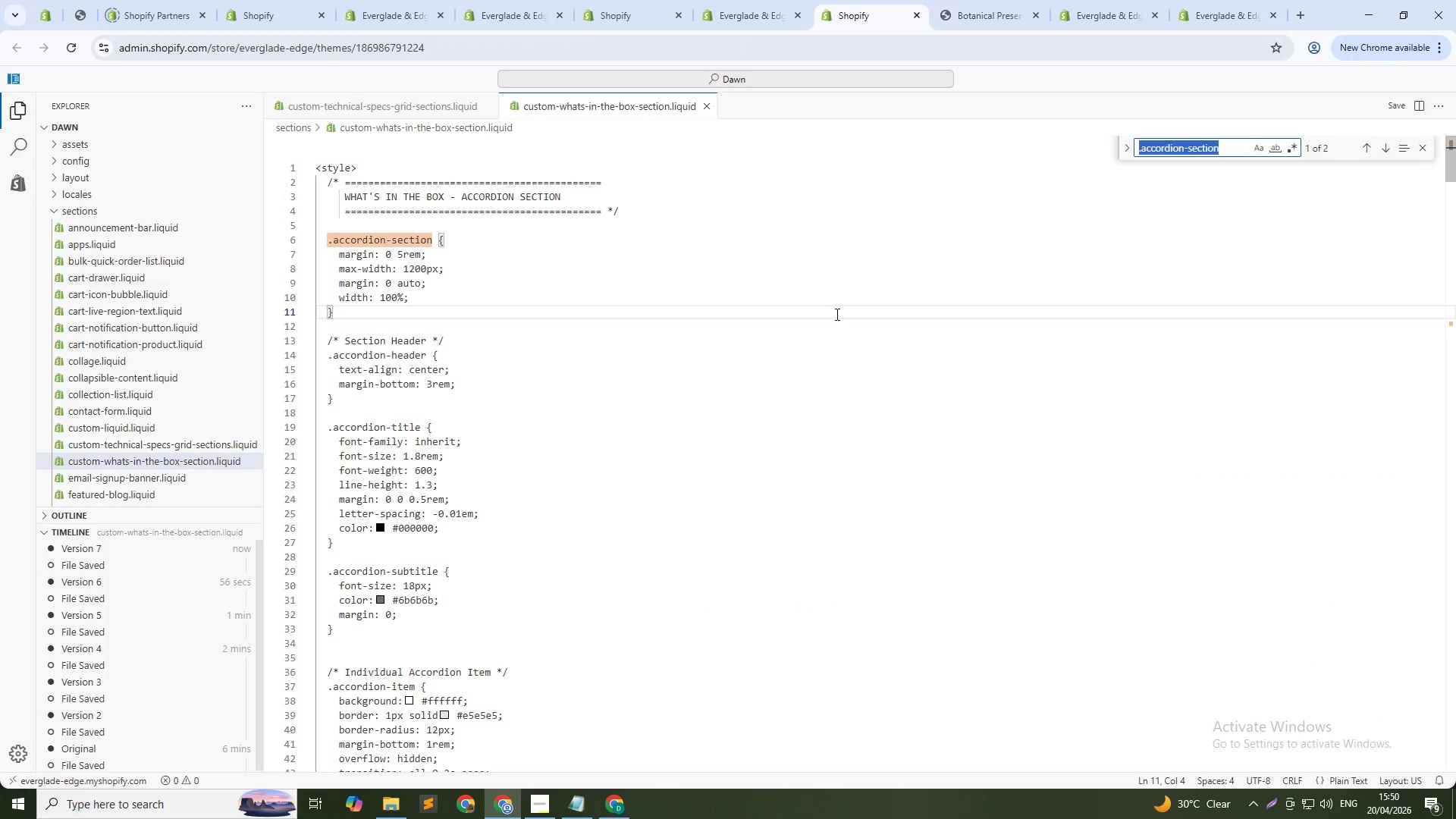 
key(Control+V)
 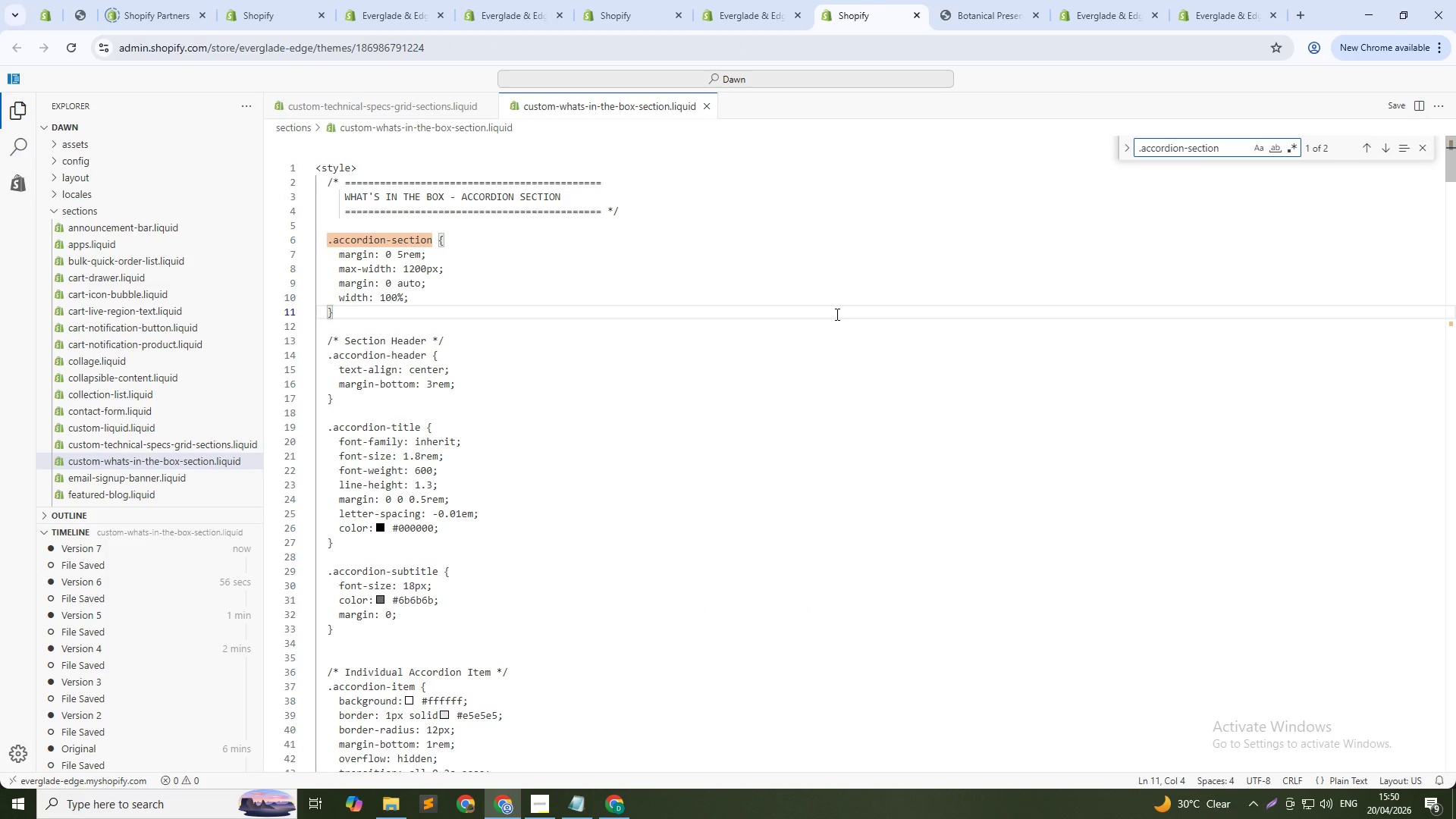 
key(NumpadEnter)
 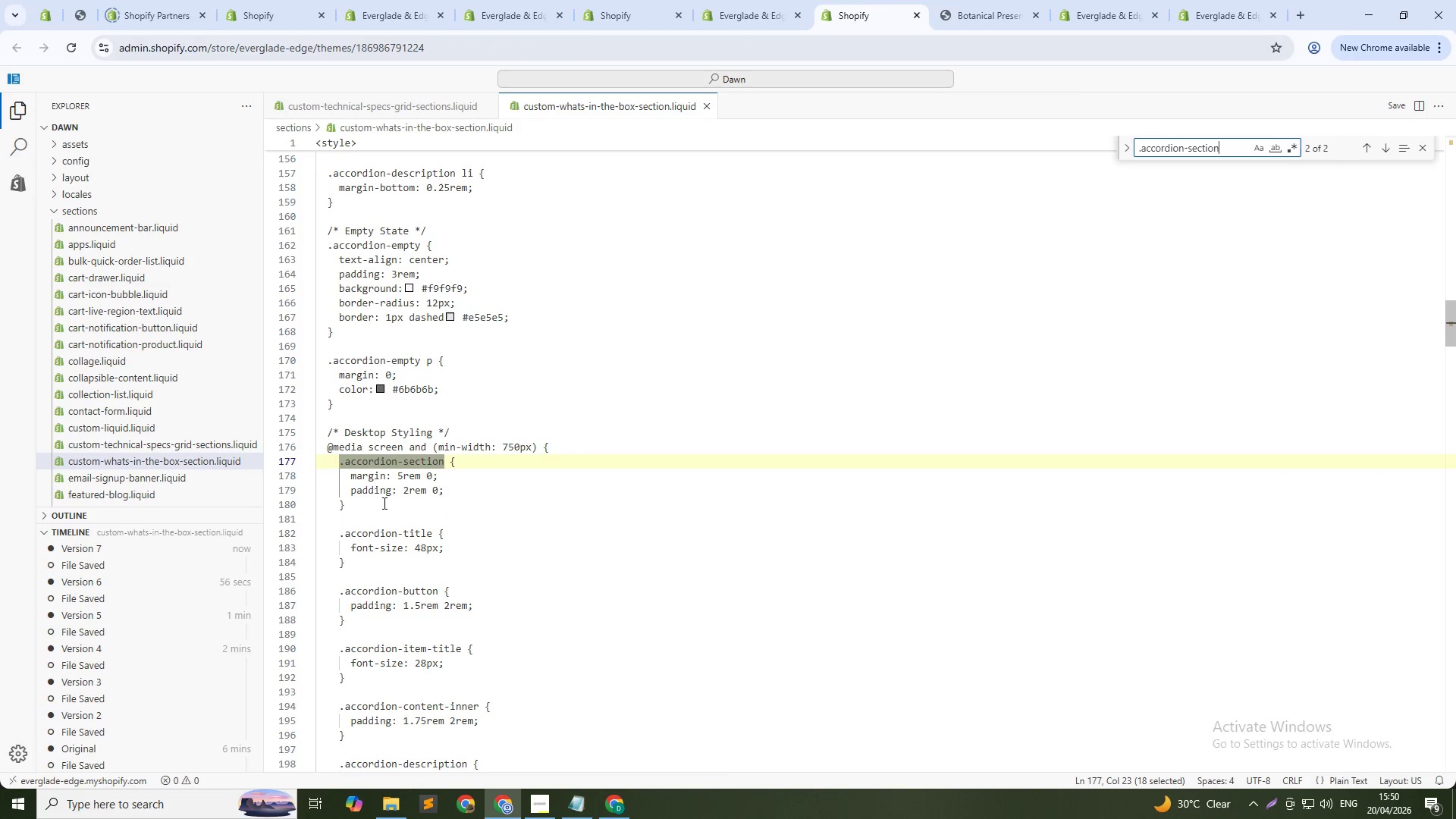 
left_click_drag(start_coordinate=[355, 504], to_coordinate=[336, 466])
 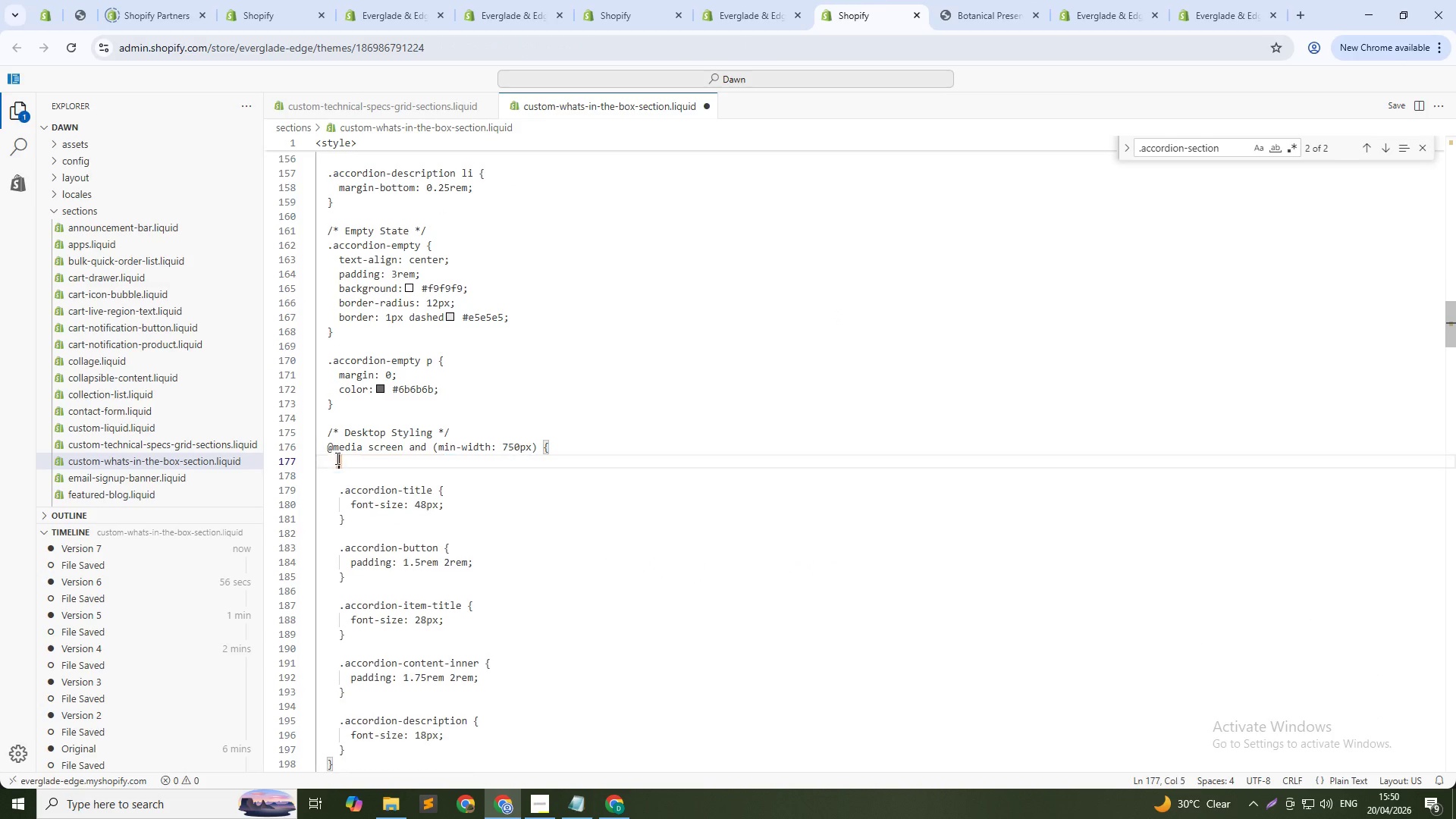 
key(Backspace)
 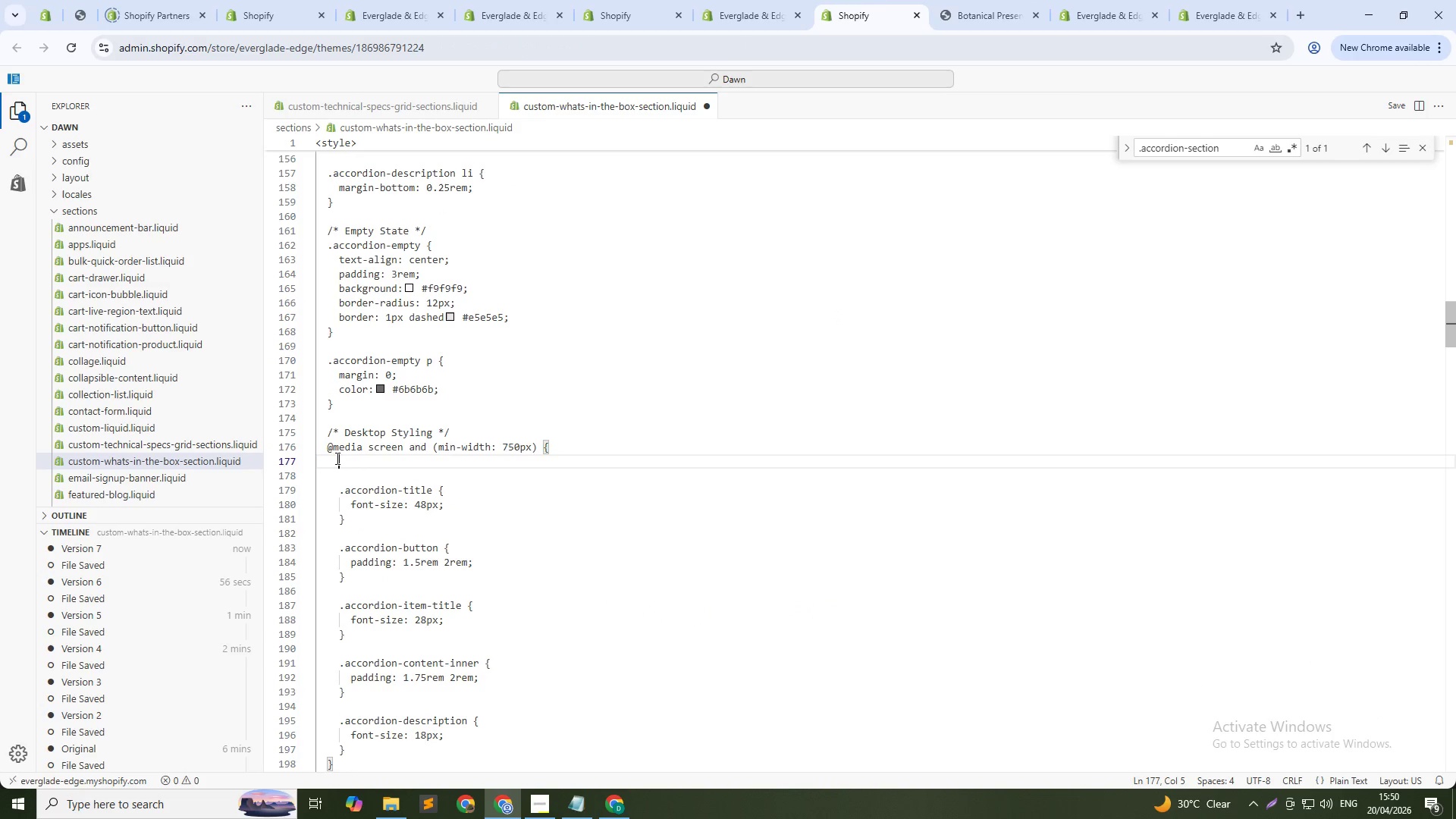 
hold_key(key=ControlLeft, duration=0.39)
 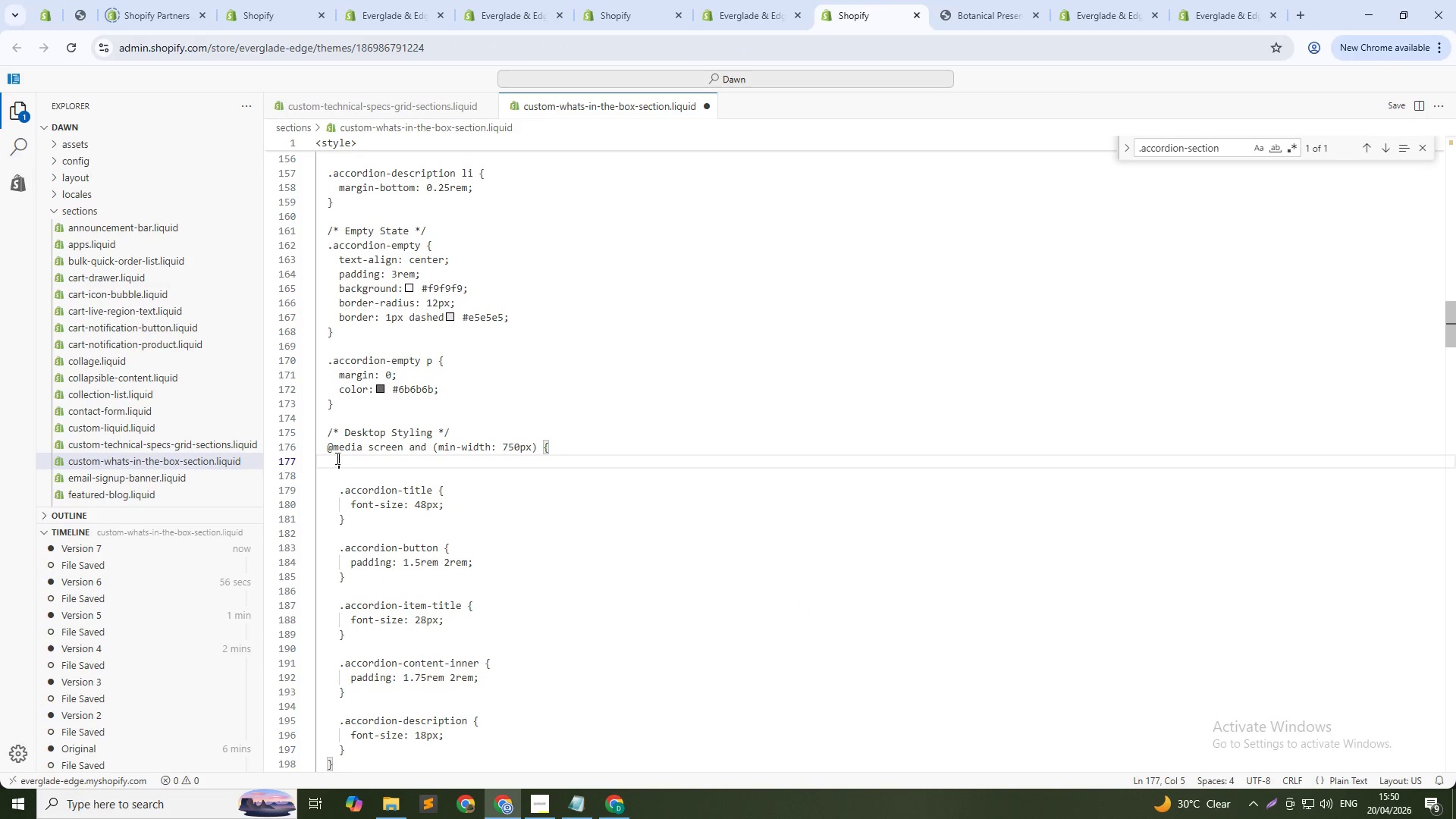 
key(S)
 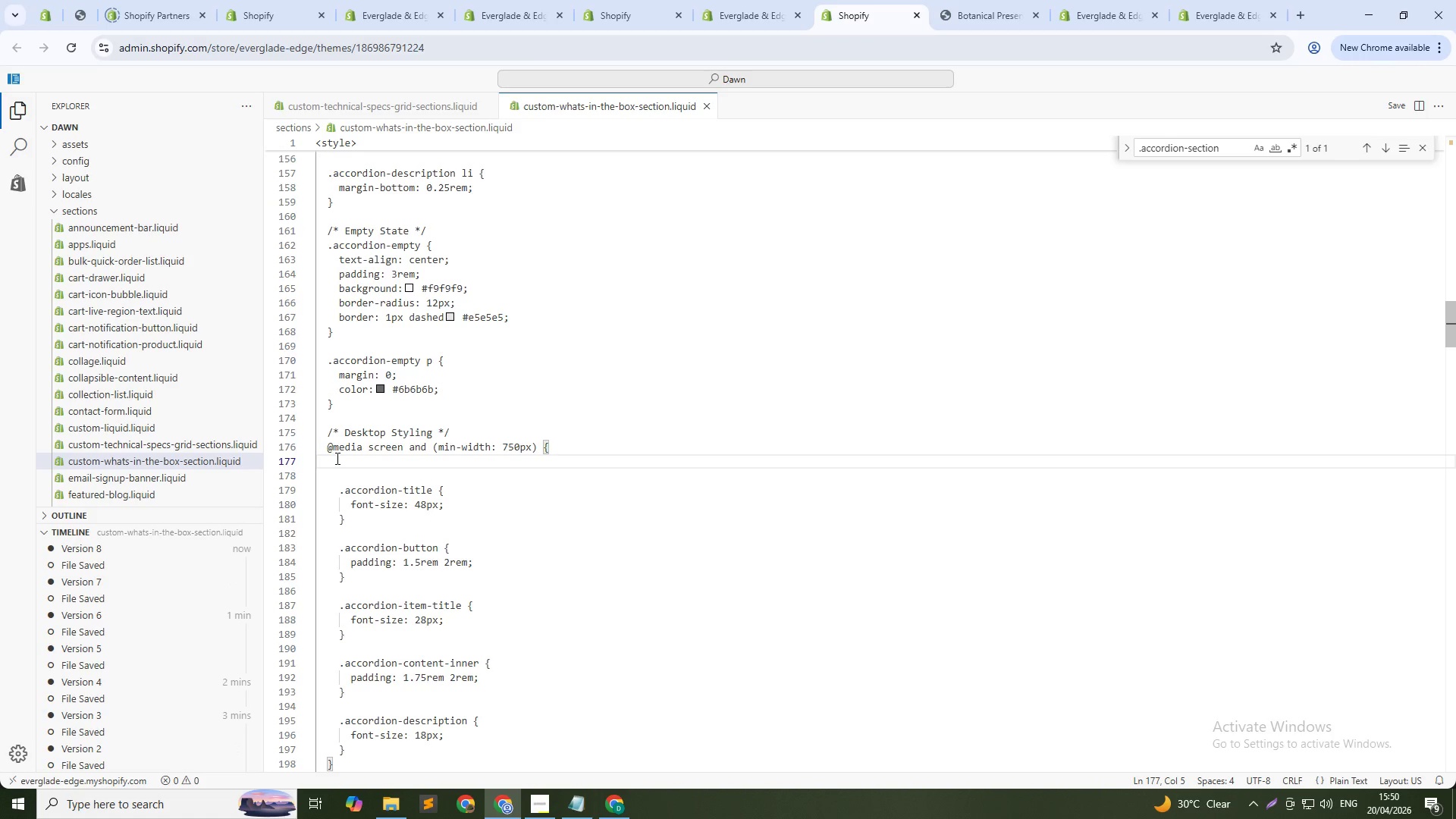 
wait(9.31)
 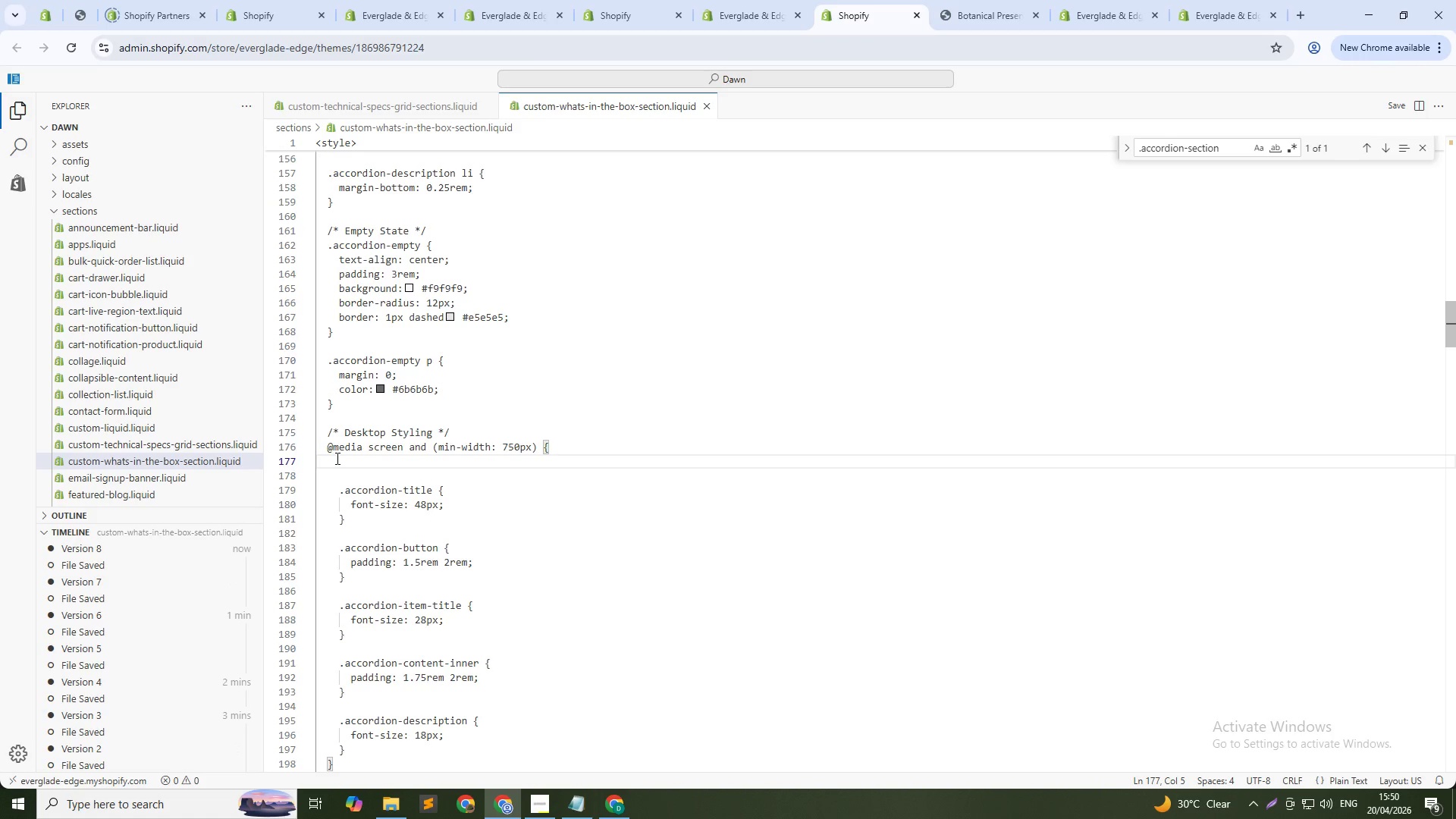 
left_click([993, 0])
 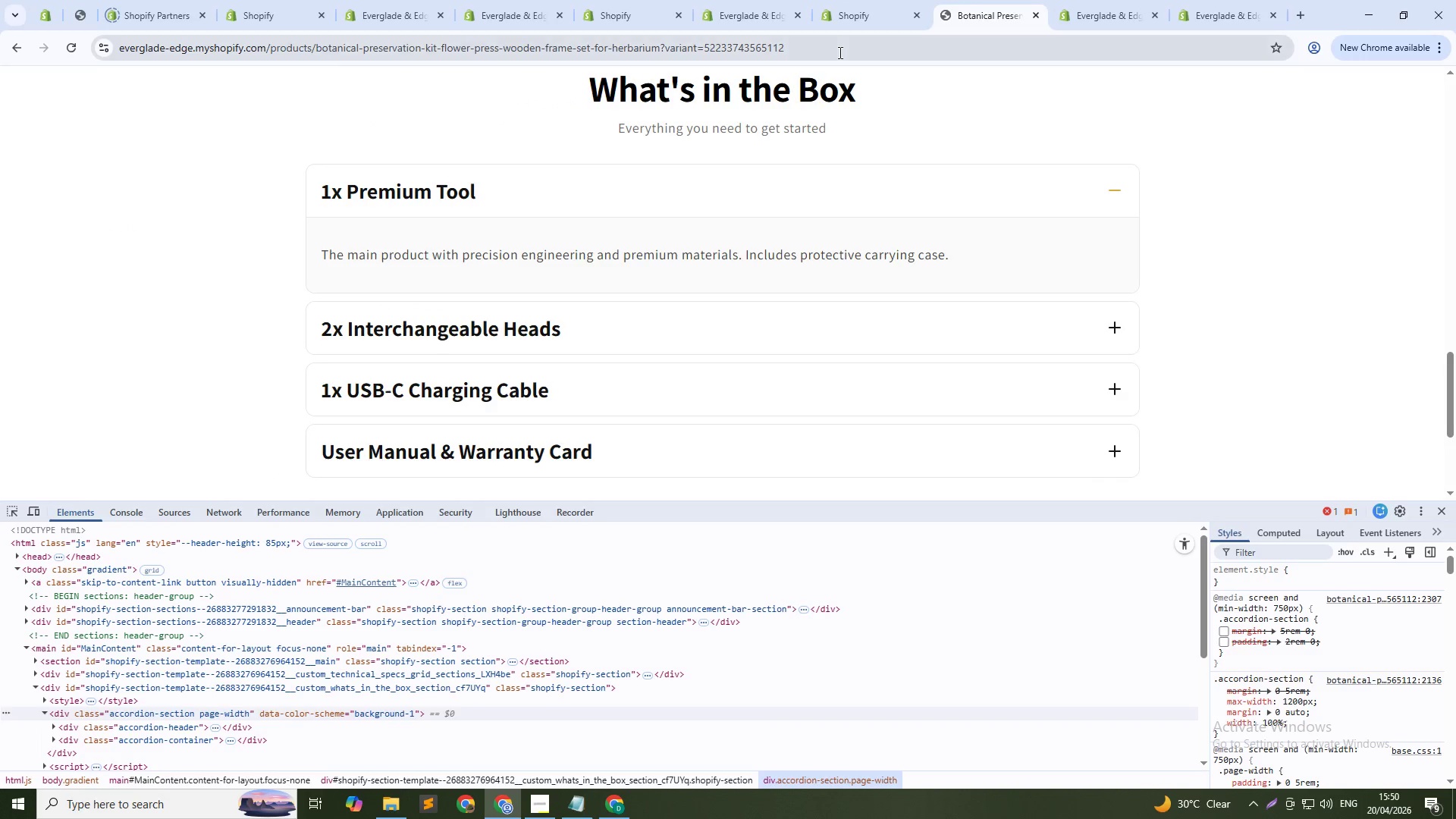 
key(Control+Shift+R)
 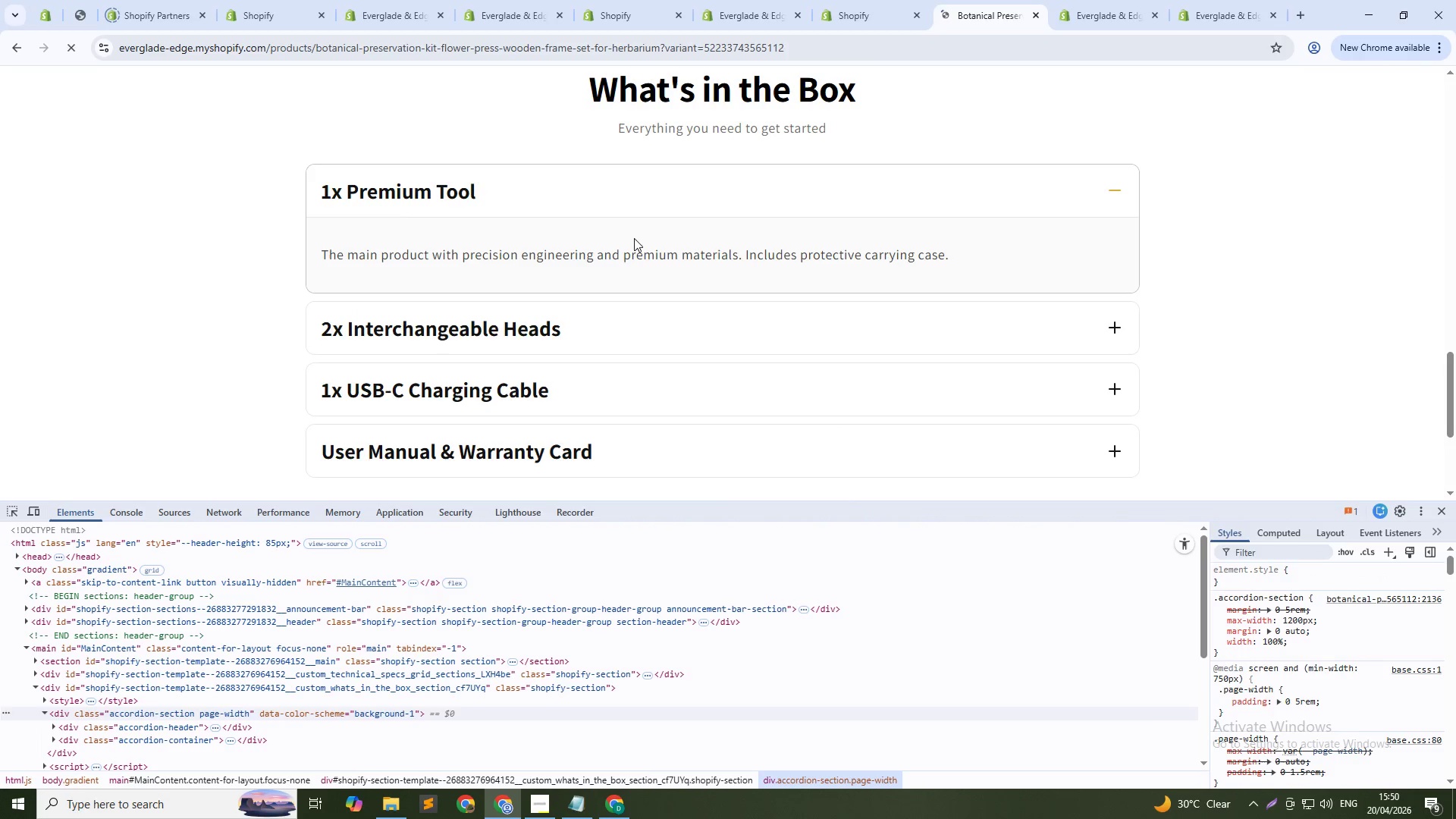 
wait(5.52)
 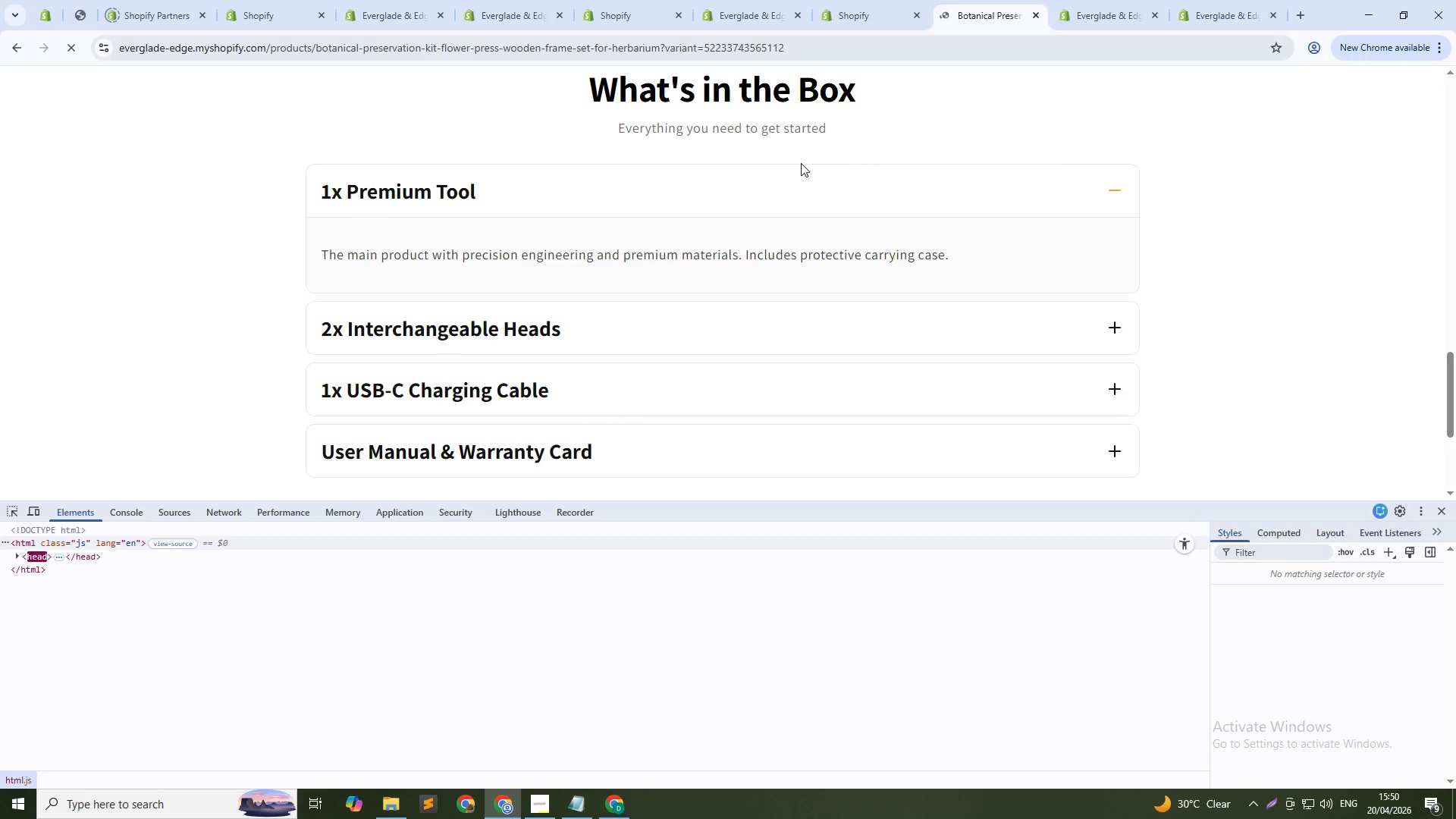 
left_click([1126, 184])
 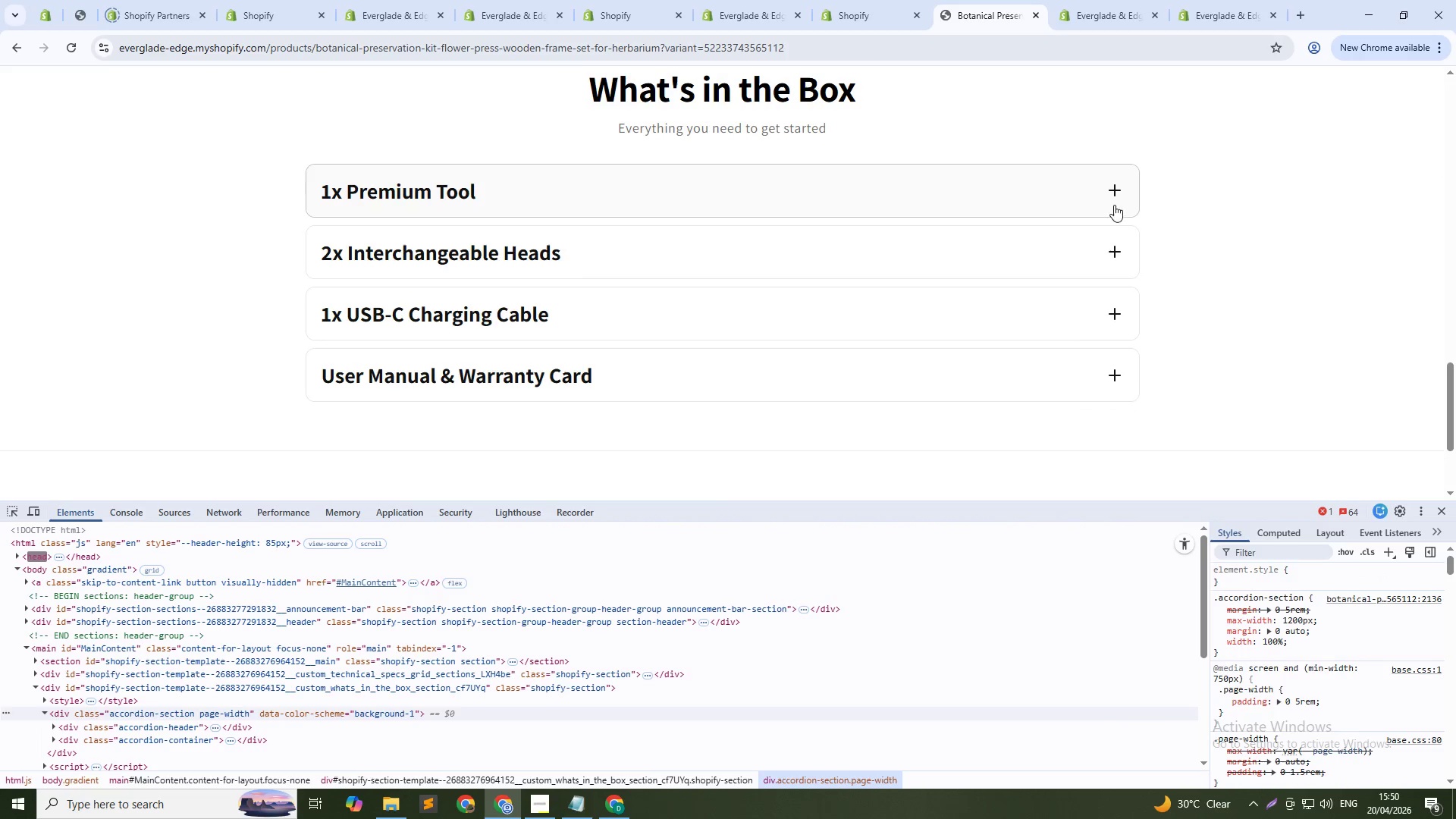 
scroll: coordinate [1112, 207], scroll_direction: down, amount: 1.0
 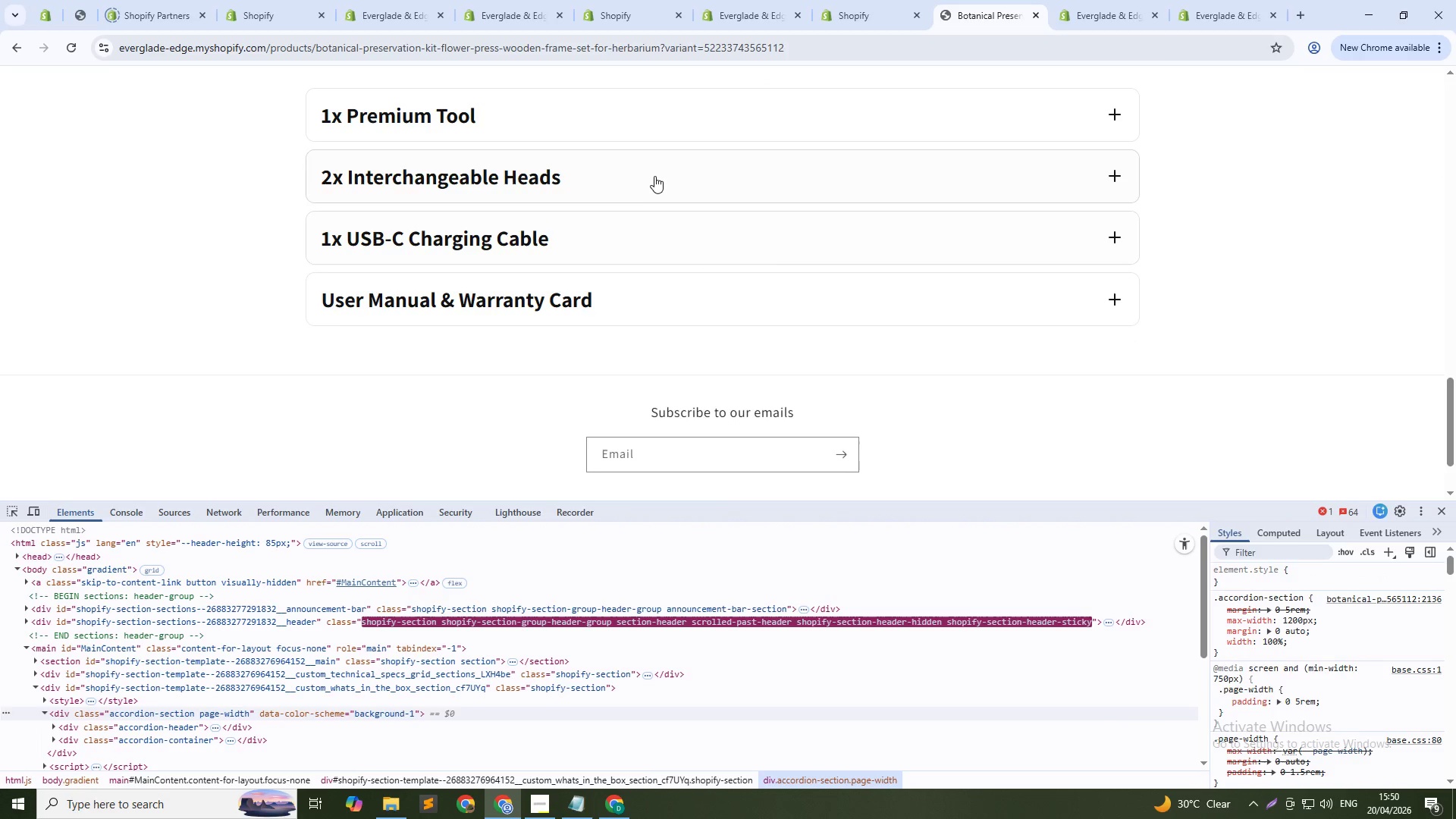 
left_click([653, 174])
 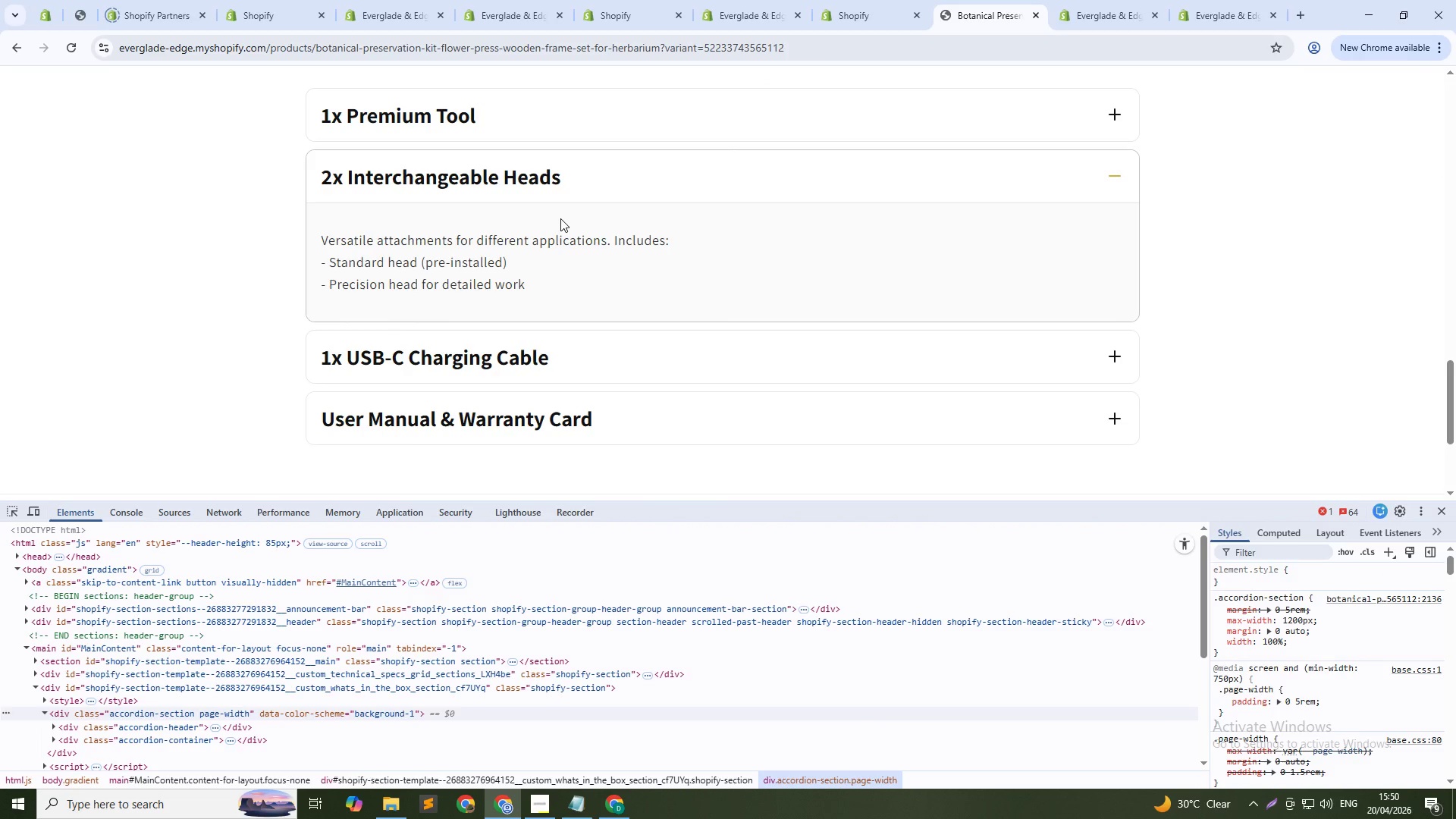 
key(Control+Shift+C)
 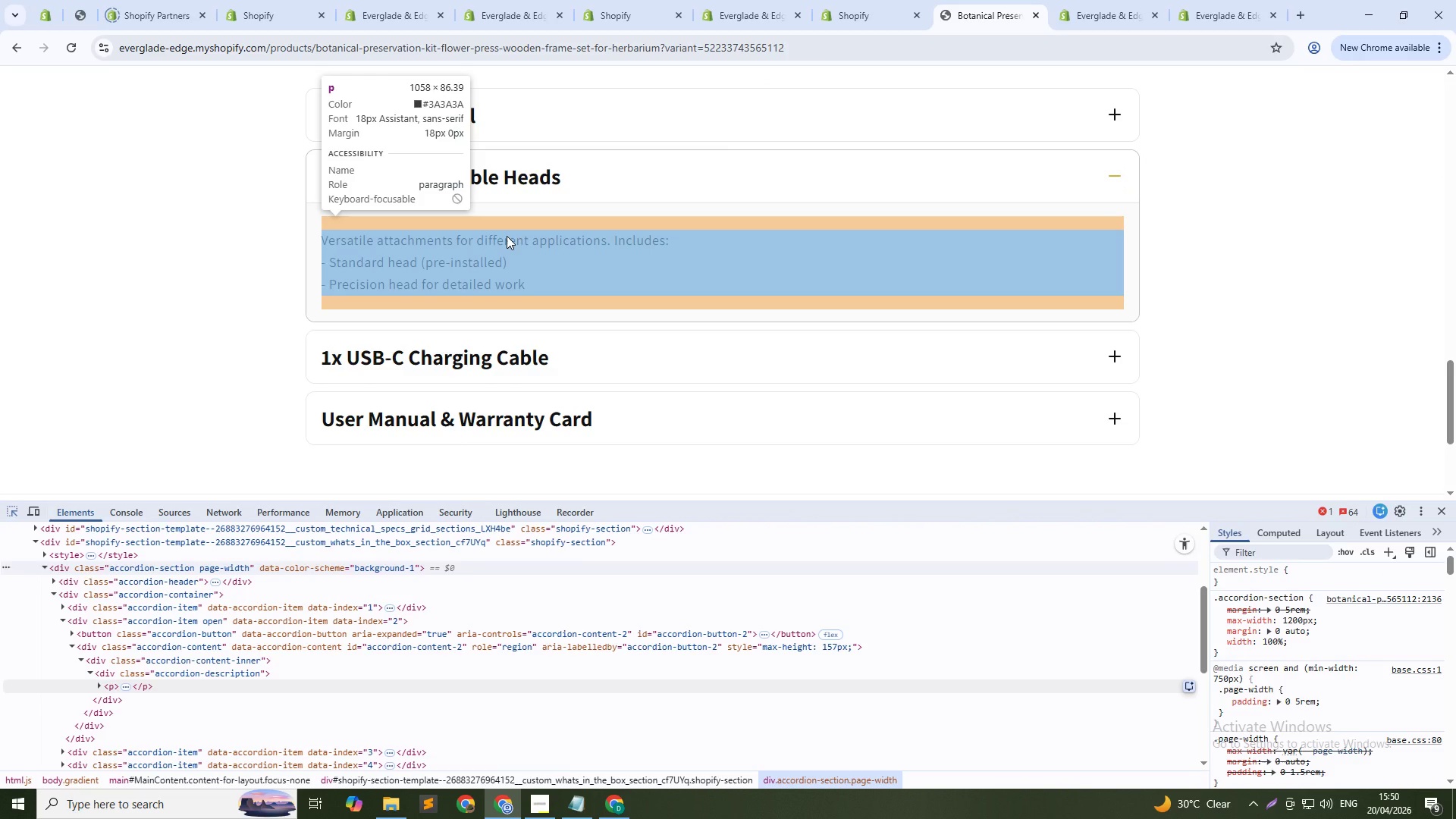 
left_click([507, 236])
 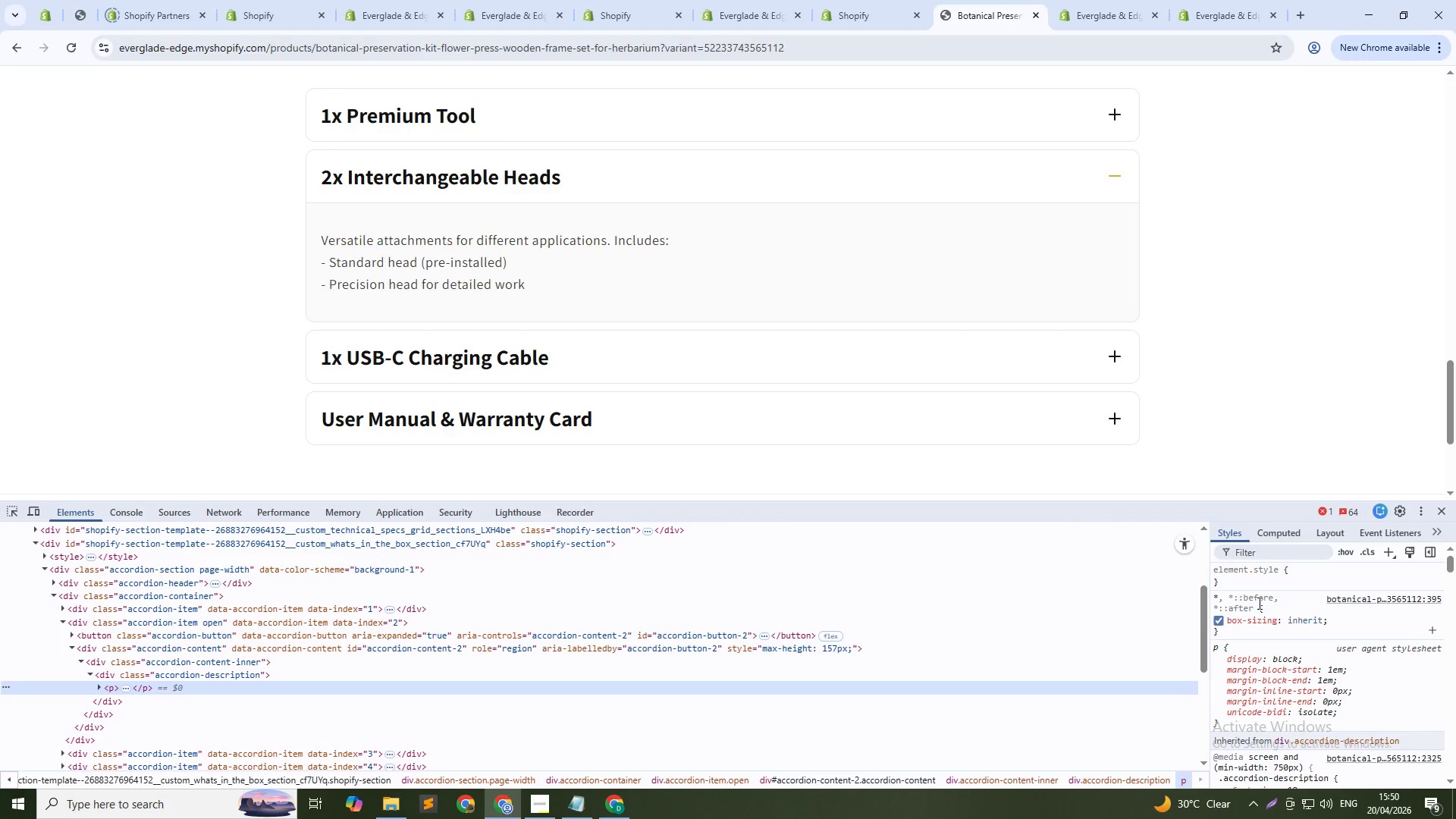 
left_click([1287, 580])
 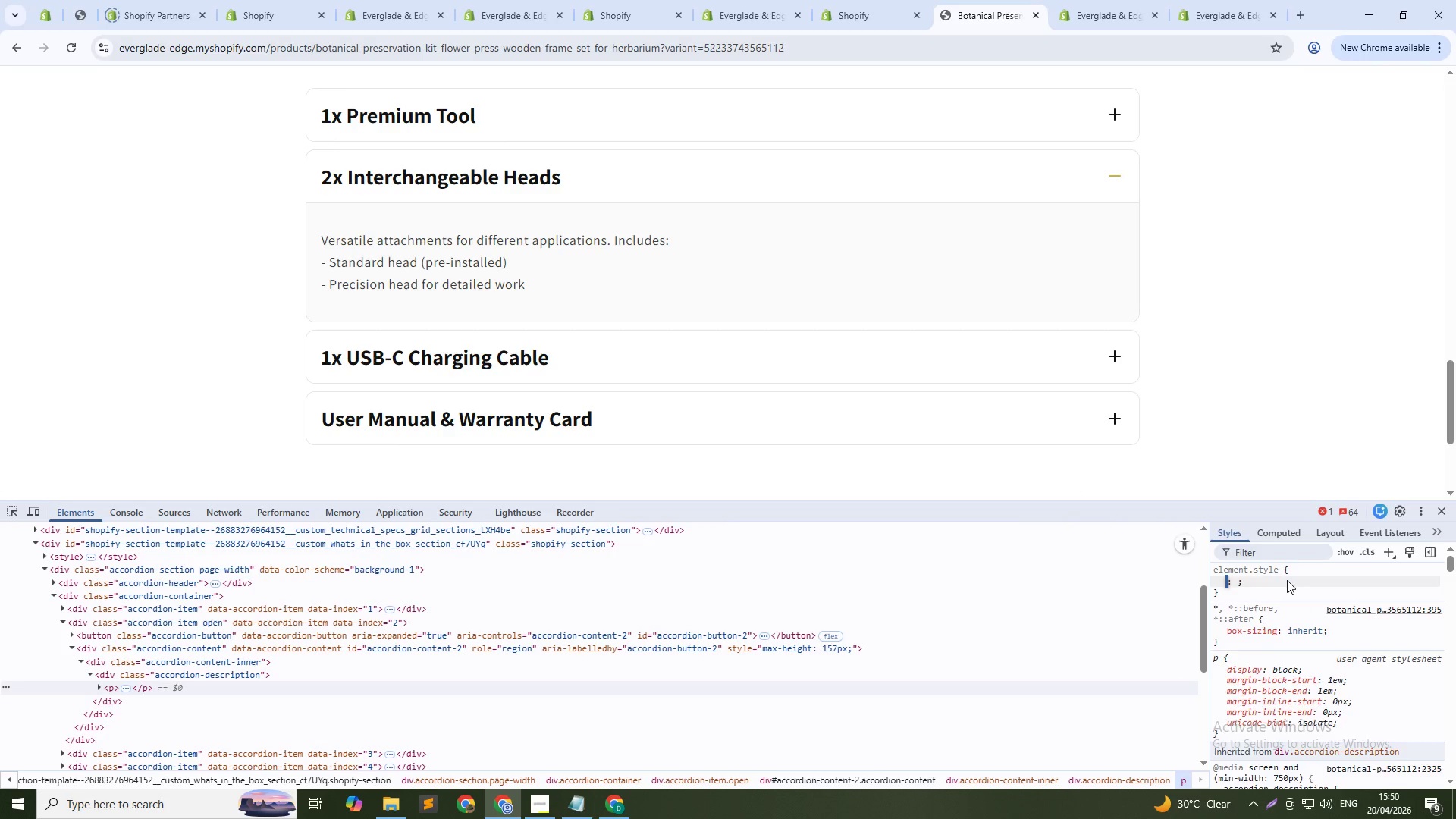 
key(P)
 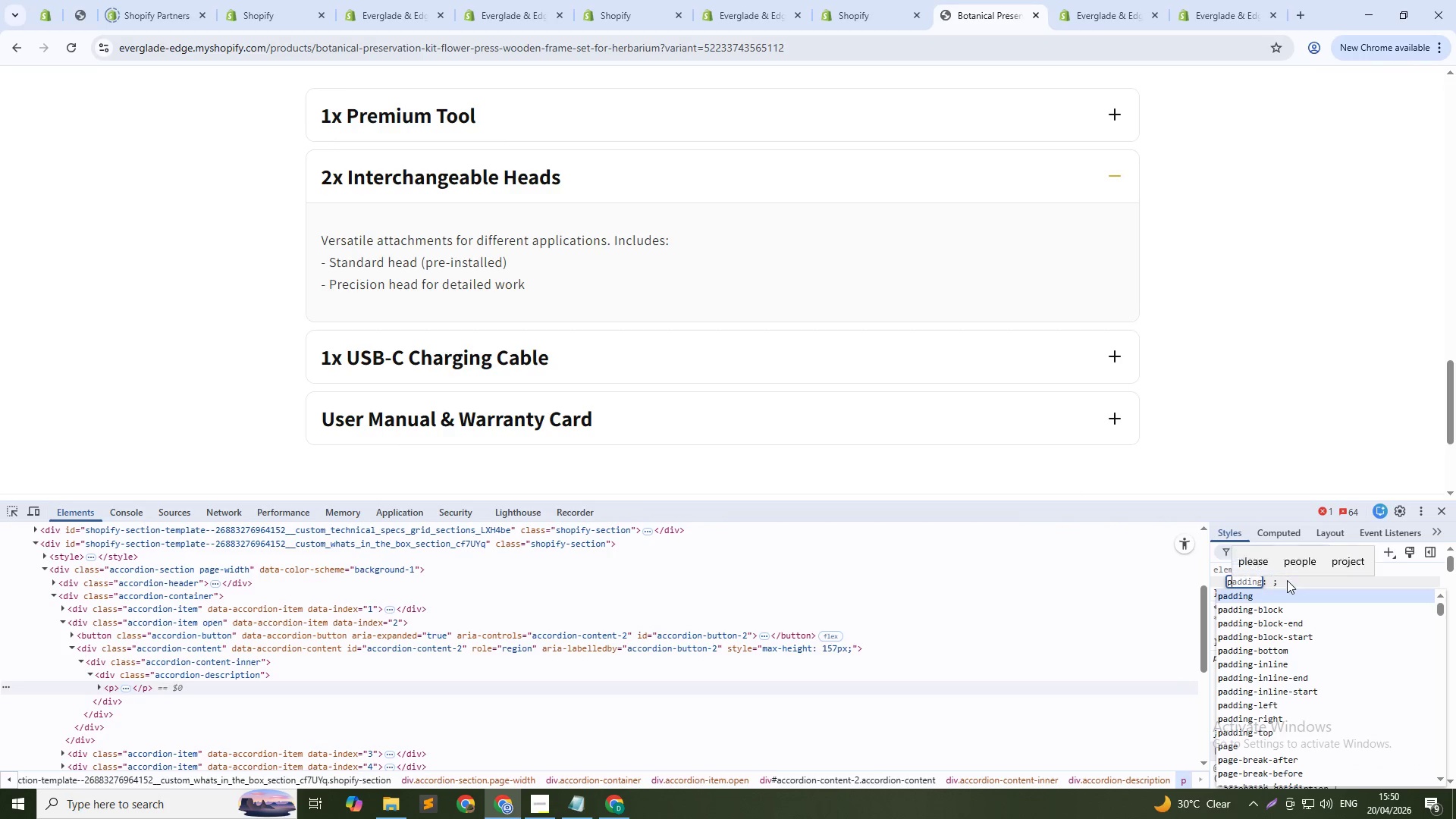 
key(NumpadEnter)
 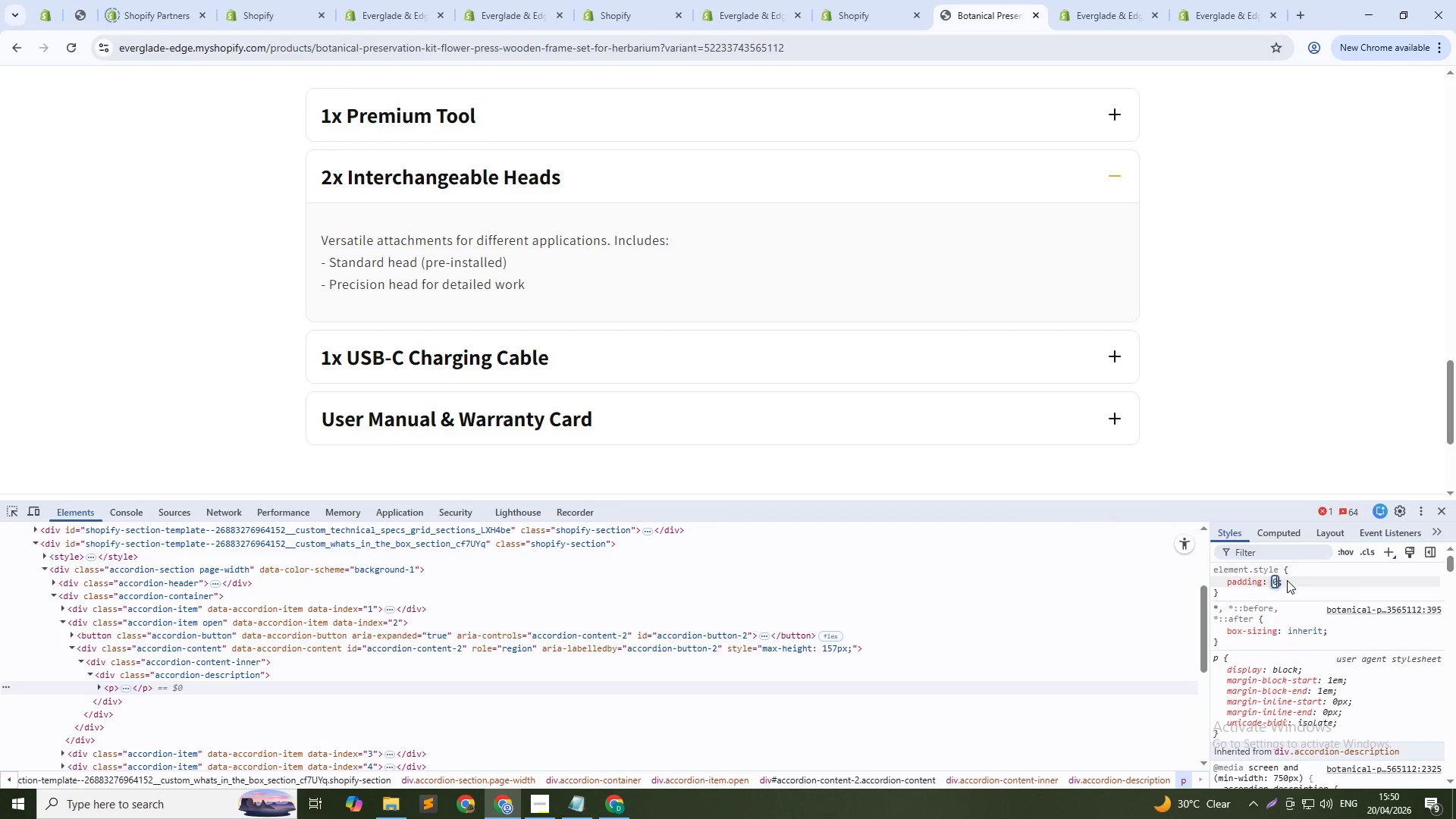 
key(Numpad0)
 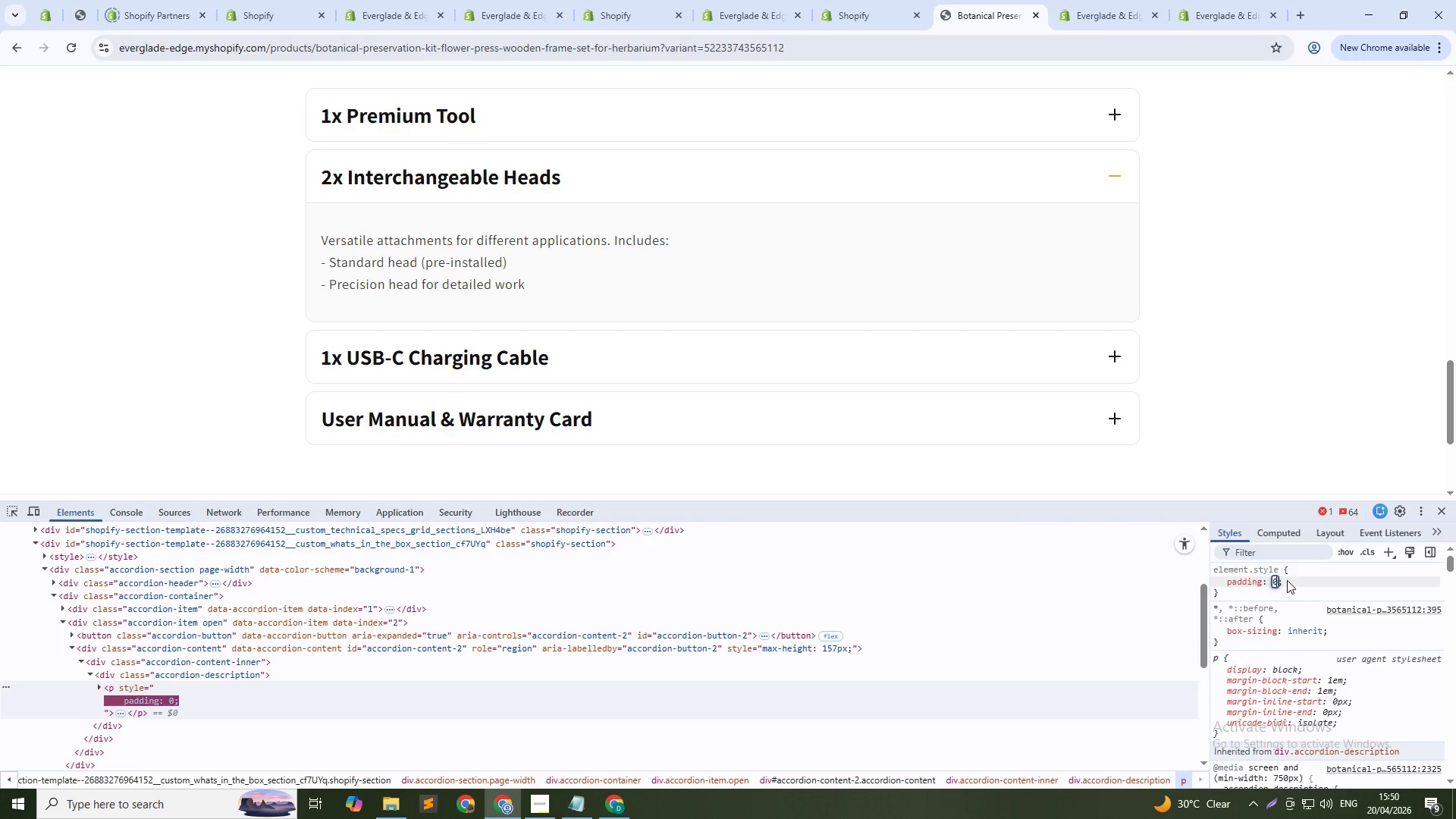 
key(NumpadEnter)
 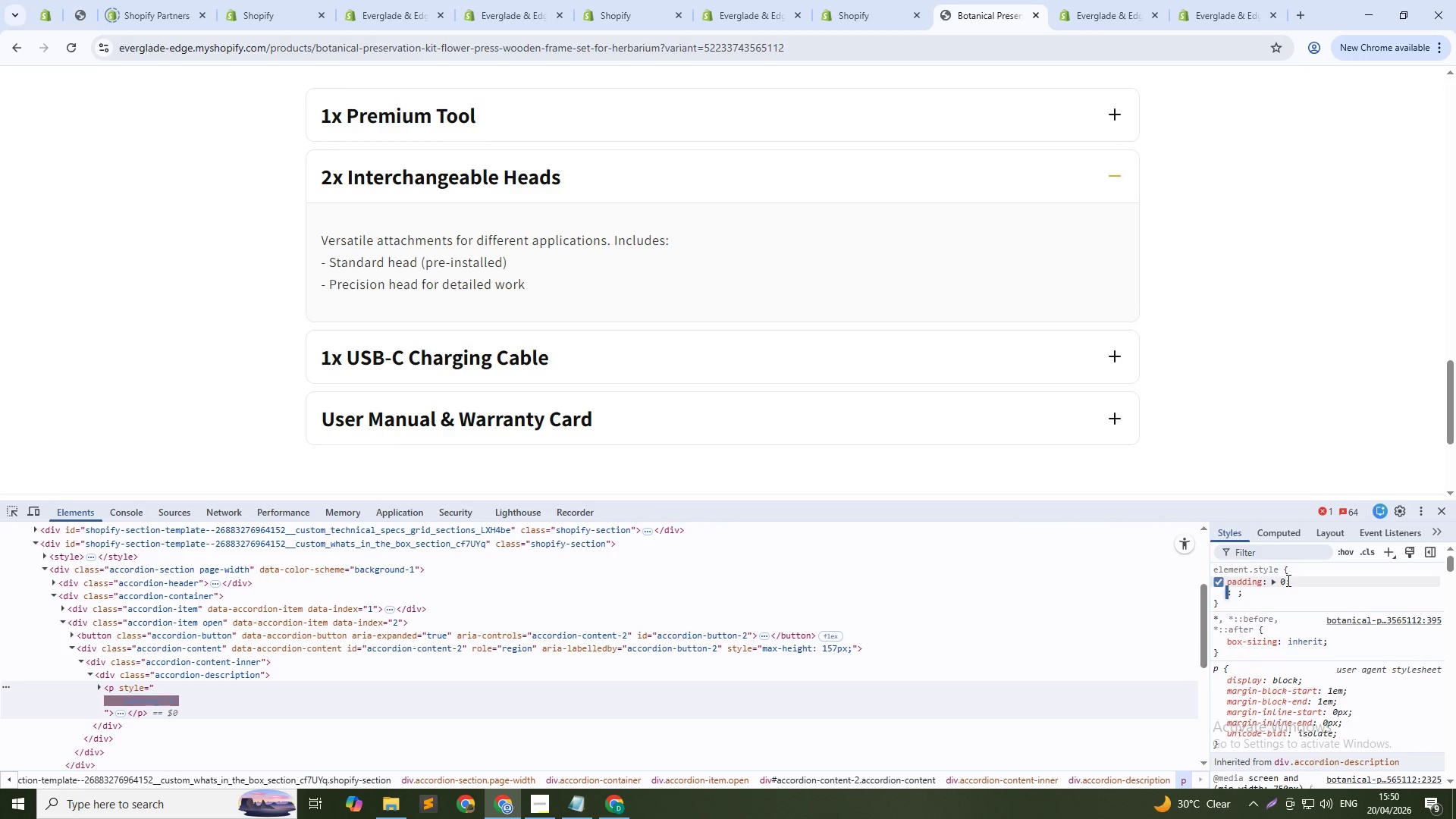 
key(M)
 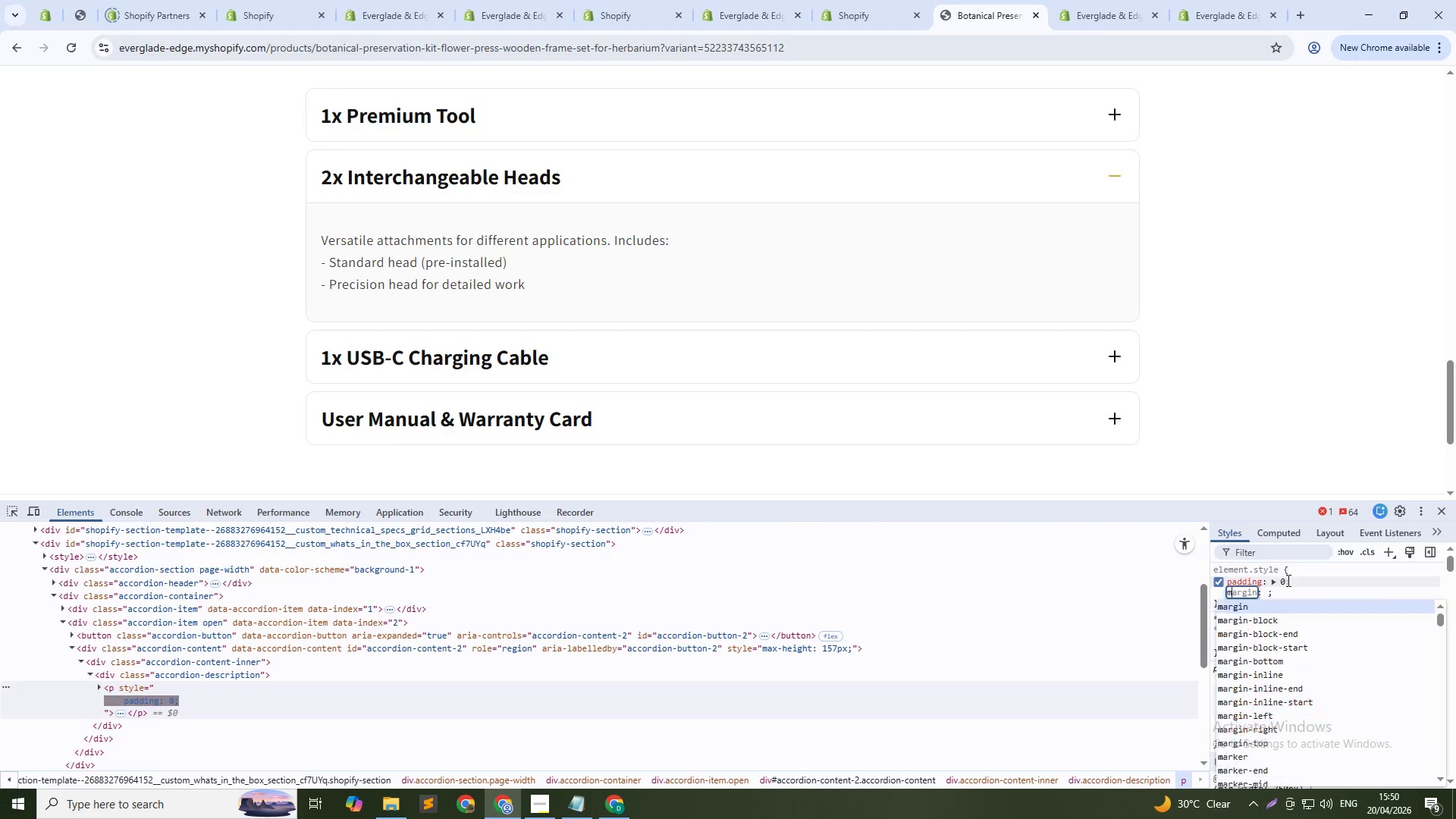 
key(NumpadEnter)
 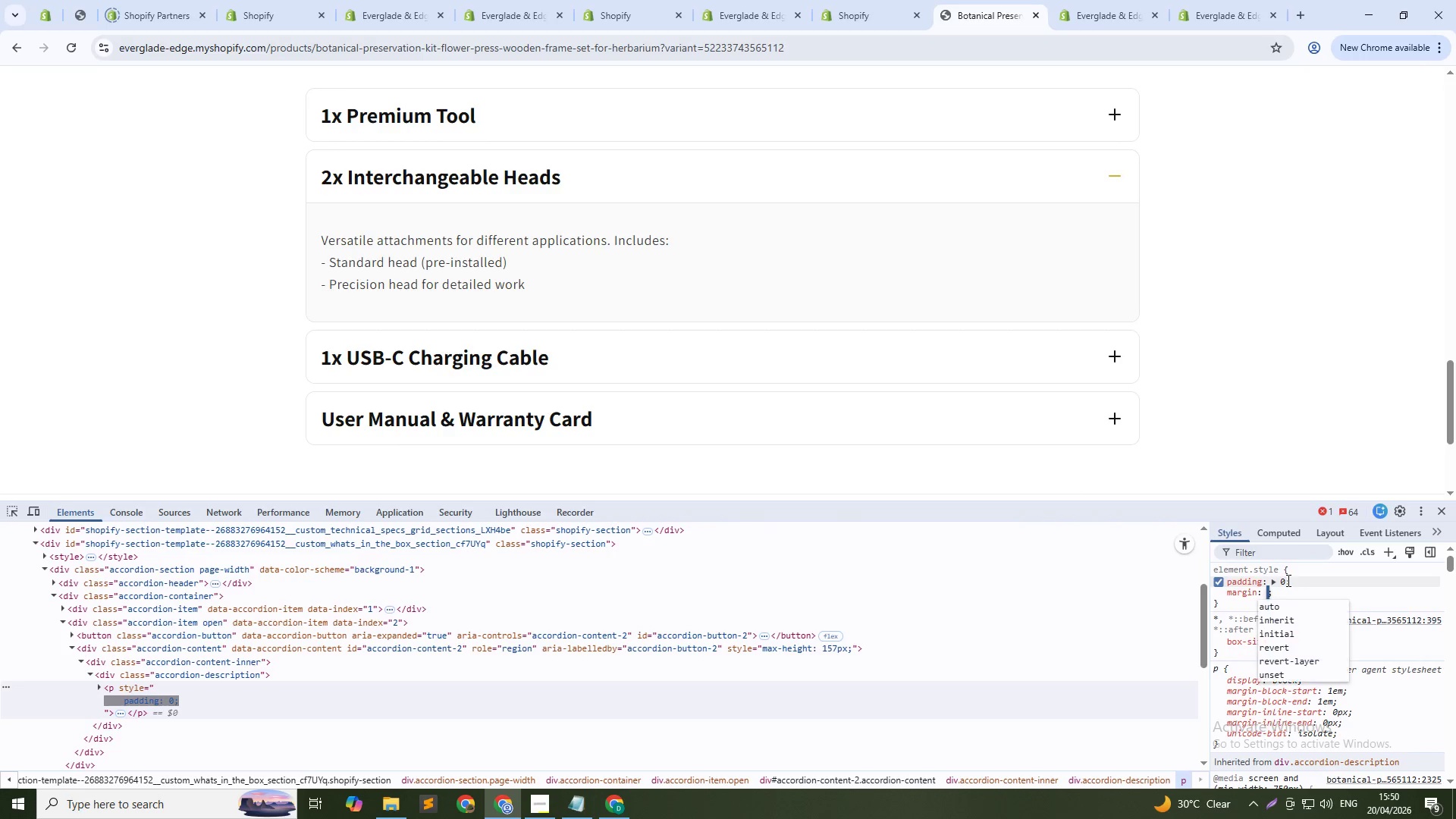 
key(Numpad0)
 